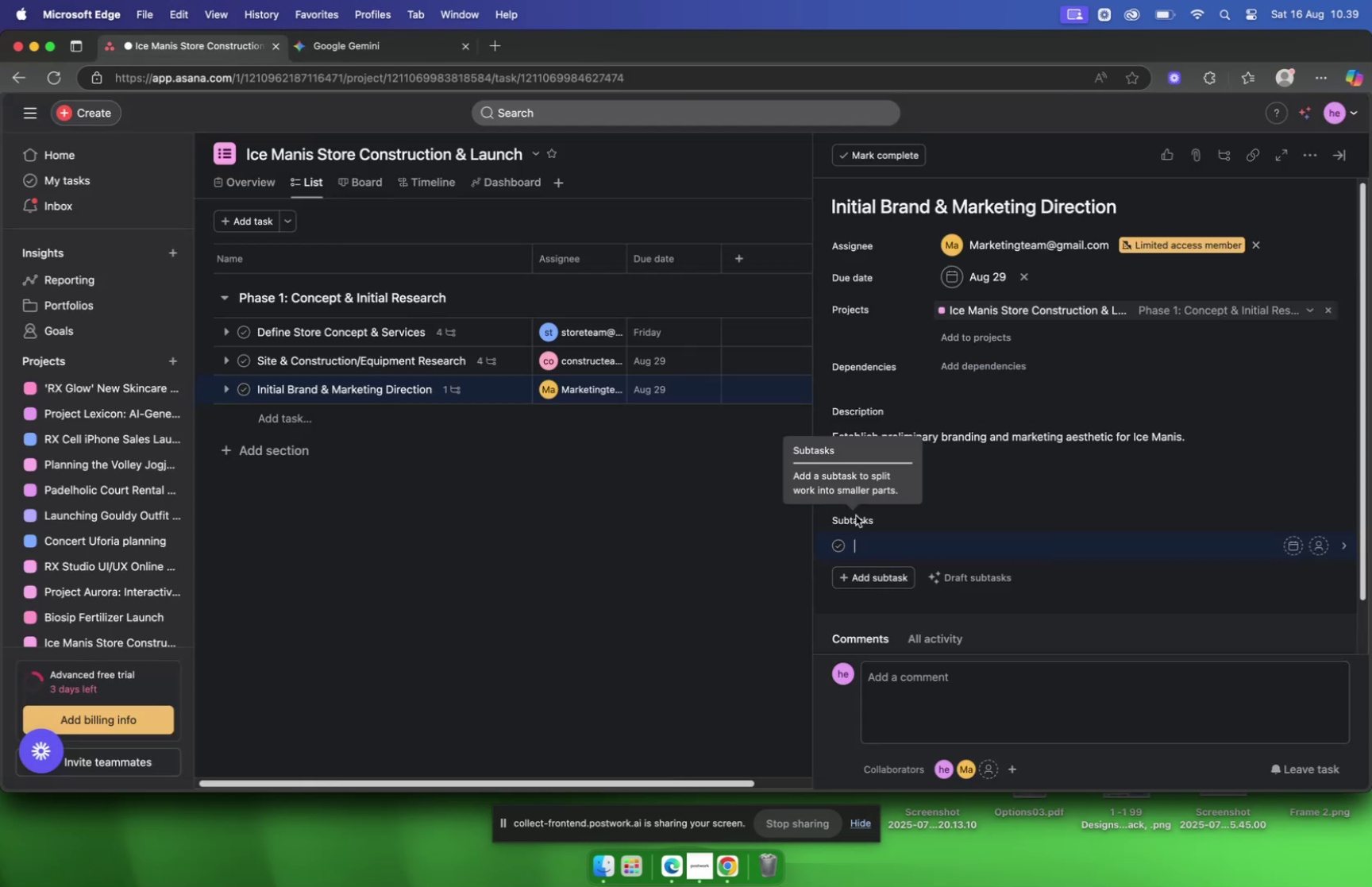 
left_click([331, 54])
 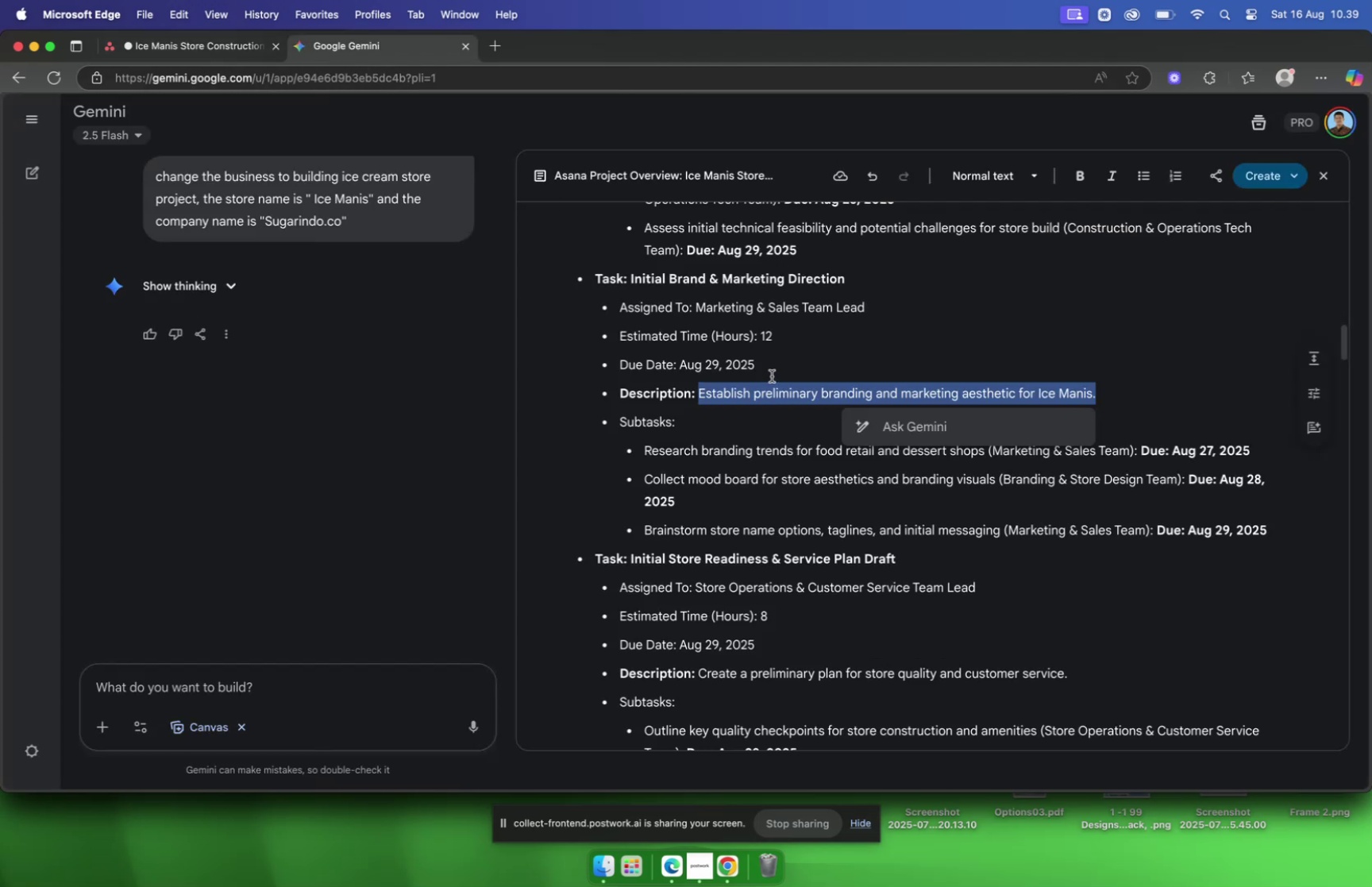 
wait(5.13)
 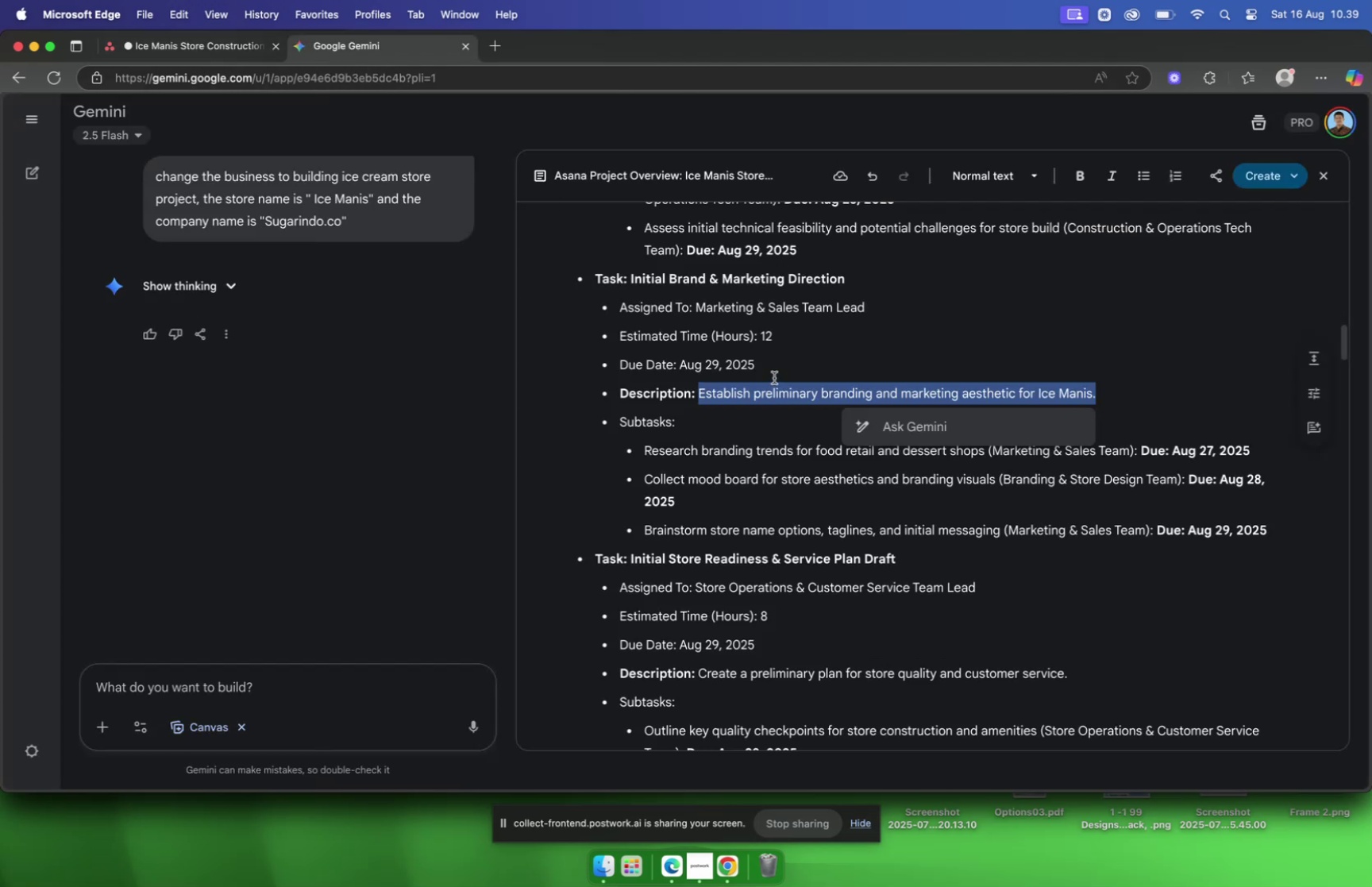 
left_click([788, 451])
 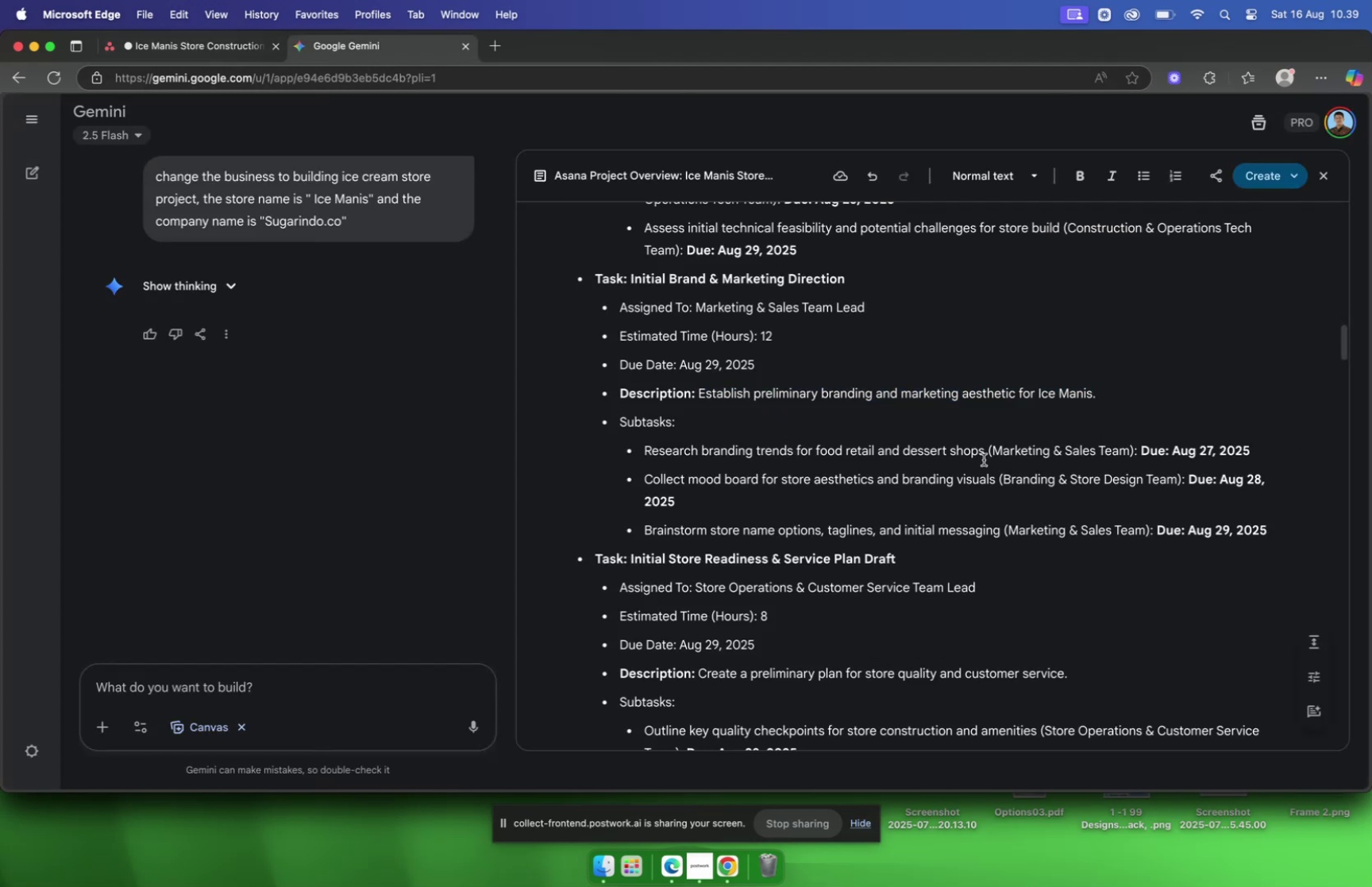 
left_click_drag(start_coordinate=[984, 457], to_coordinate=[646, 453])
 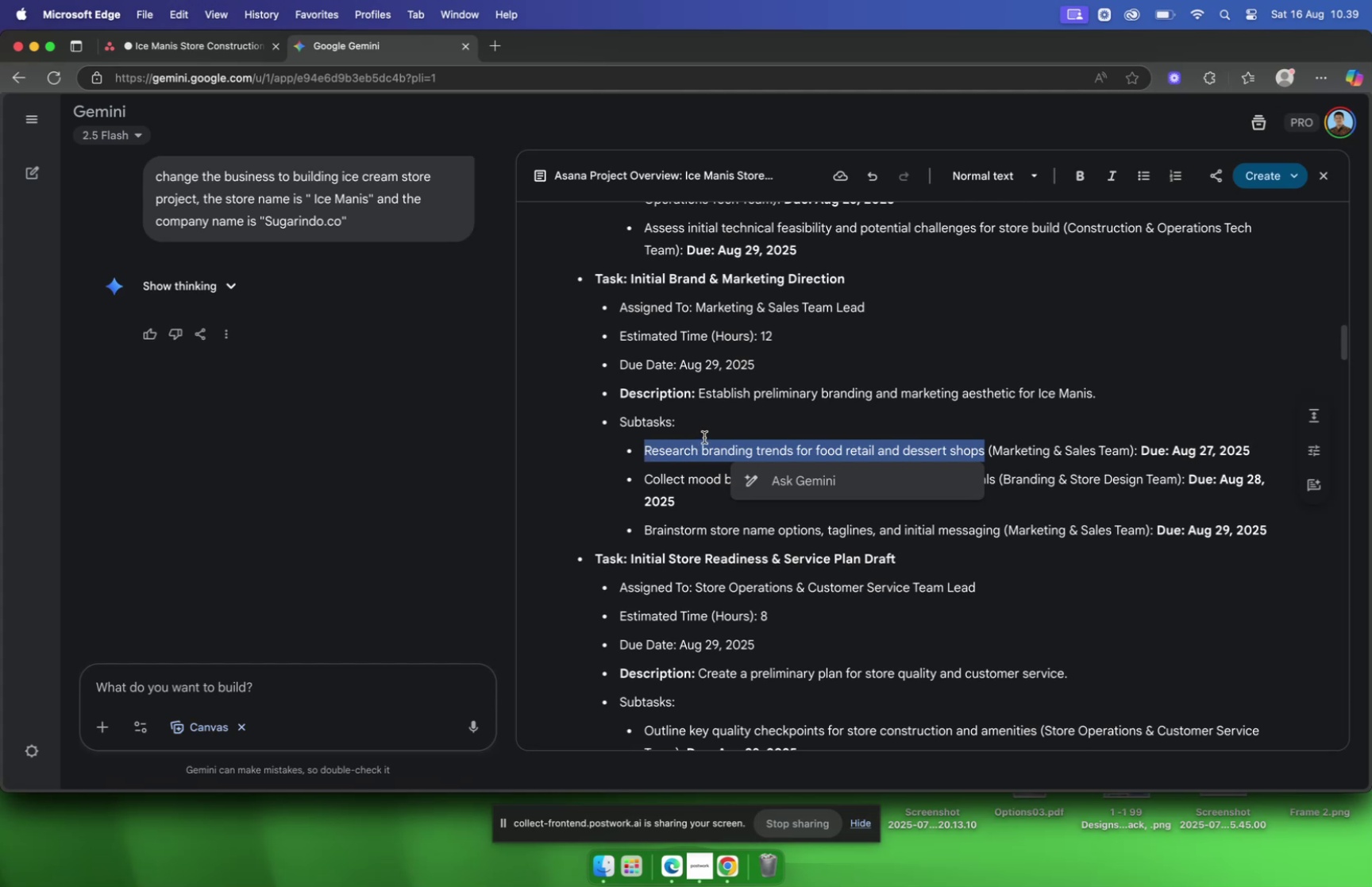 
key(Meta+C)
 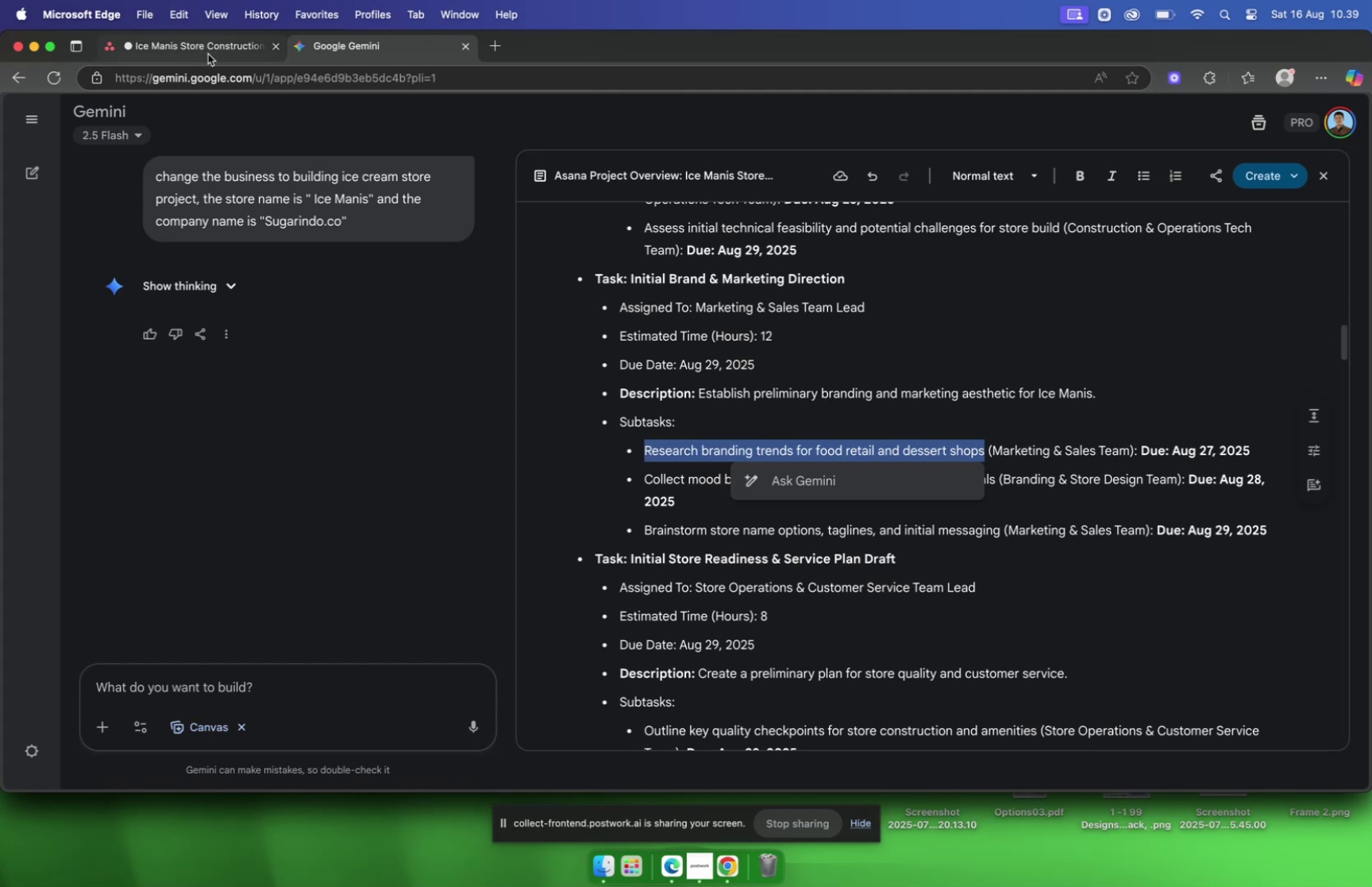 
left_click([207, 53])
 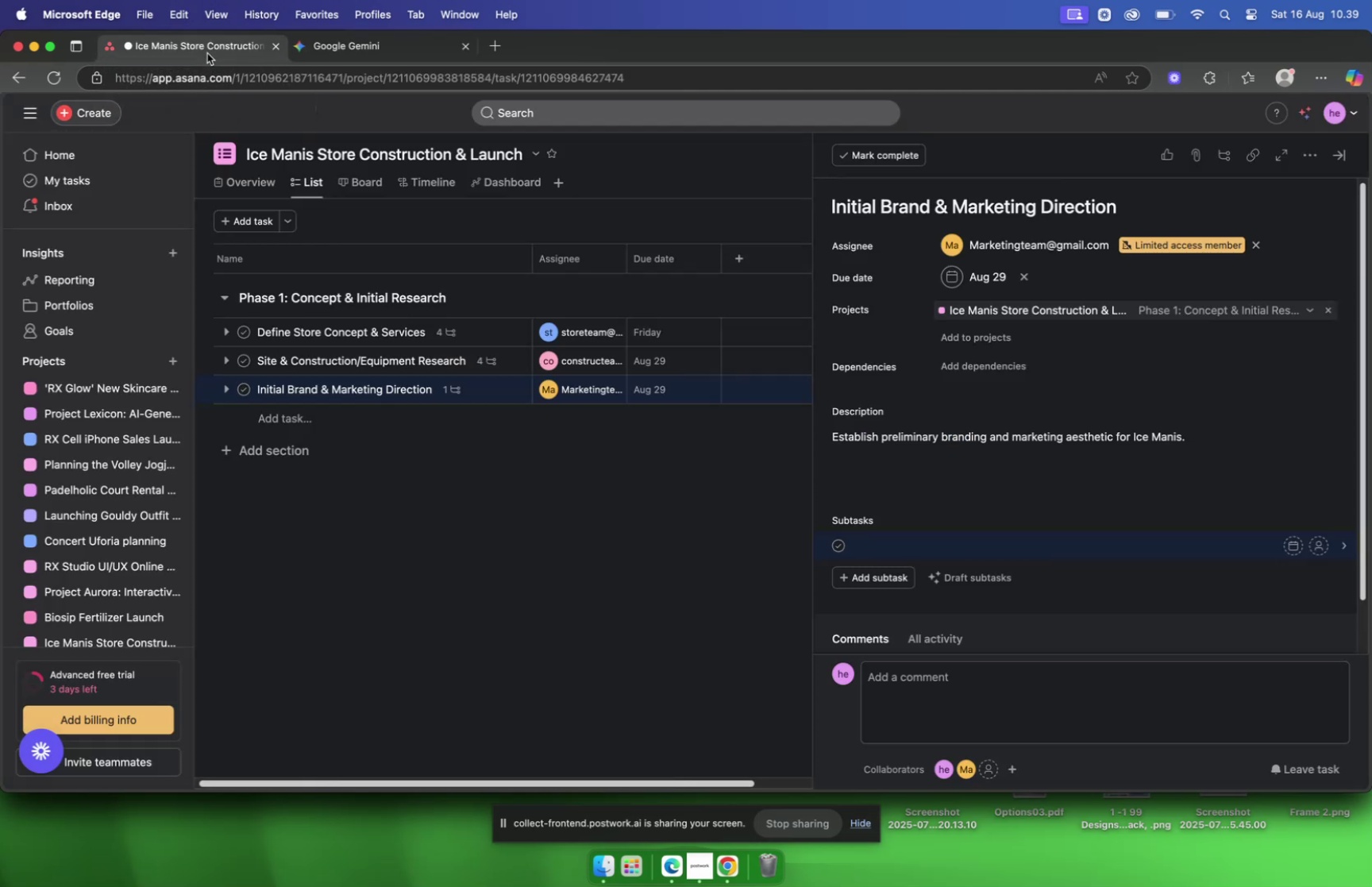 
key(Meta+V)
 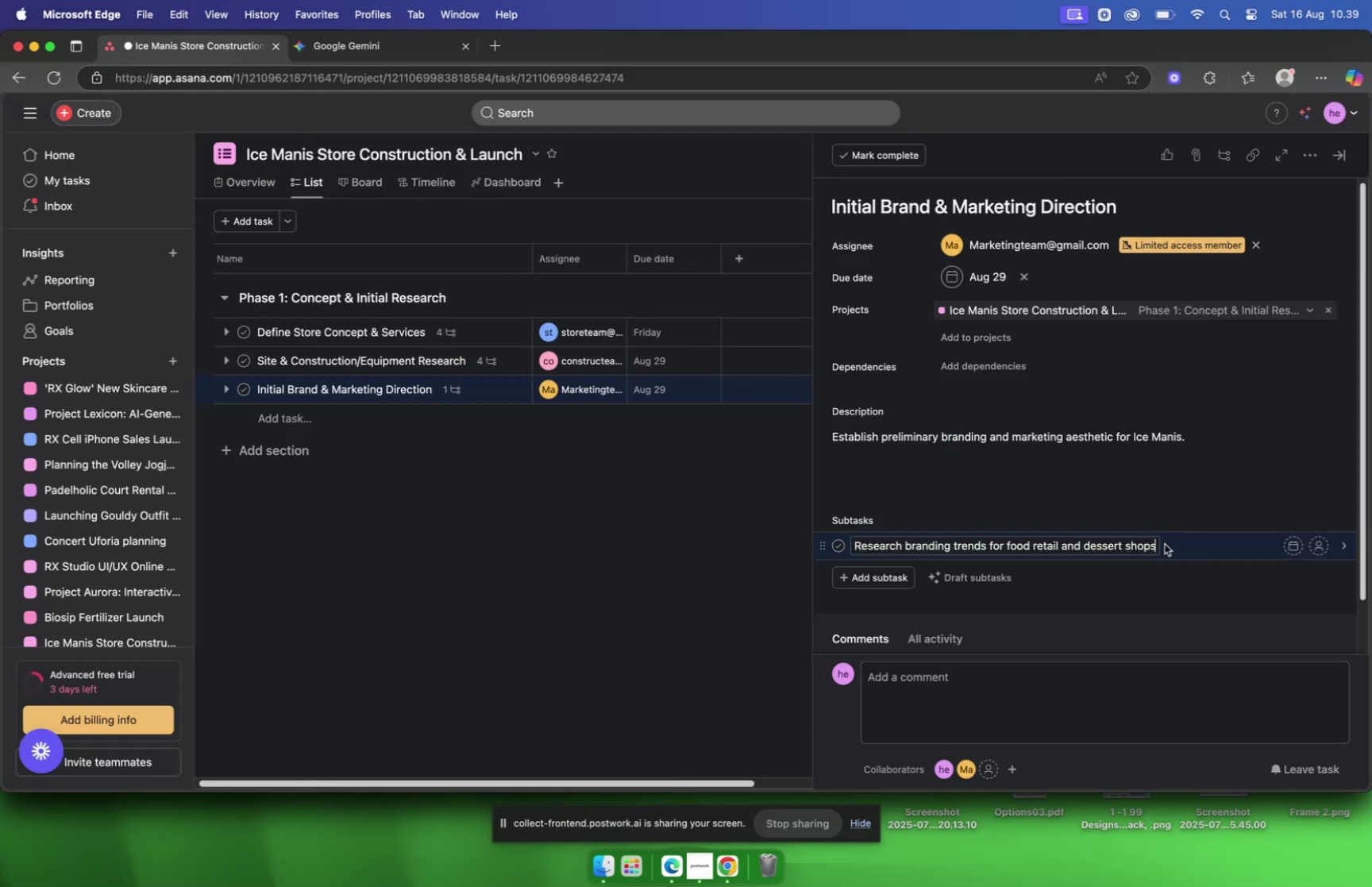 
left_click([1197, 546])
 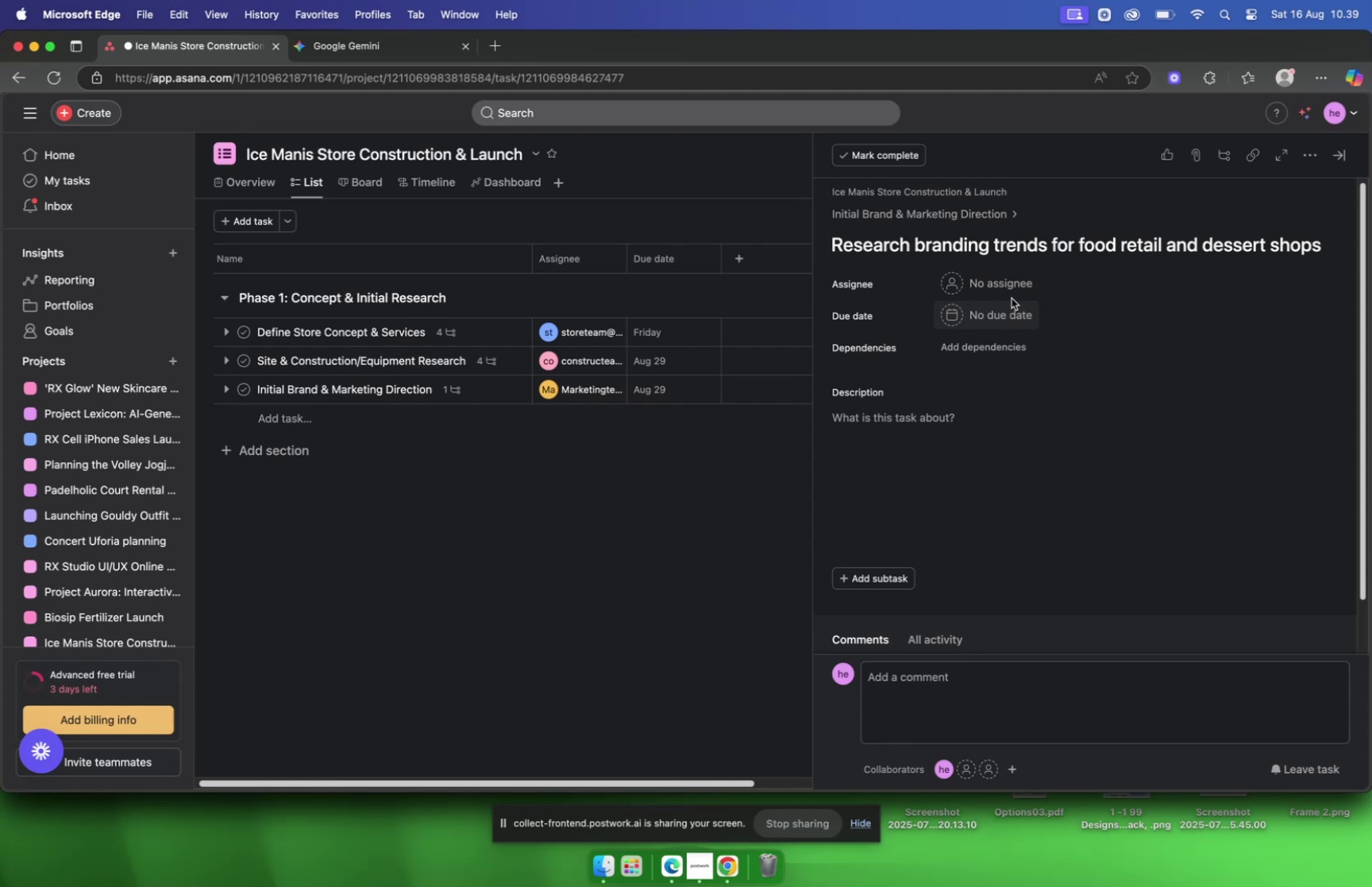 
left_click([1008, 291])
 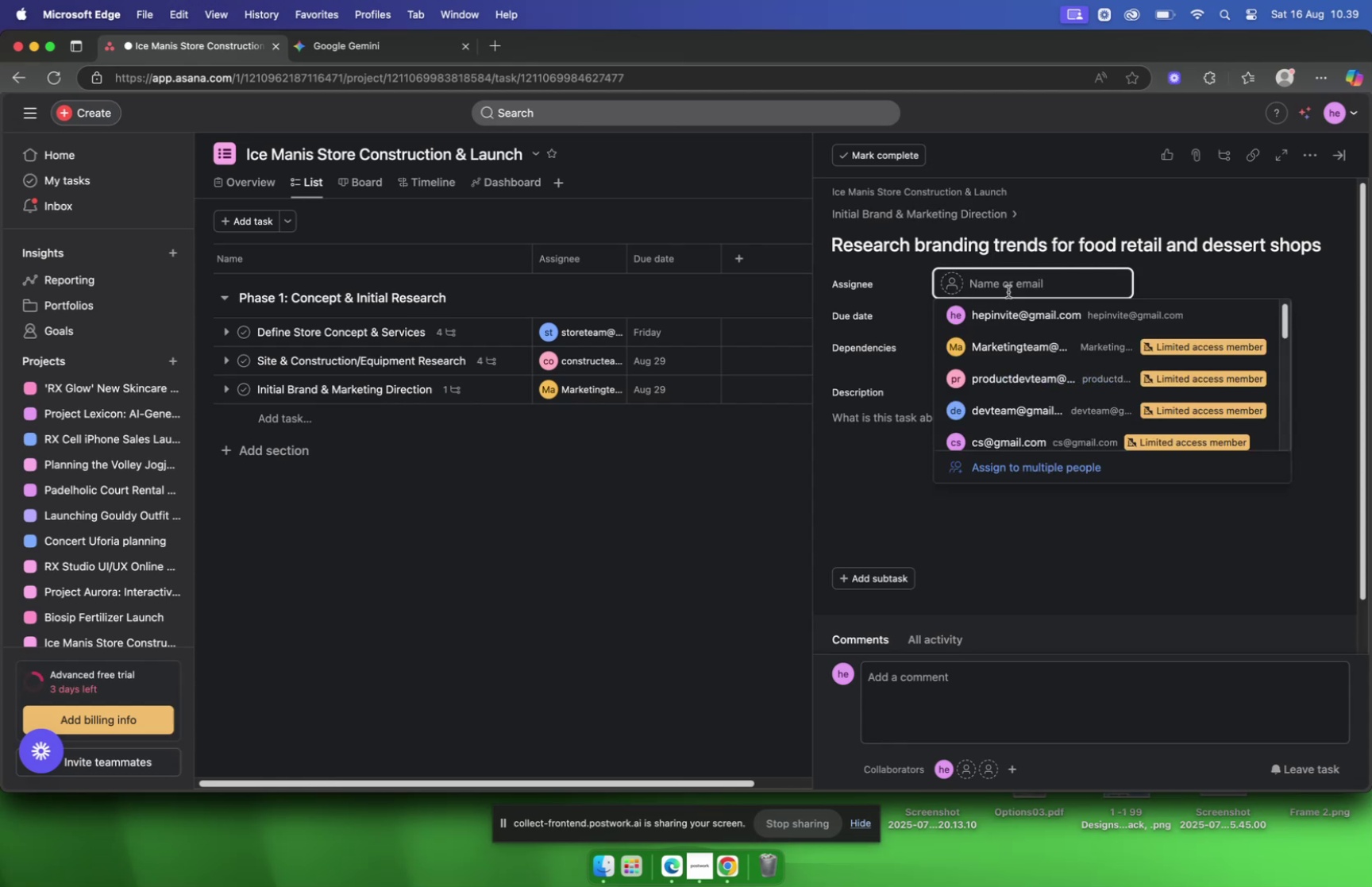 
type(marke)
 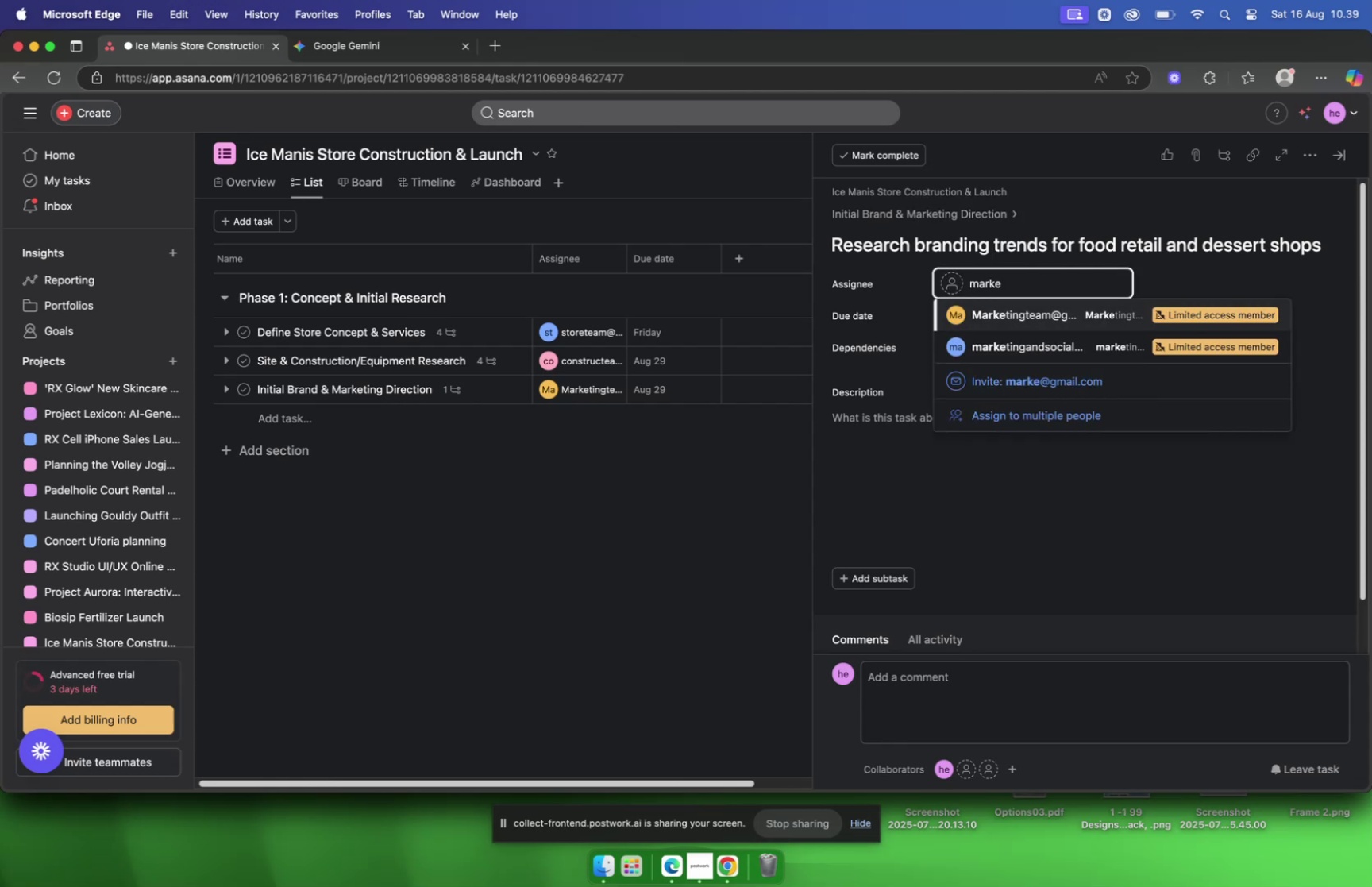 
key(Enter)
 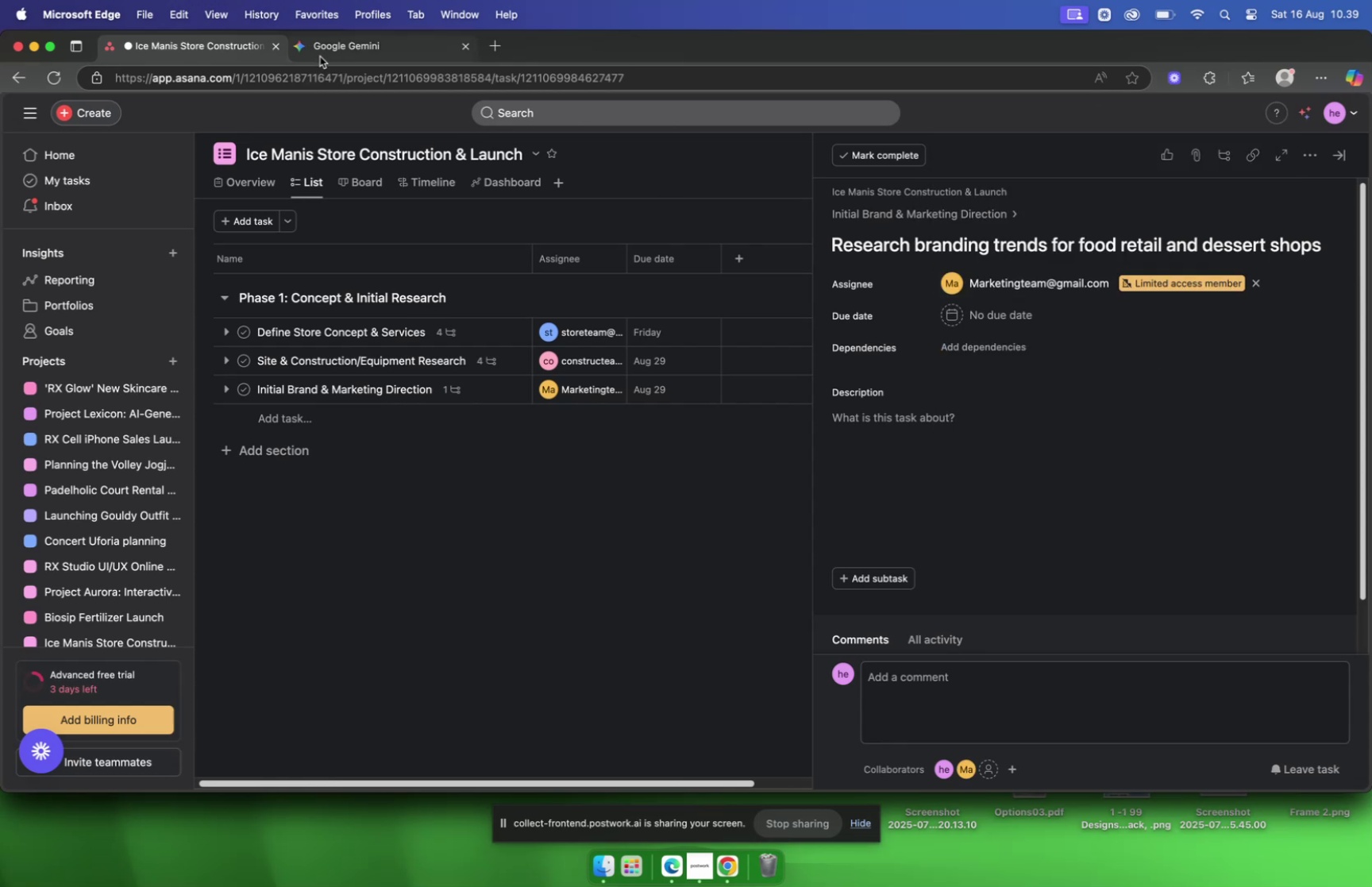 
left_click([329, 49])
 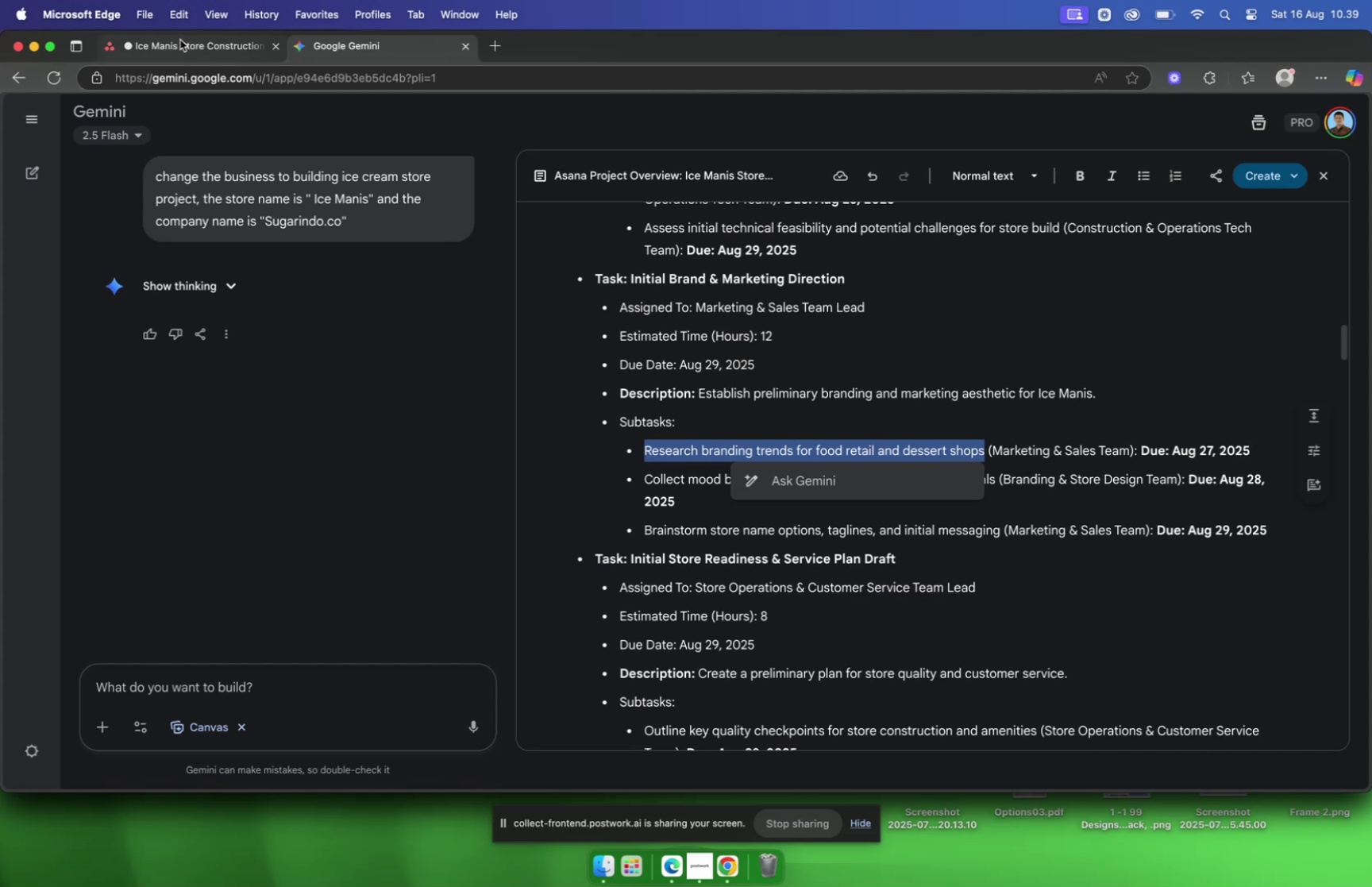 
left_click([181, 43])
 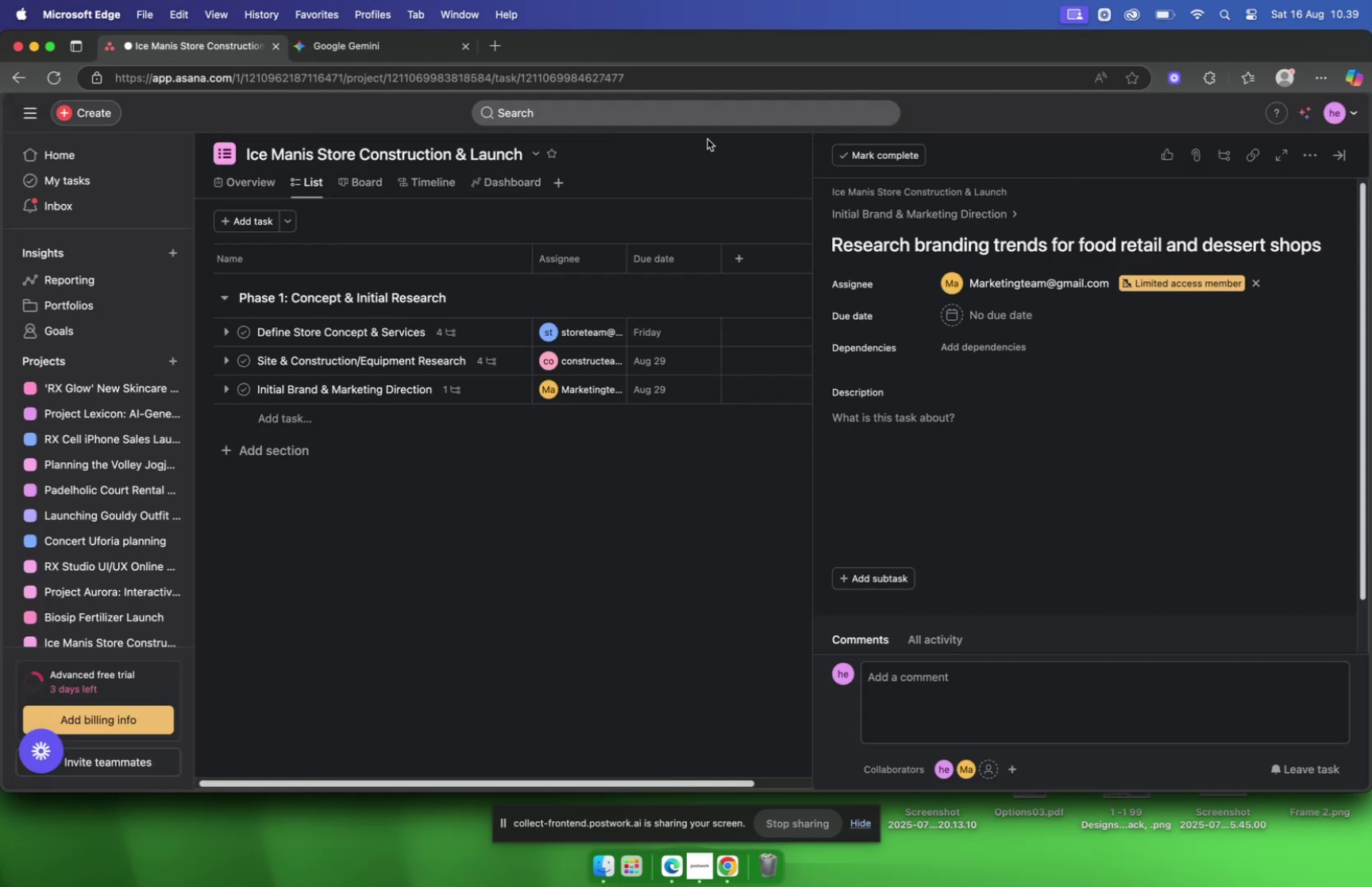 
mouse_move([987, 333])
 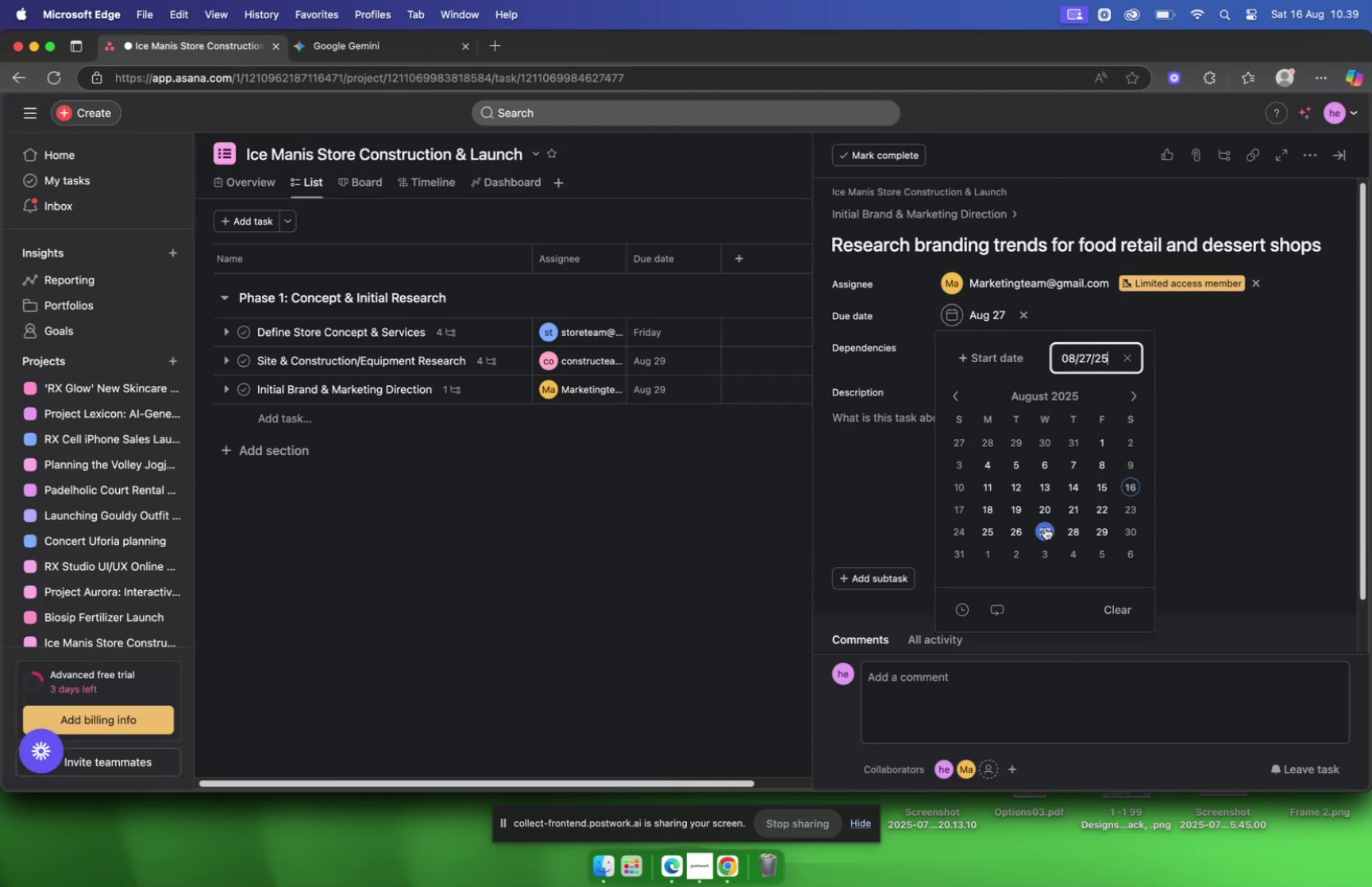 
left_click([896, 497])
 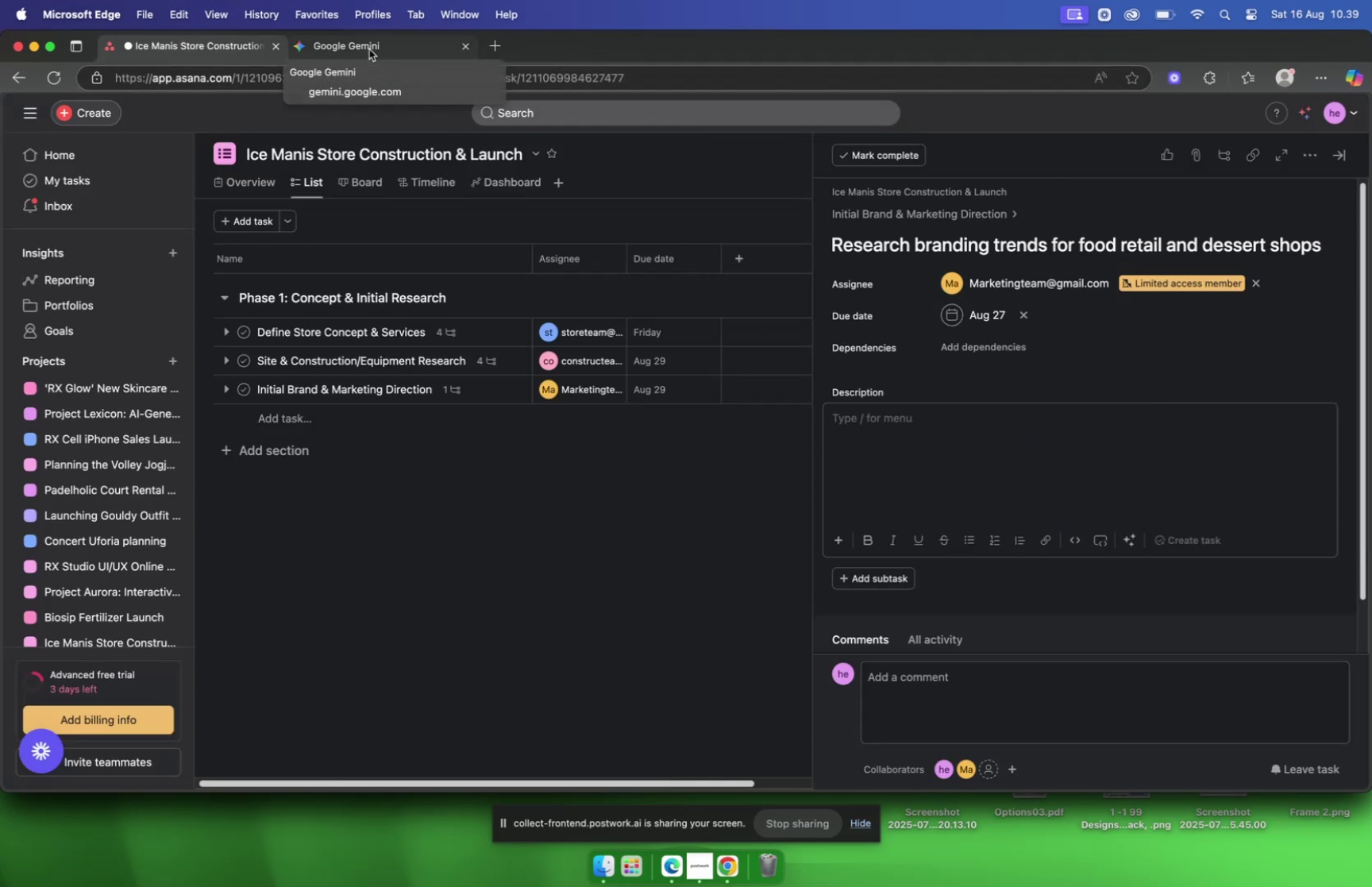 
left_click([369, 49])
 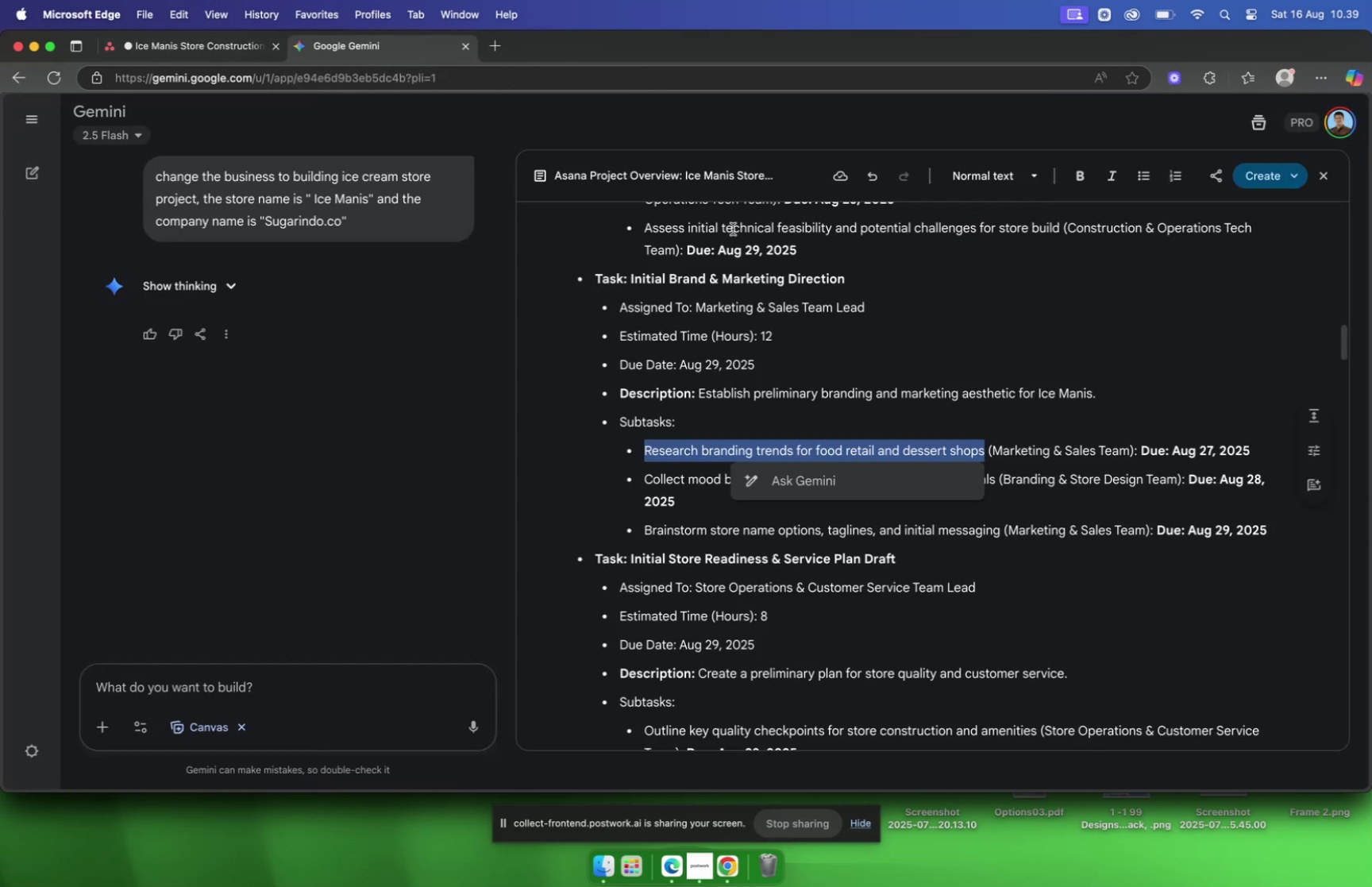 
left_click([807, 326])
 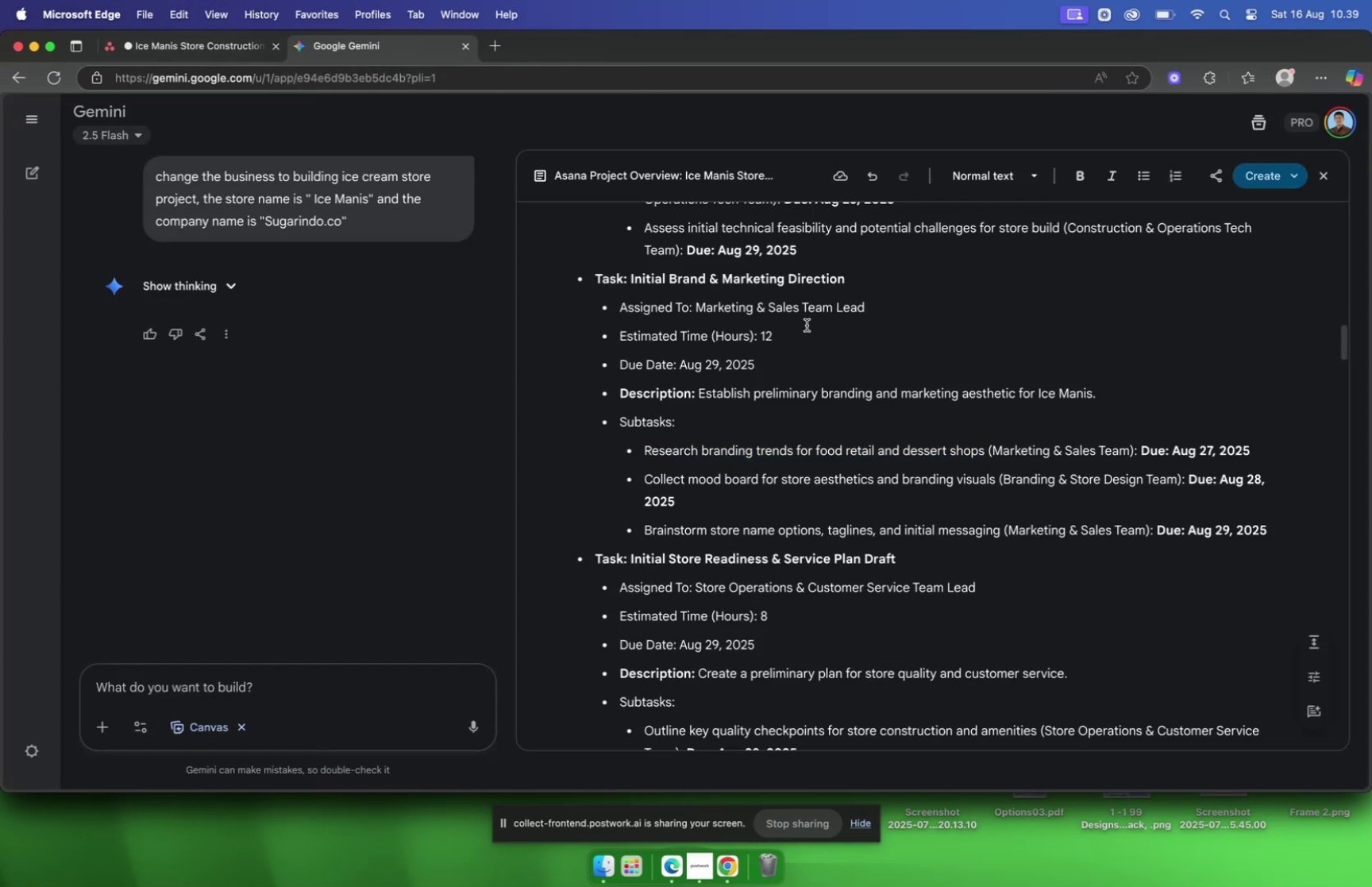 
scroll: coordinate [857, 312], scroll_direction: down, amount: 6.0
 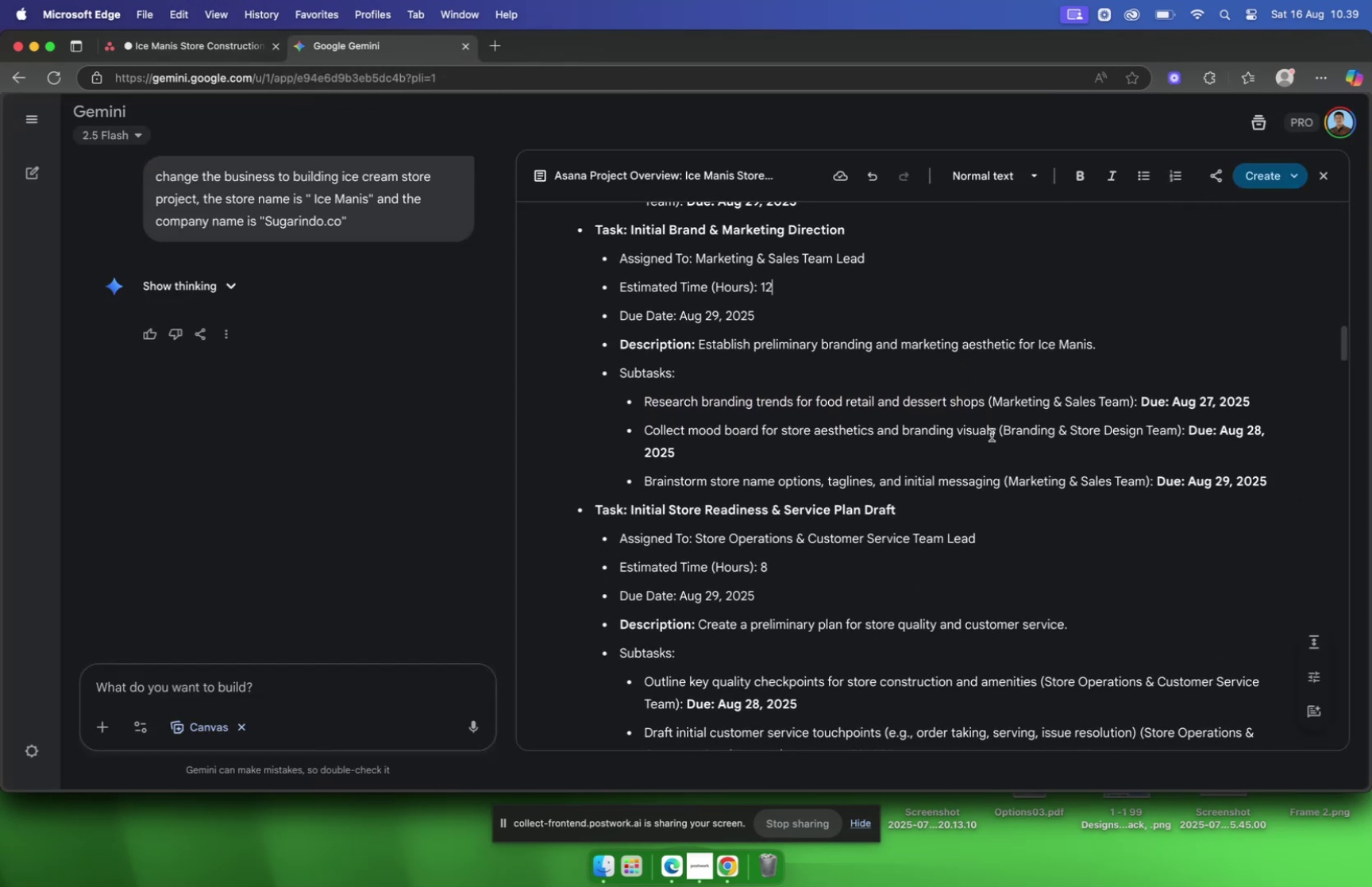 
left_click_drag(start_coordinate=[994, 435], to_coordinate=[645, 430])
 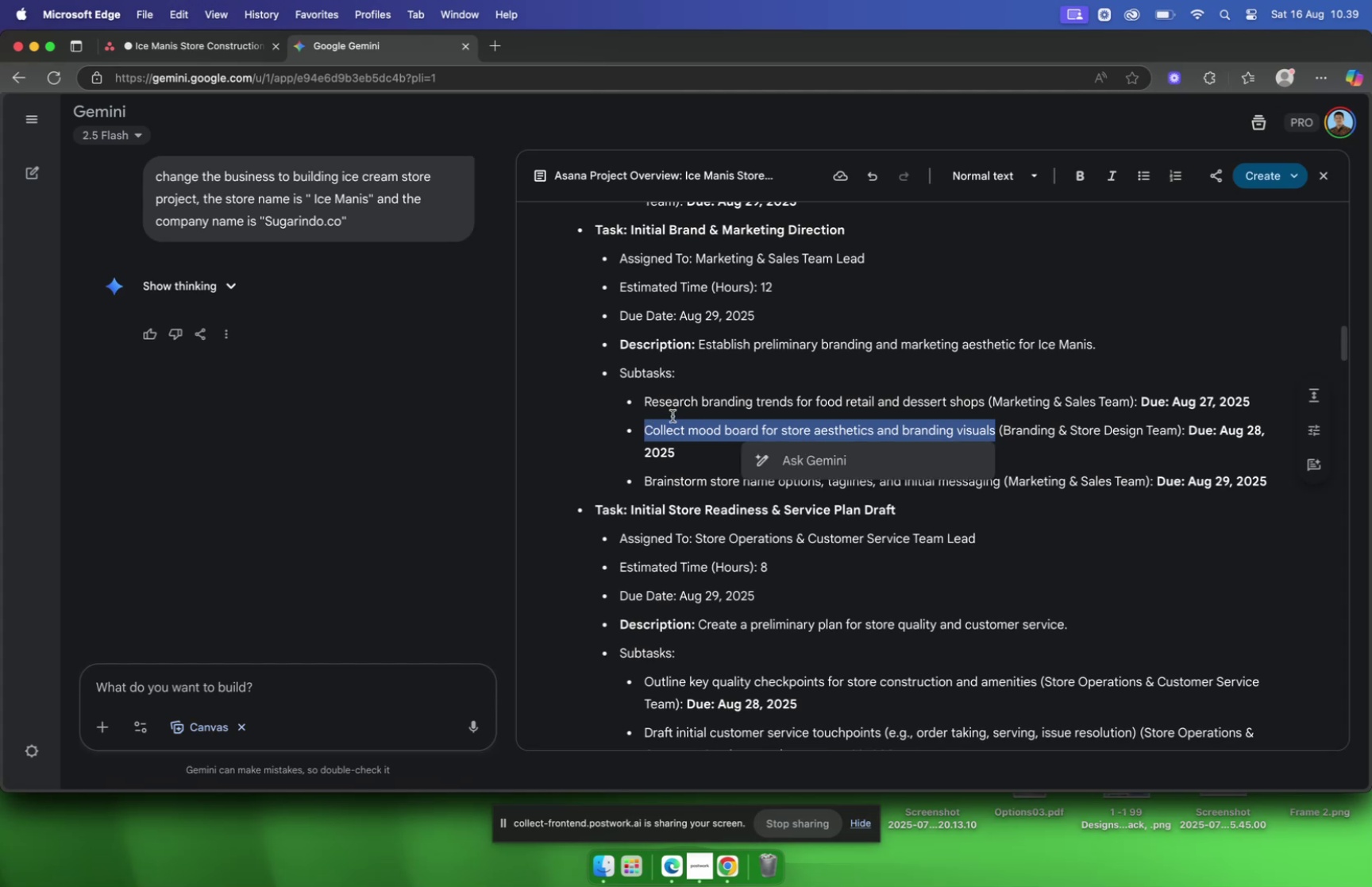 
key(Meta+C)
 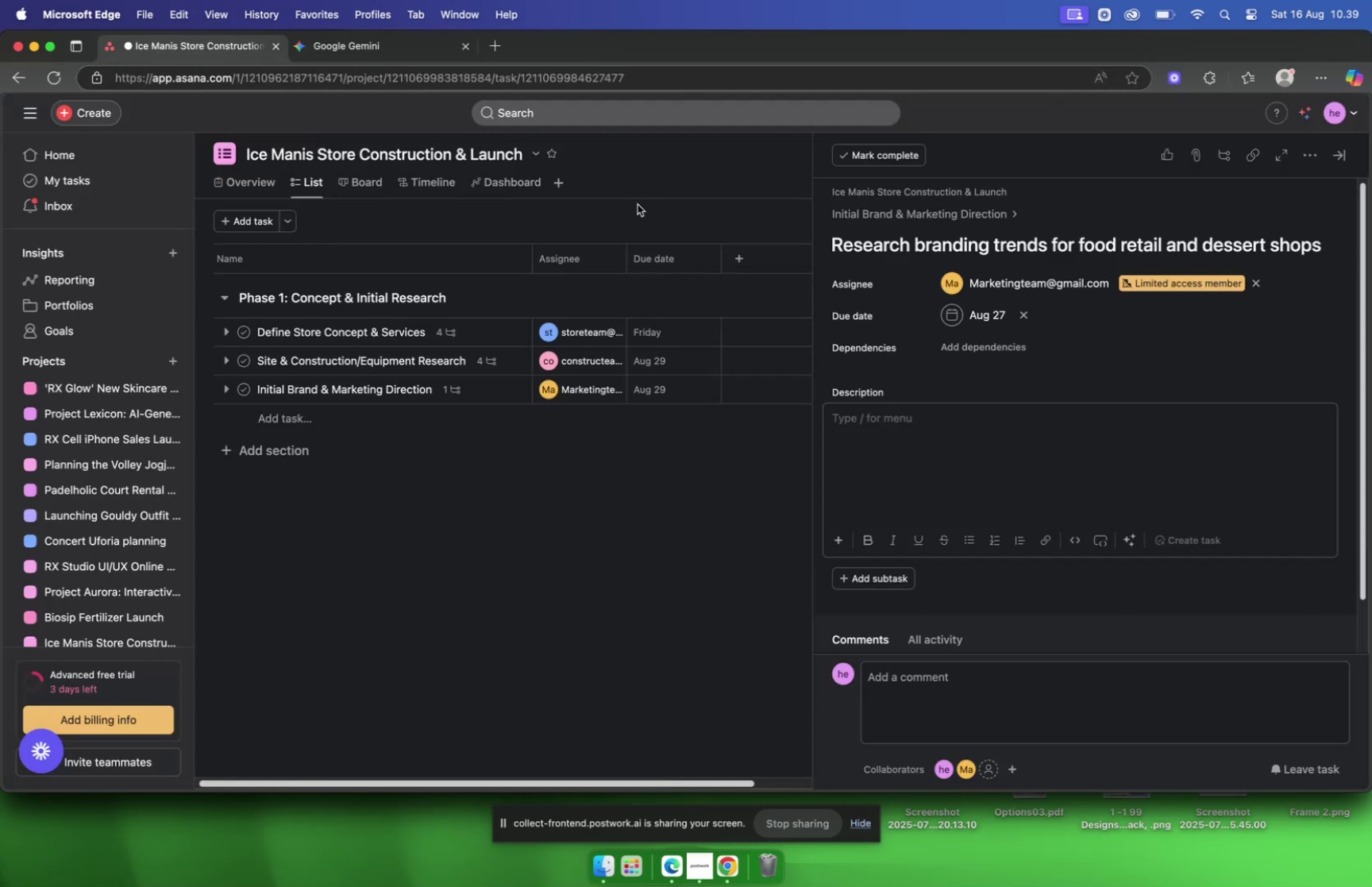 
left_click([844, 220])
 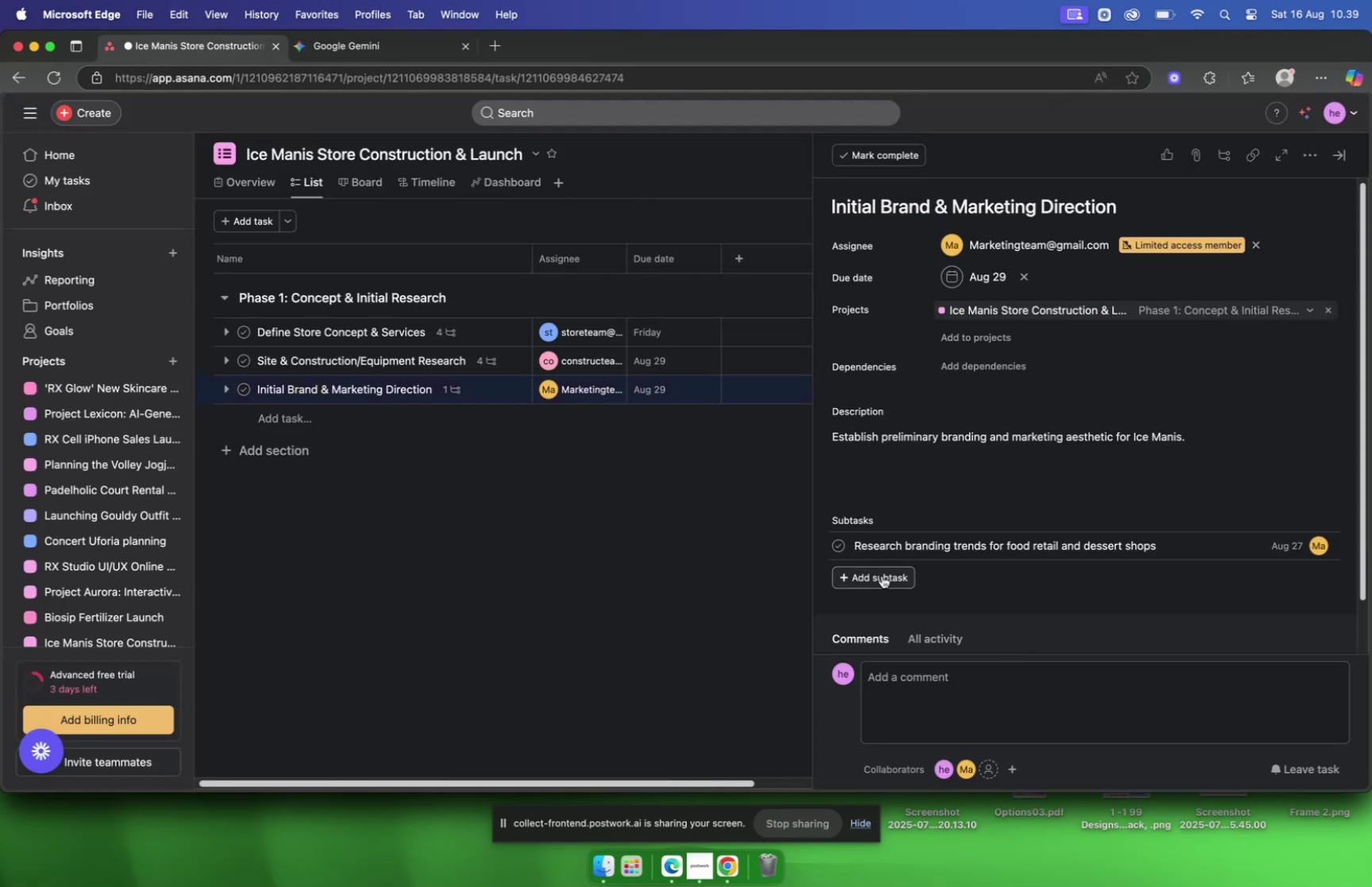 
key(Meta+V)
 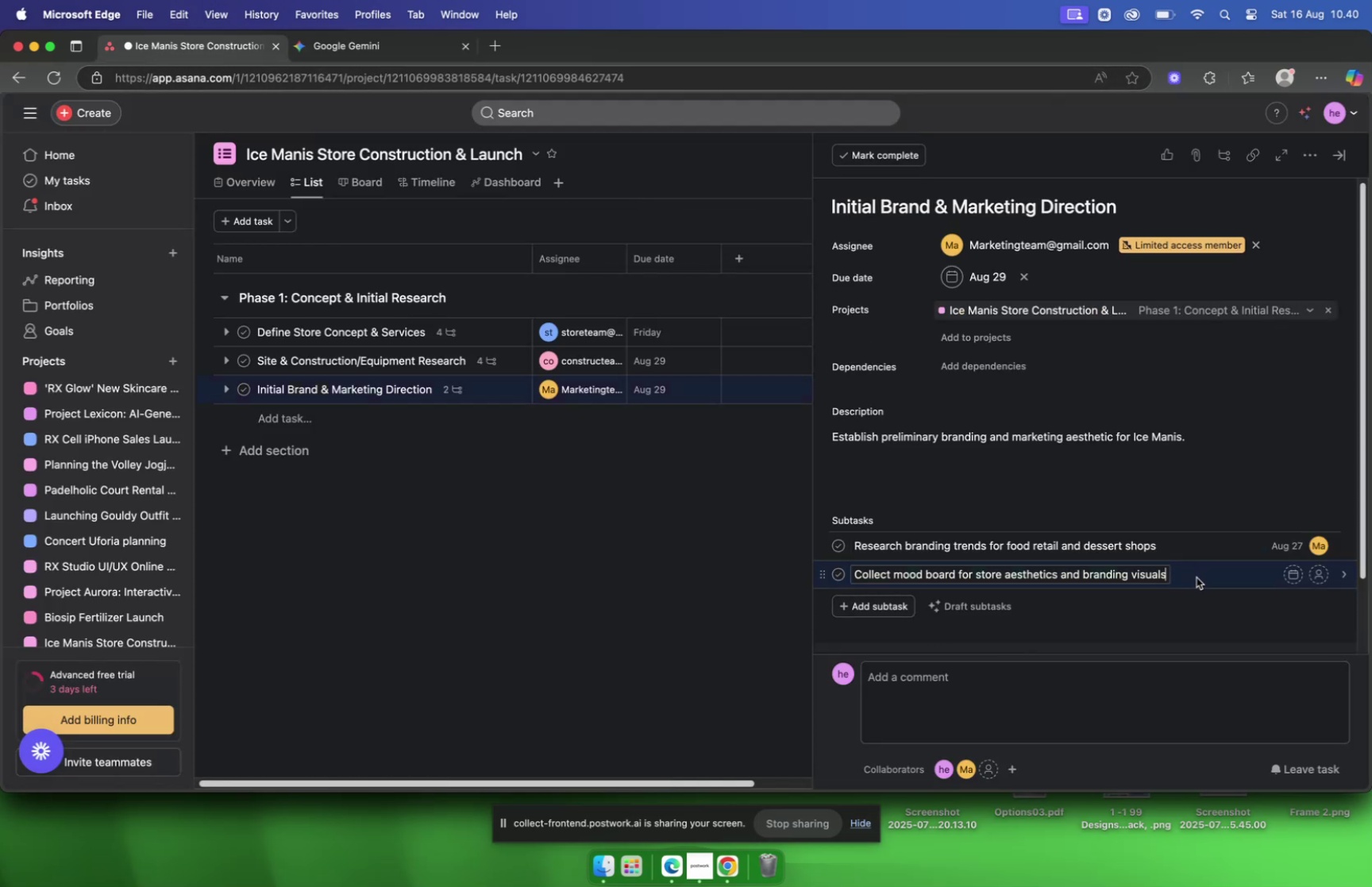 
left_click([1197, 575])
 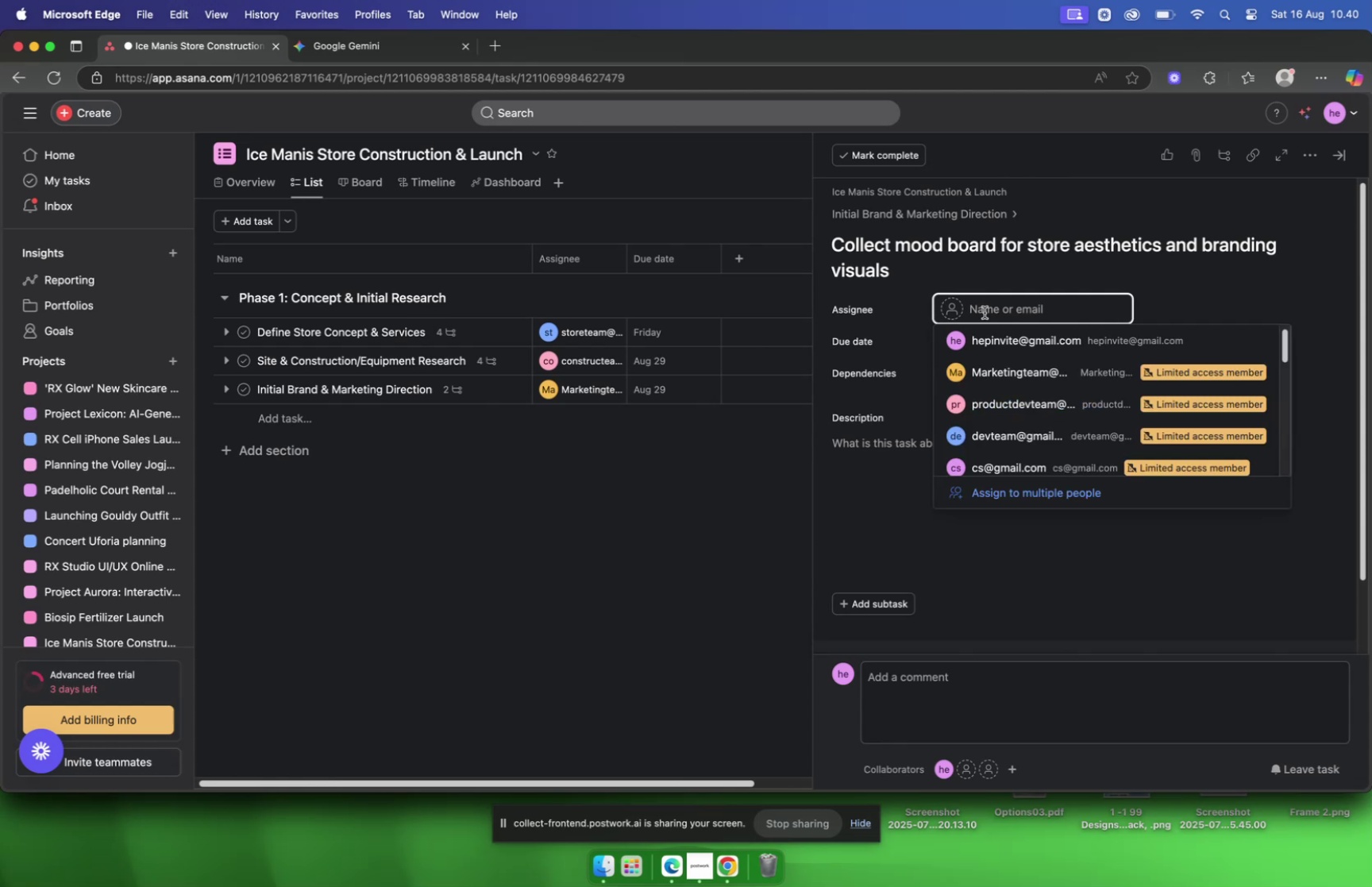 
type(bra)
 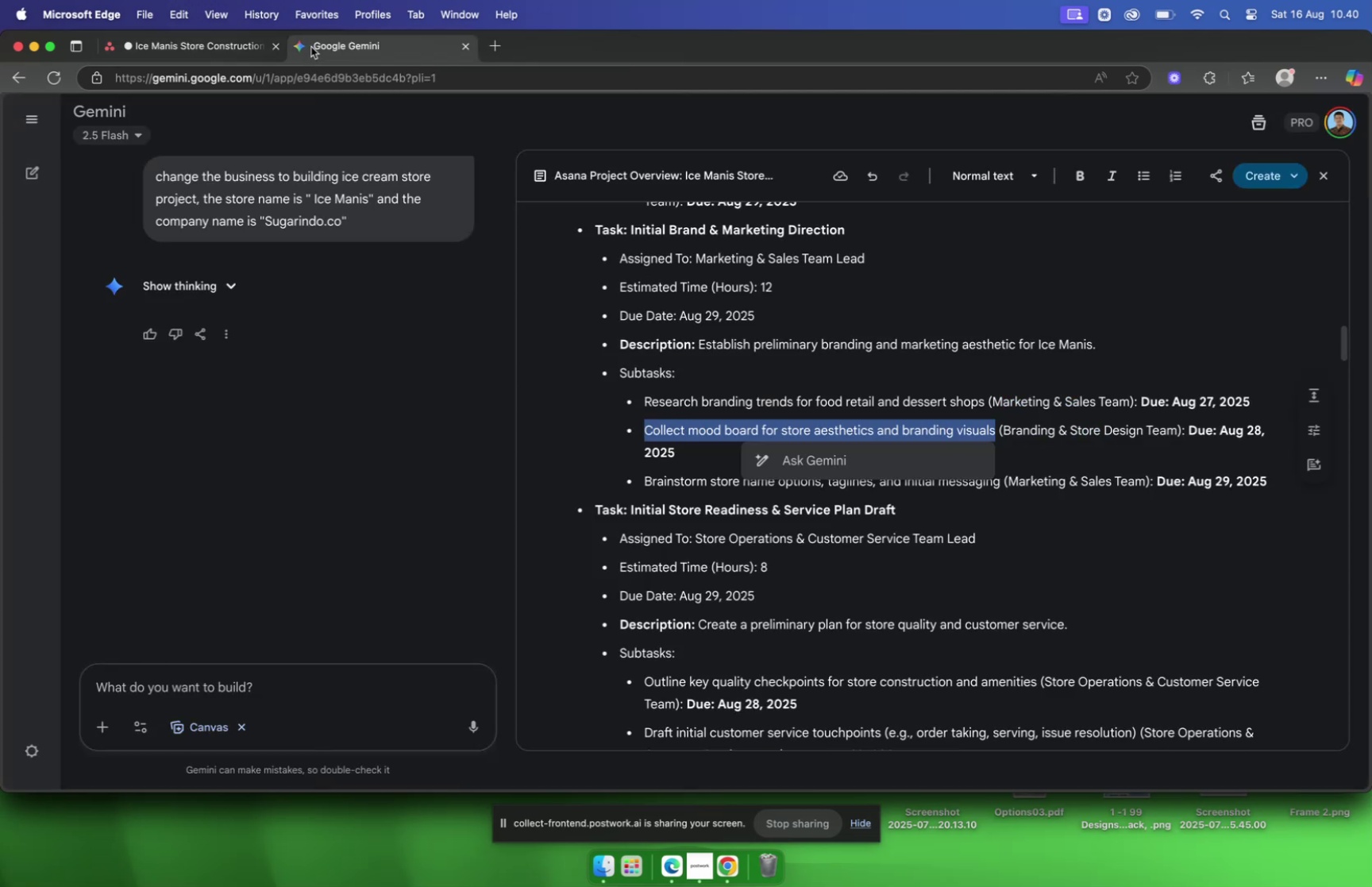 
left_click([194, 48])
 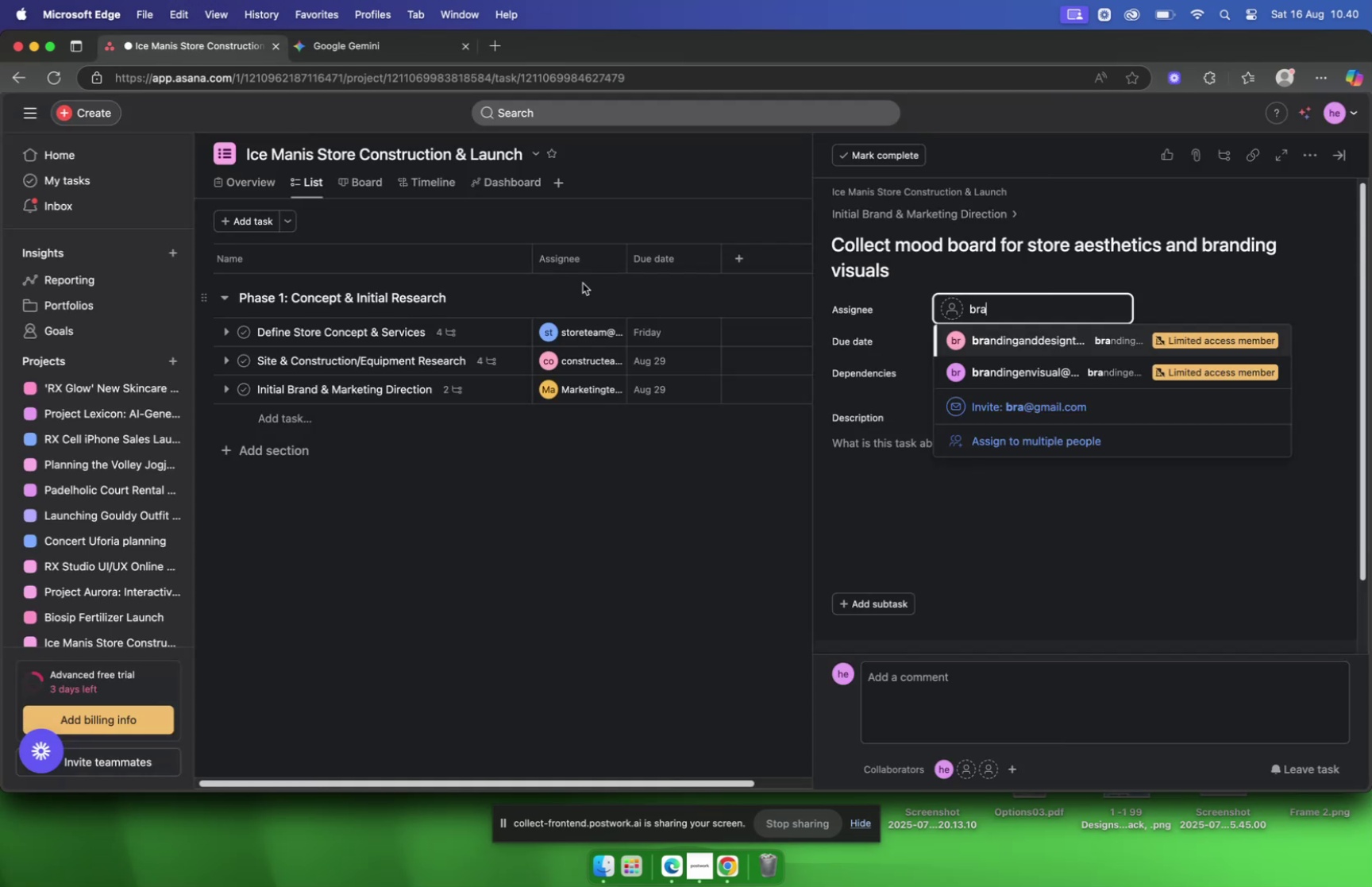 
key(Enter)
 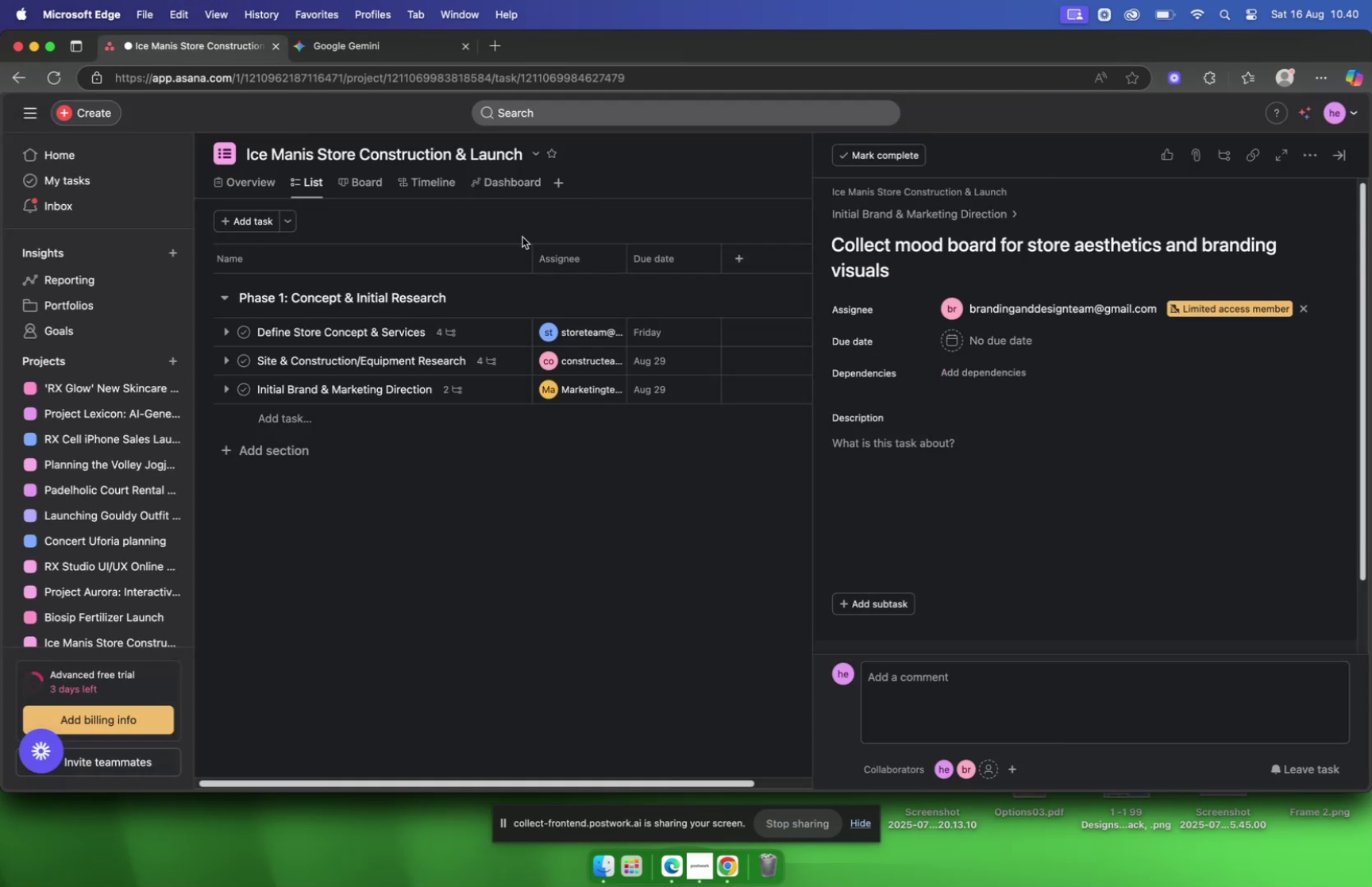 
left_click([341, 52])
 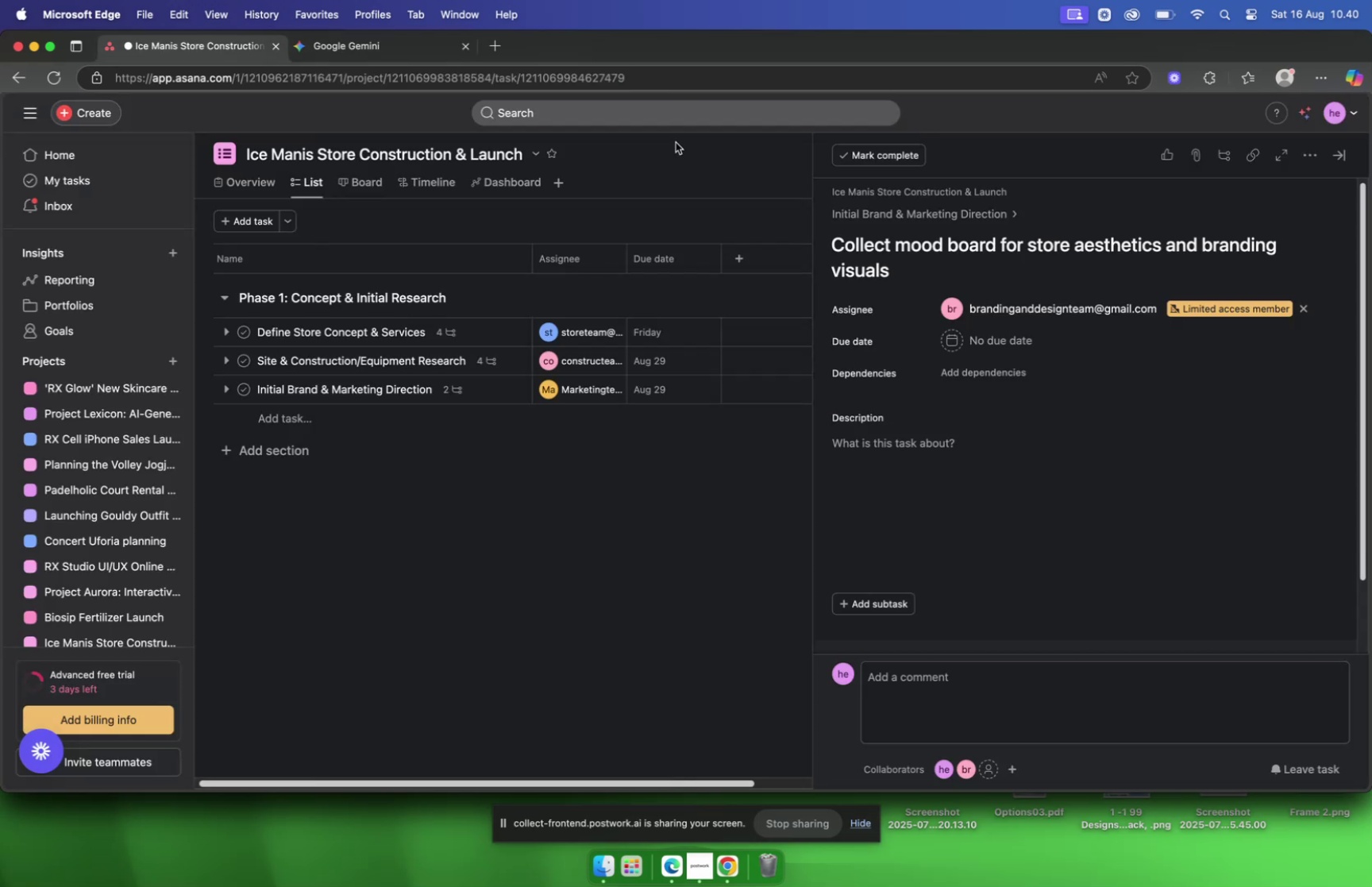 
wait(5.33)
 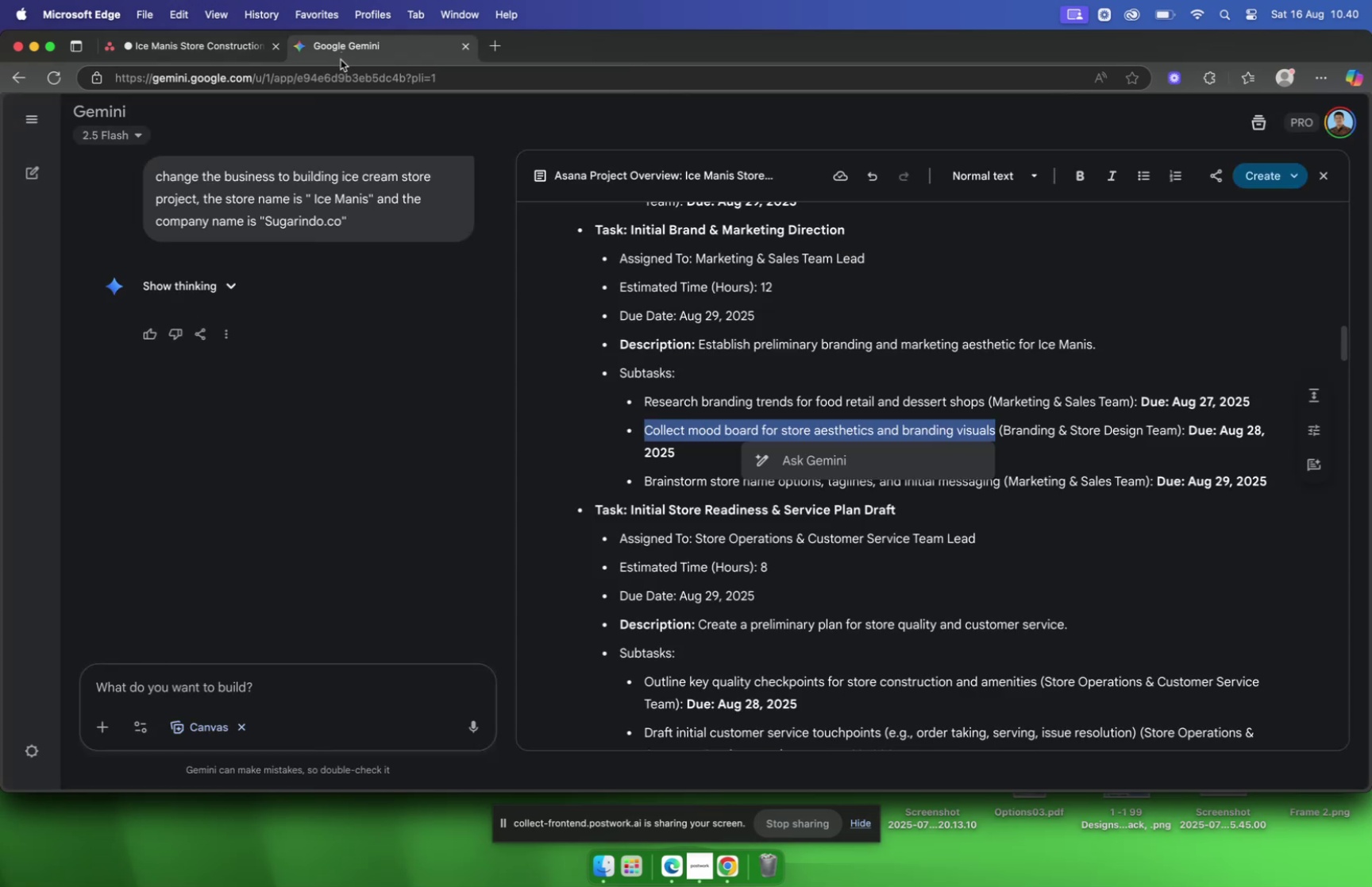 
left_click([1023, 336])
 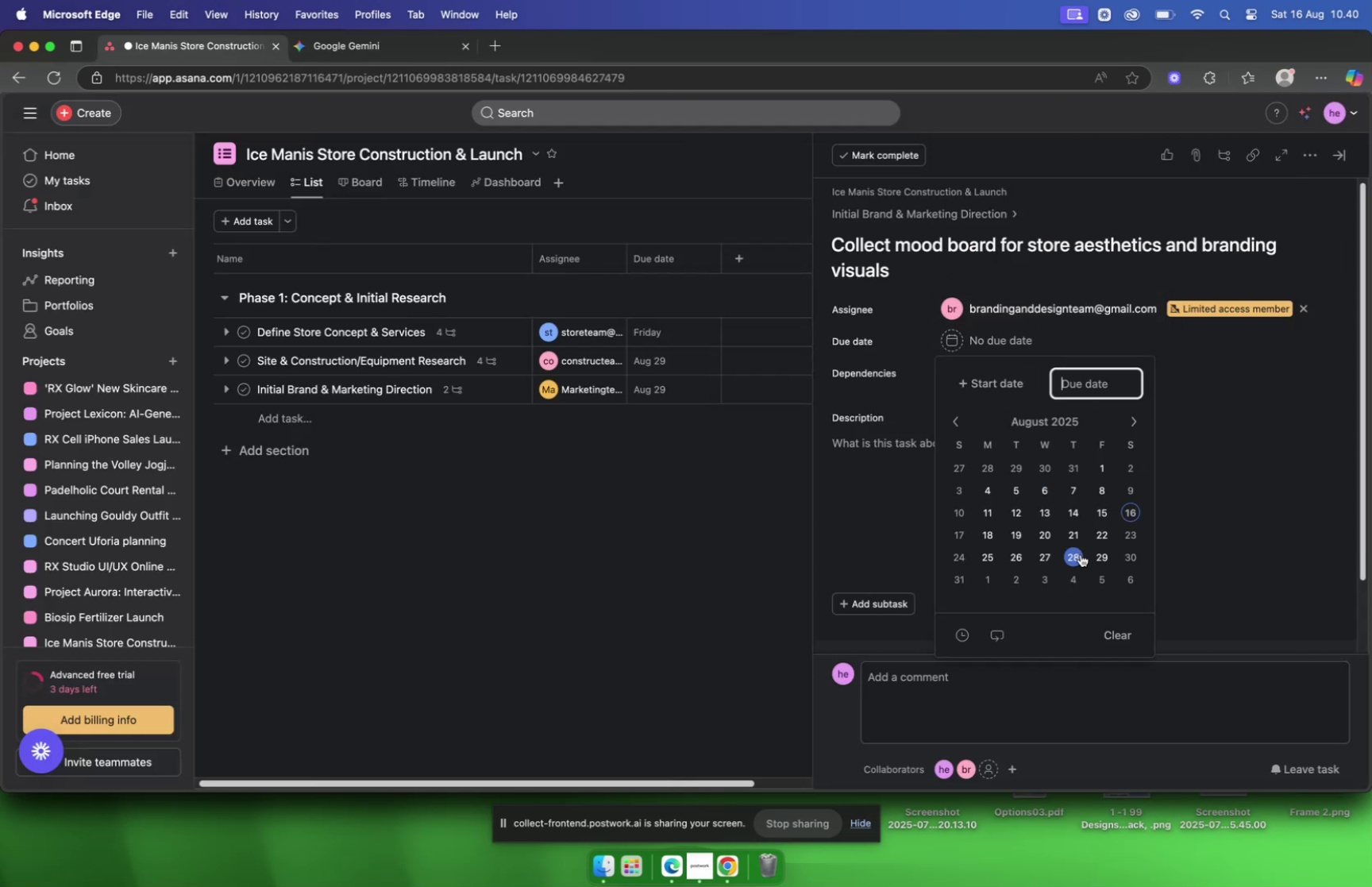 
left_click([1078, 555])
 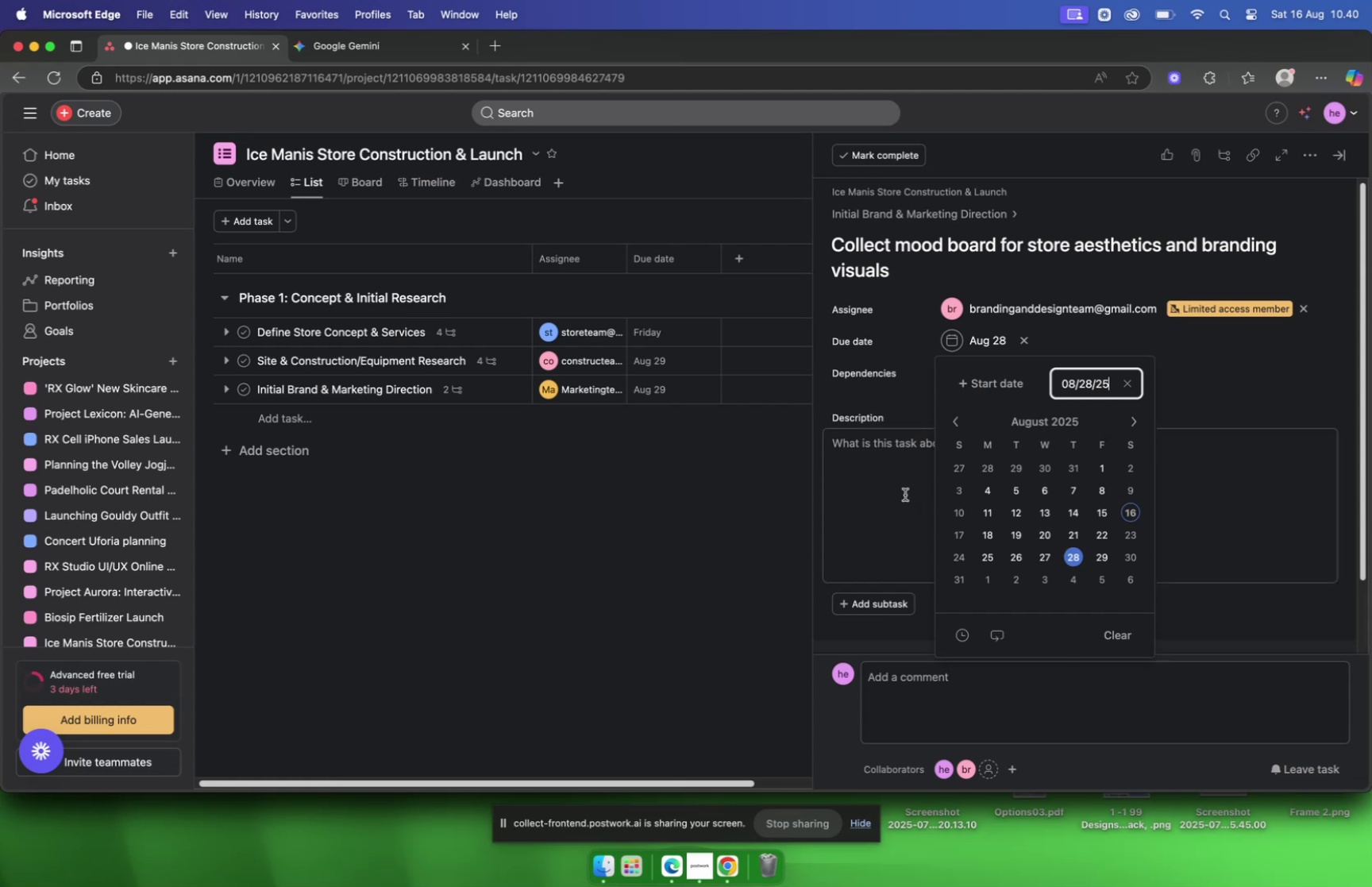 
left_click([905, 494])
 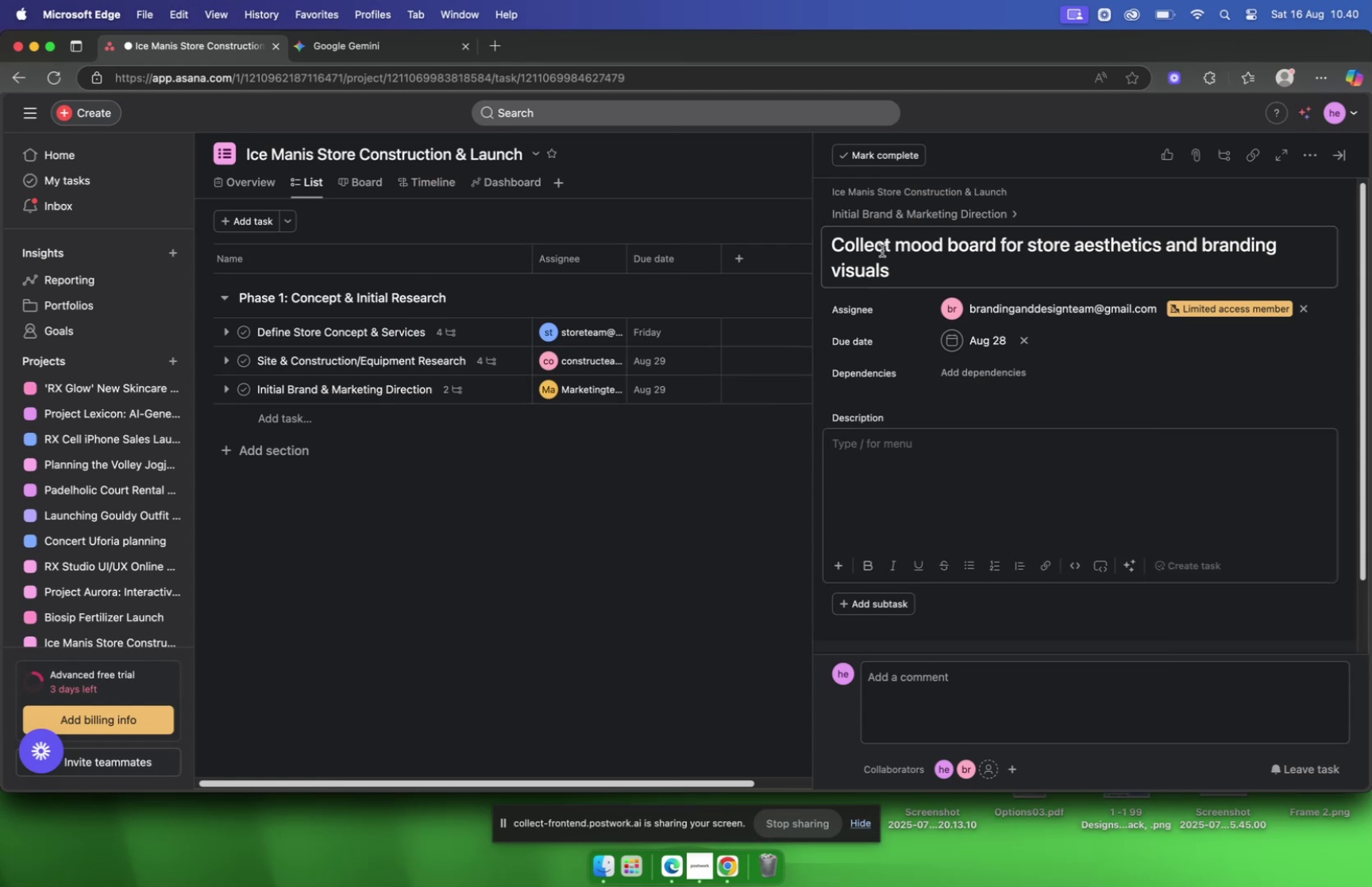 
wait(5.19)
 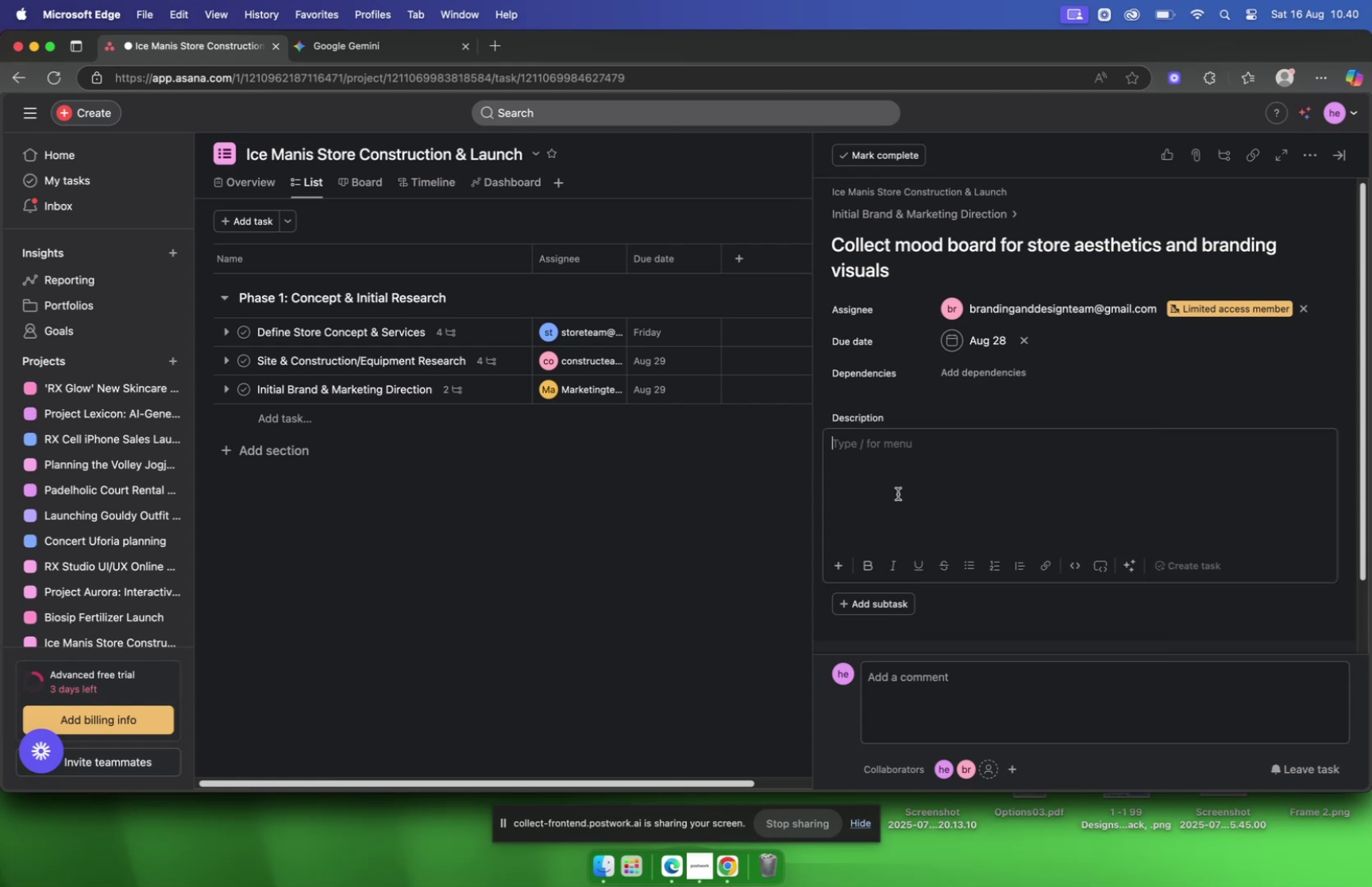 
scroll: coordinate [916, 278], scroll_direction: down, amount: 2.0
 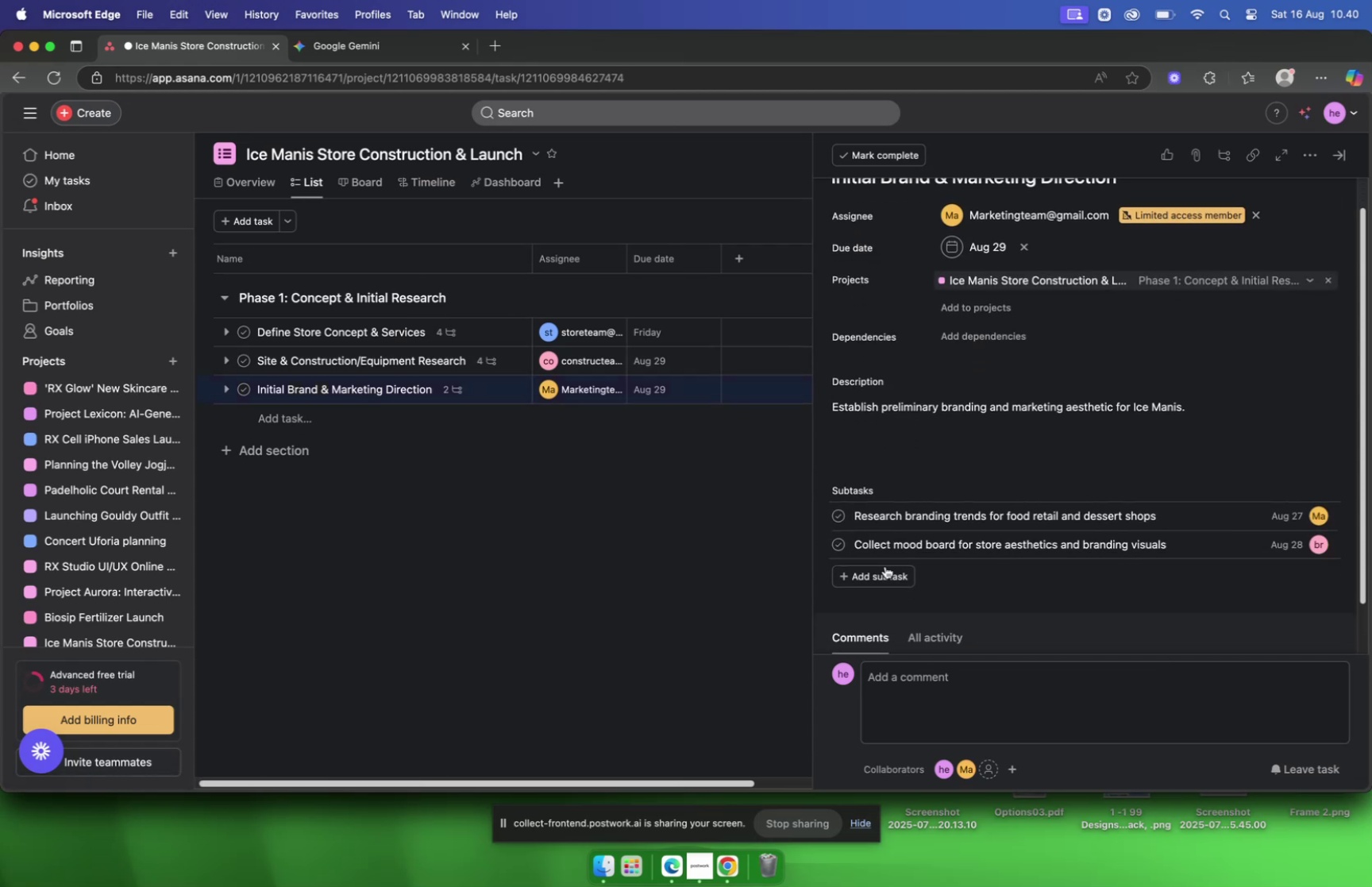 
left_click([885, 568])
 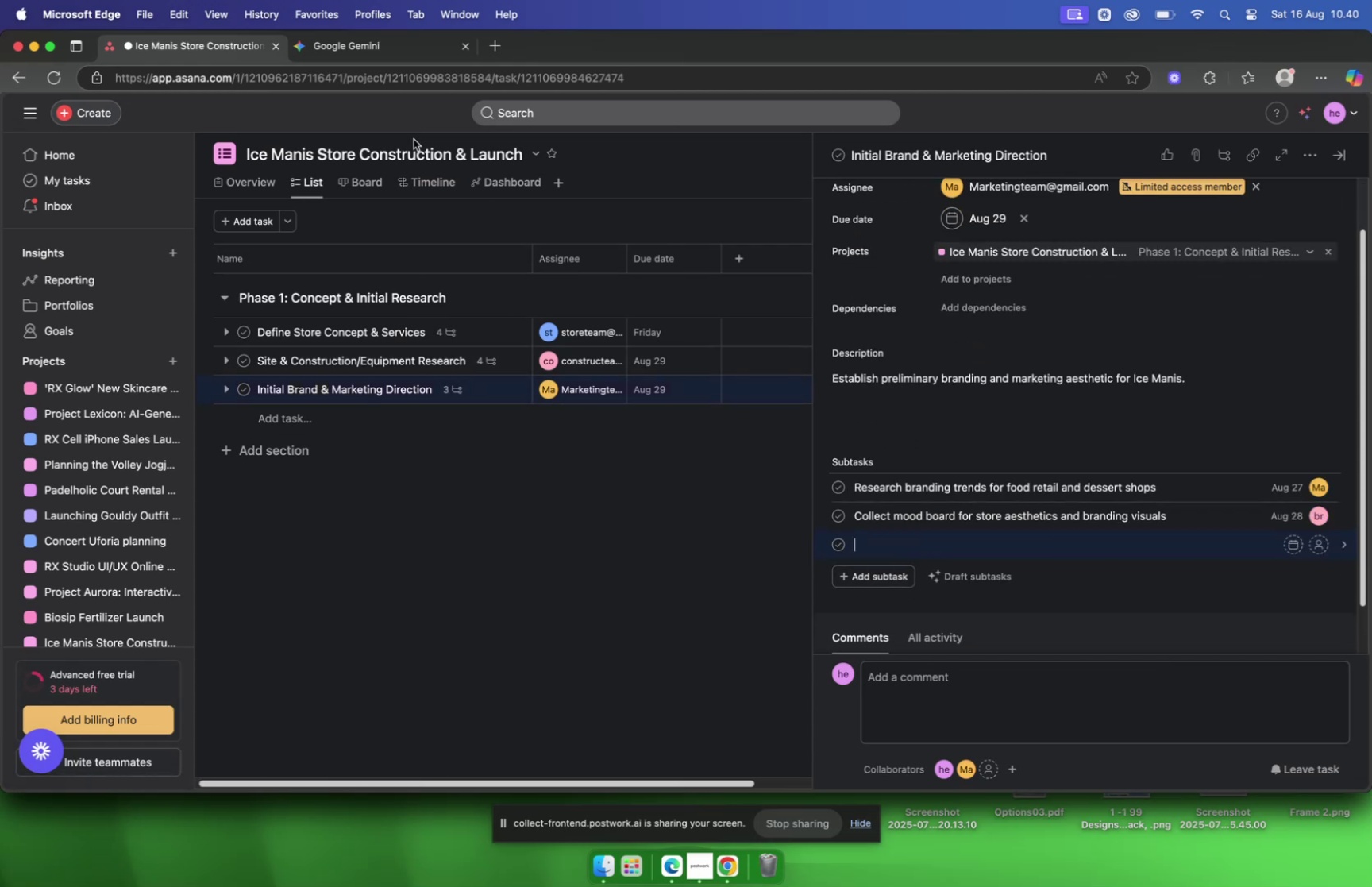 
mouse_move([378, 80])
 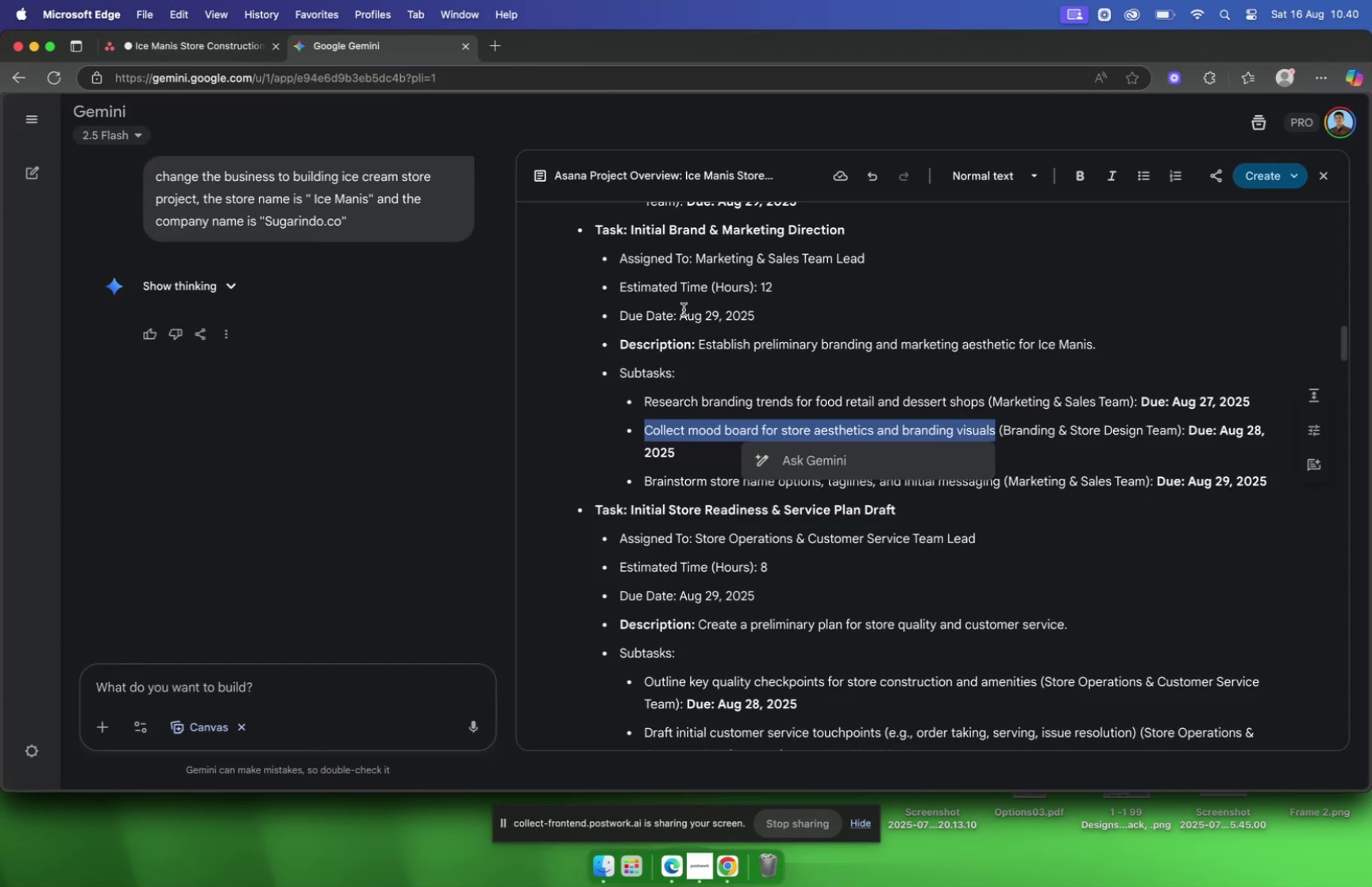 
scroll: coordinate [807, 310], scroll_direction: down, amount: 8.0
 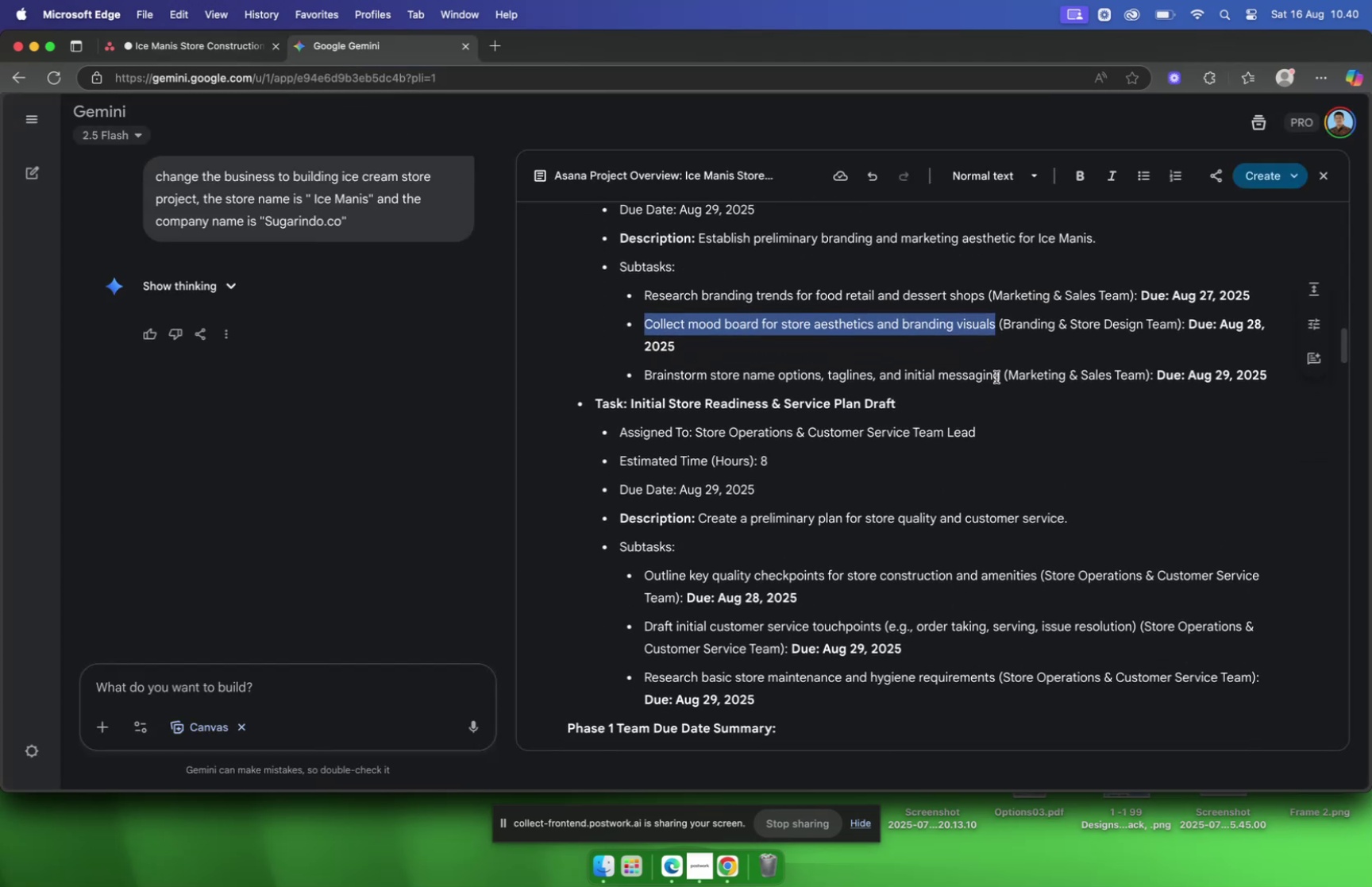 
left_click([1001, 380])
 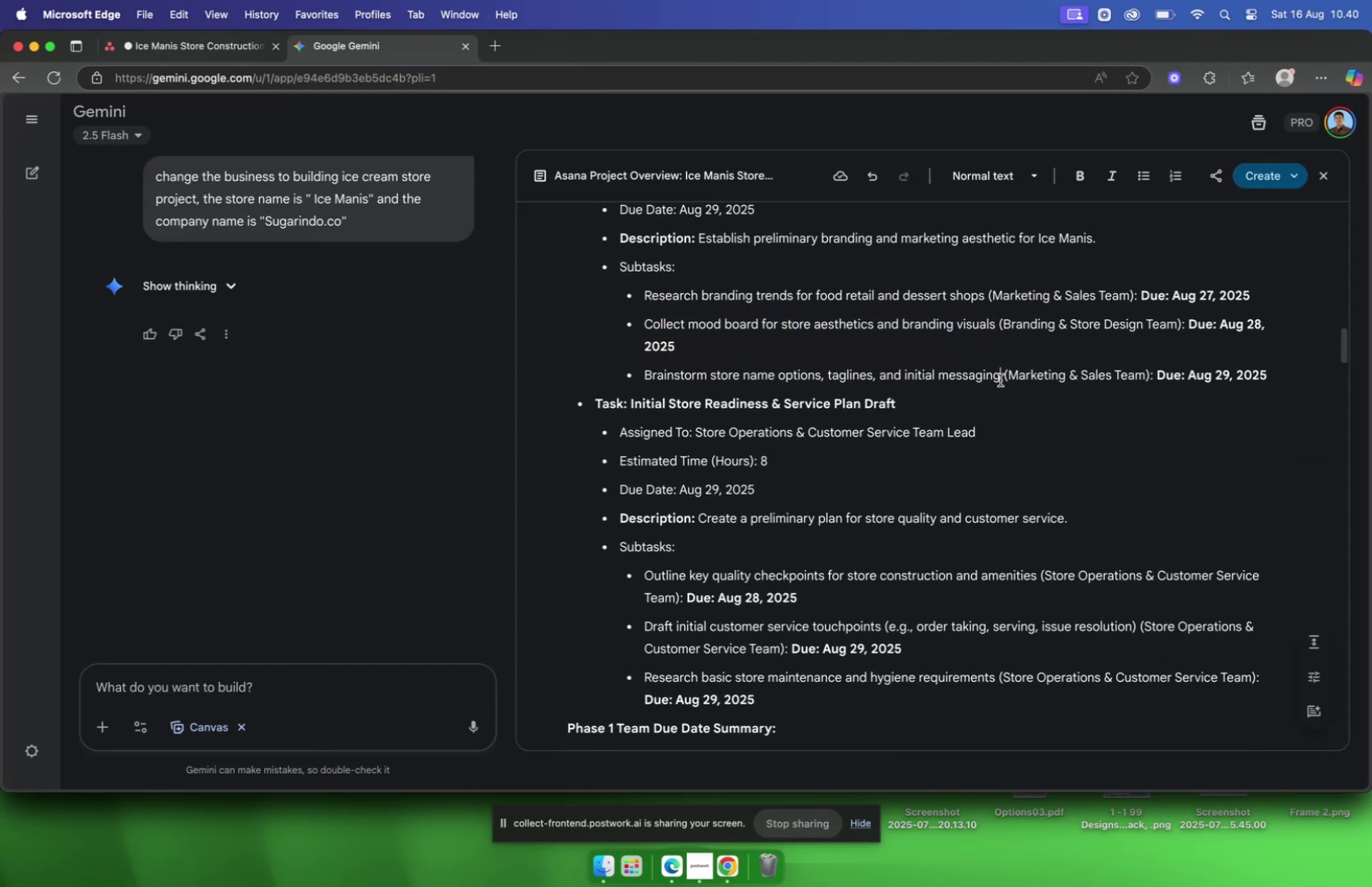 
left_click_drag(start_coordinate=[1000, 380], to_coordinate=[645, 375])
 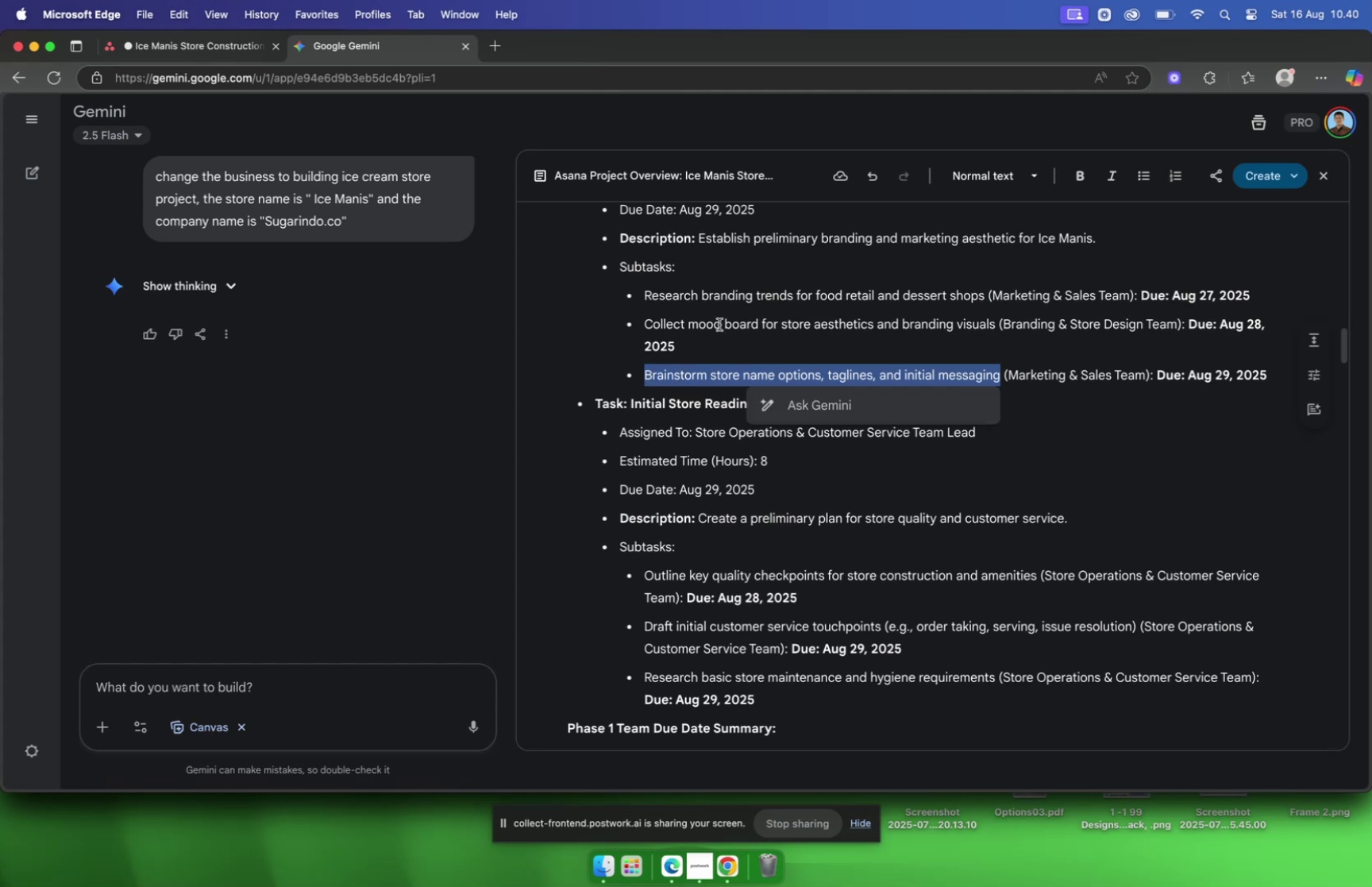 
key(Meta+C)
 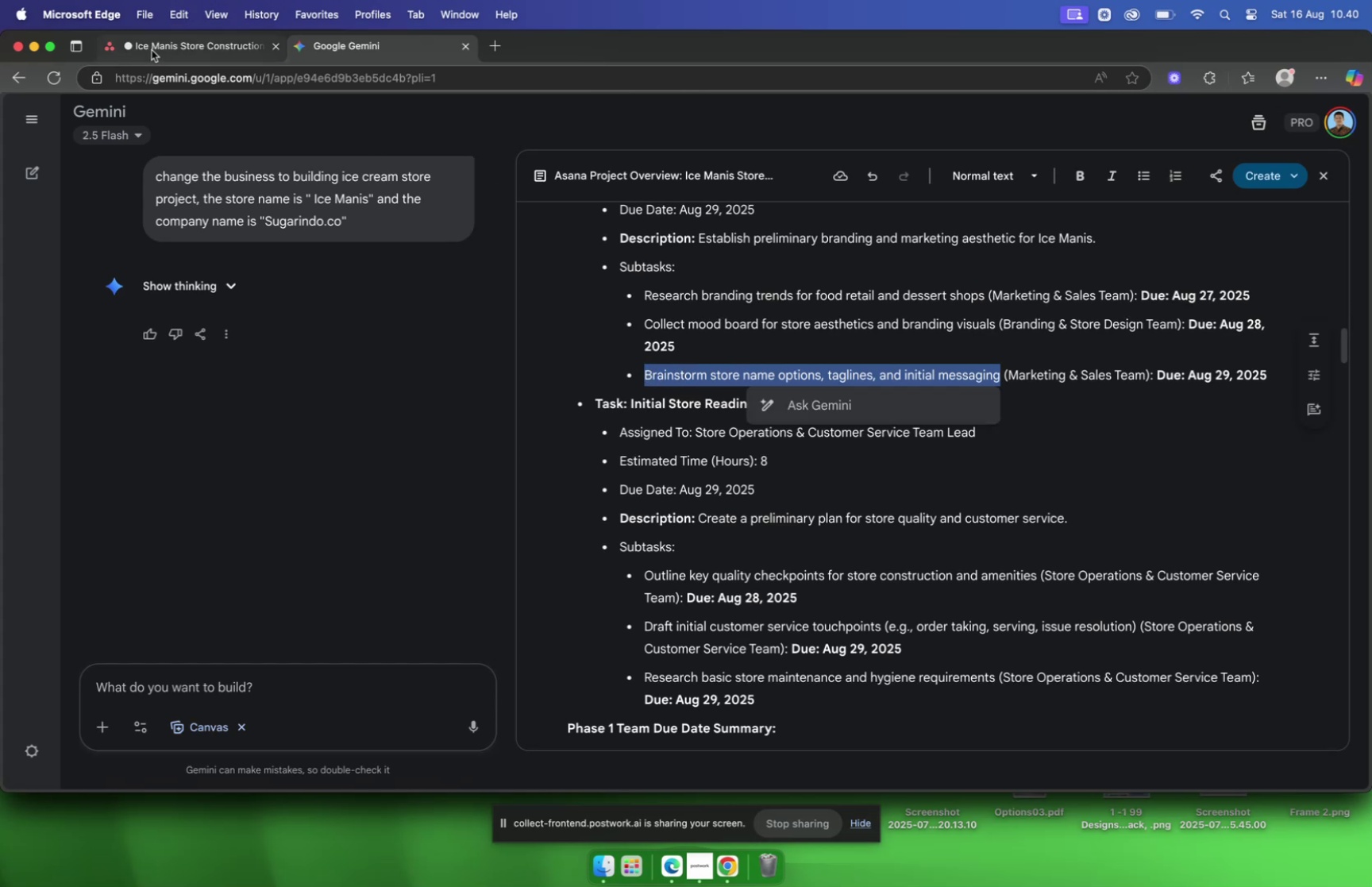 
key(Meta+V)
 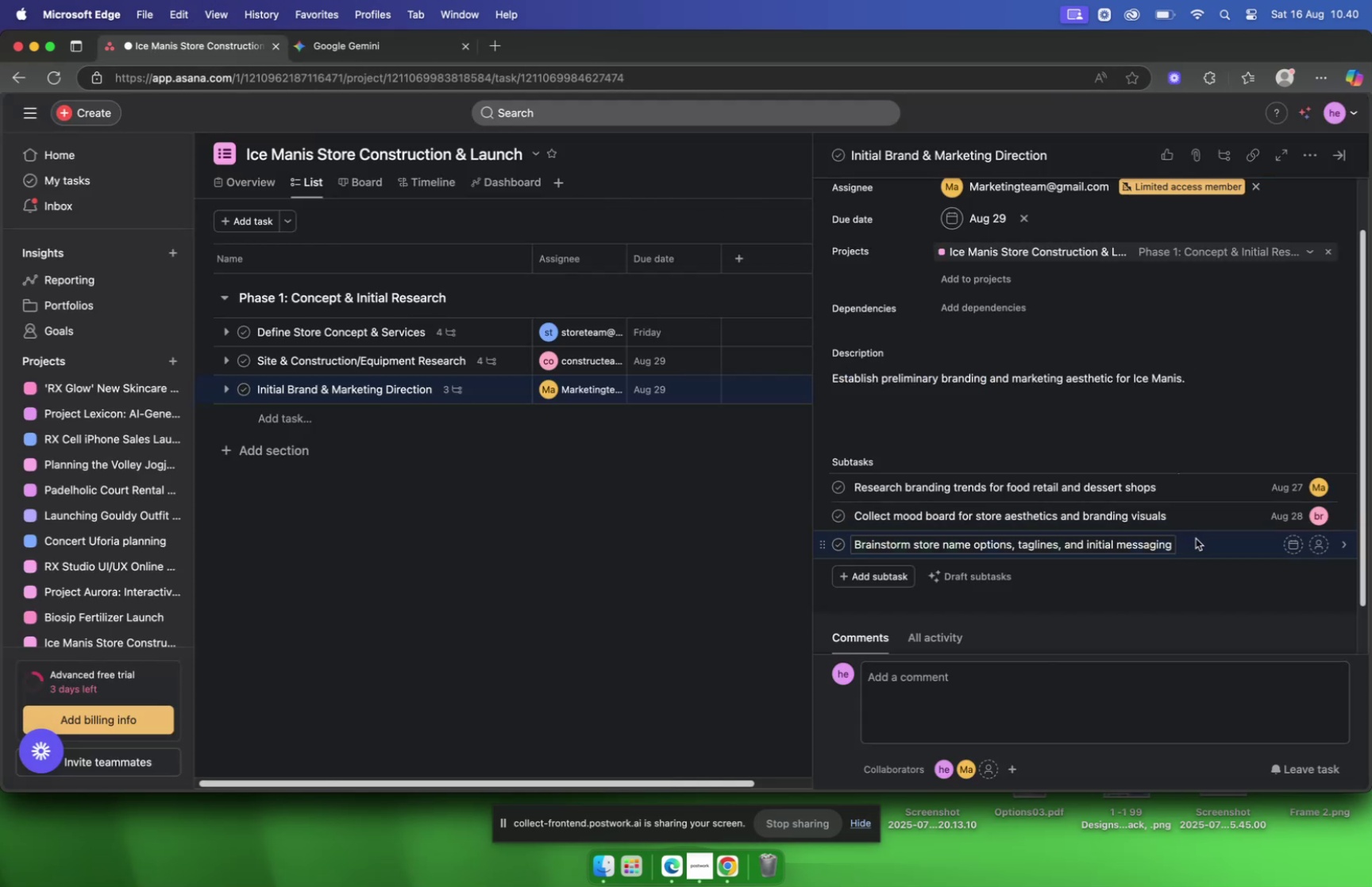 
left_click([1196, 538])
 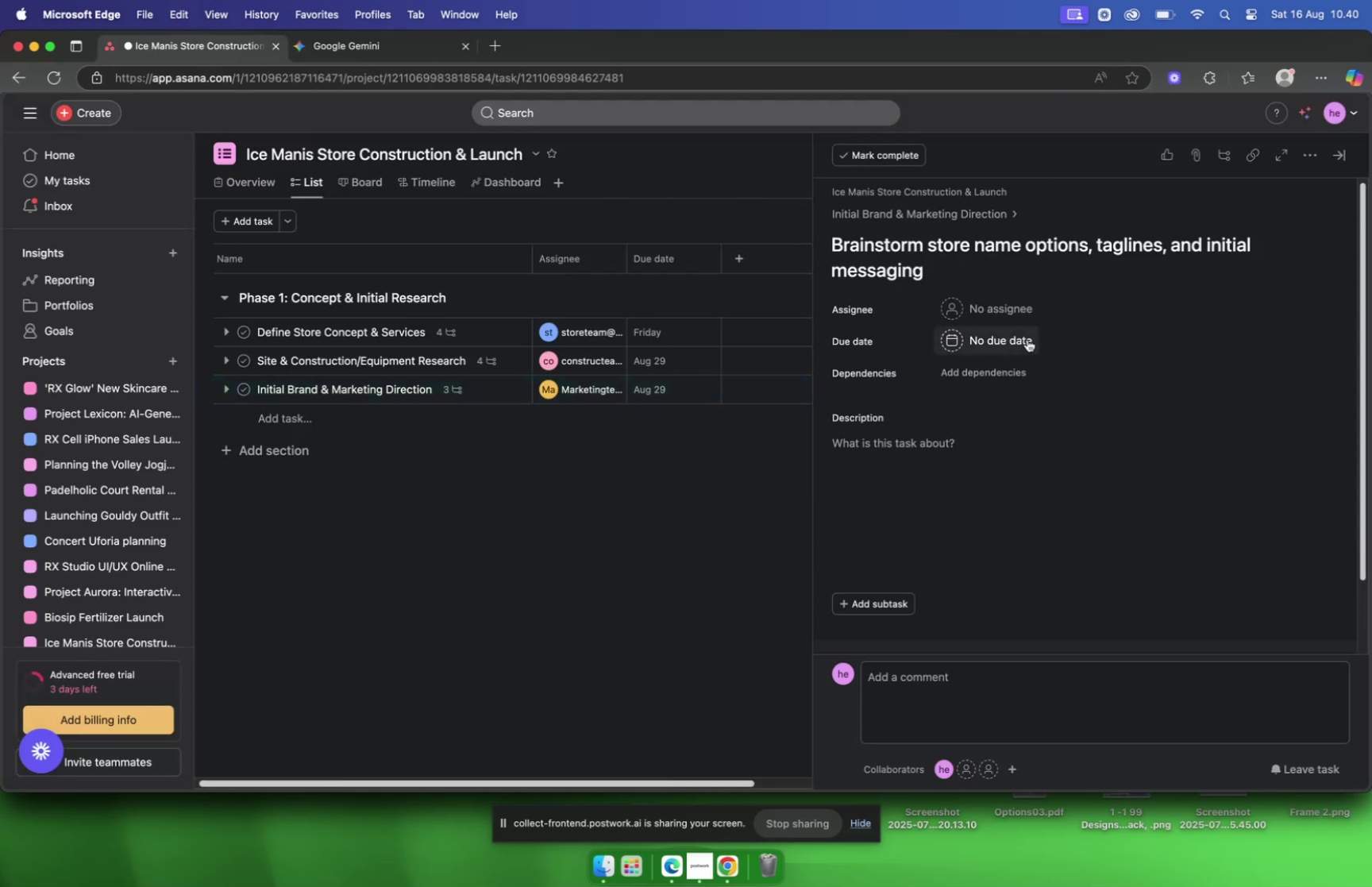 
left_click([1001, 307])
 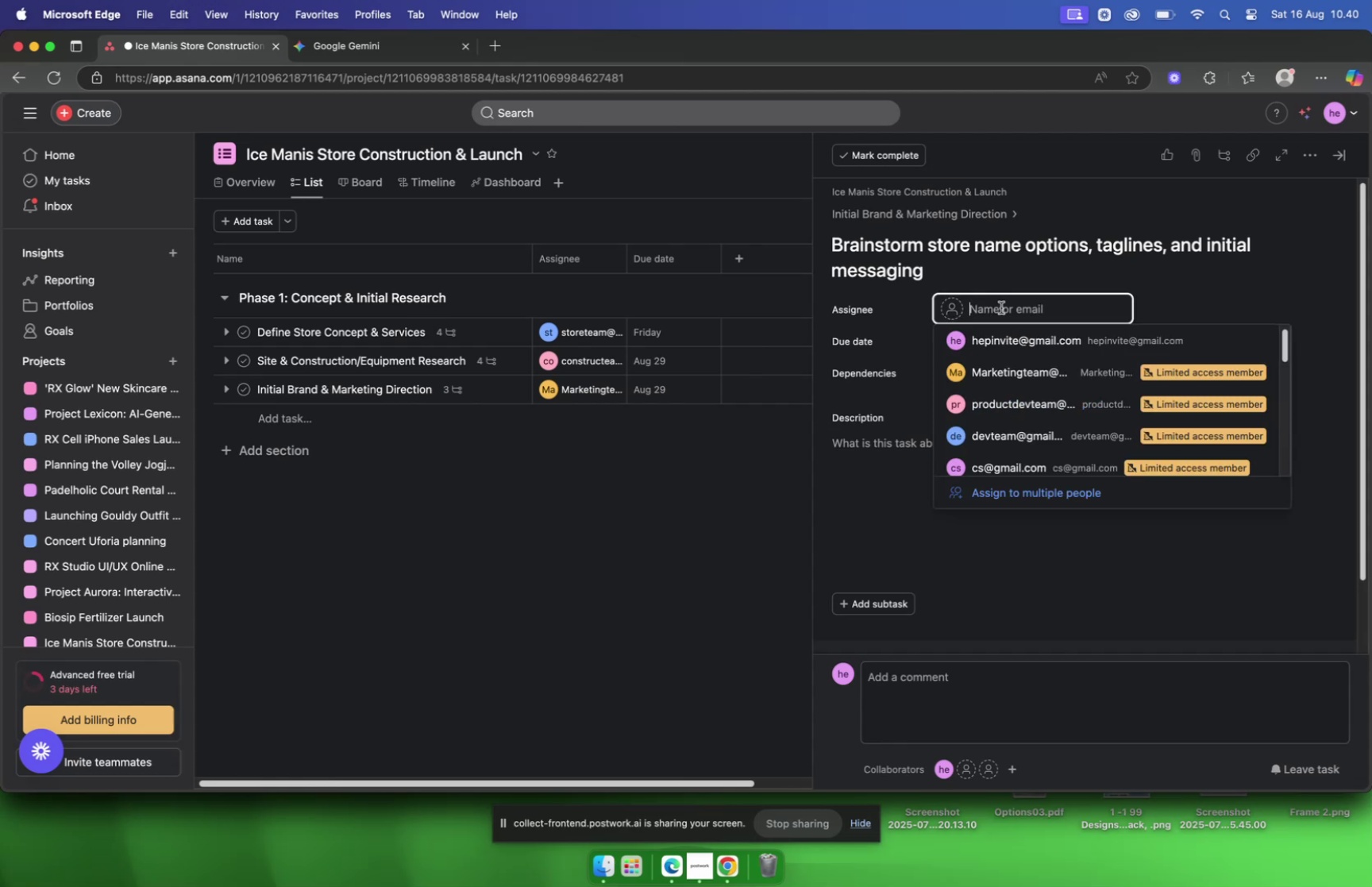 
type(marke)
 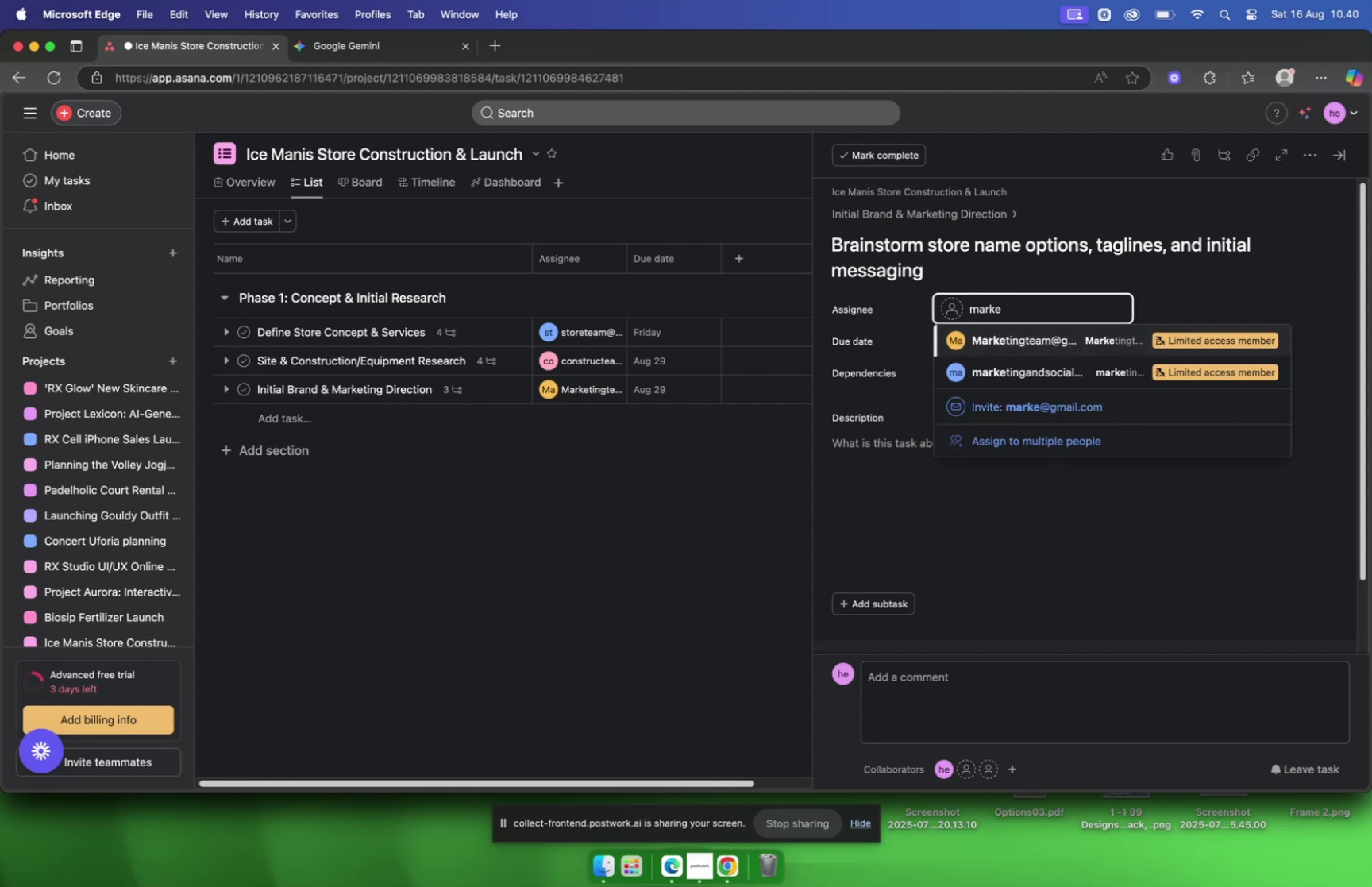 
key(Enter)
 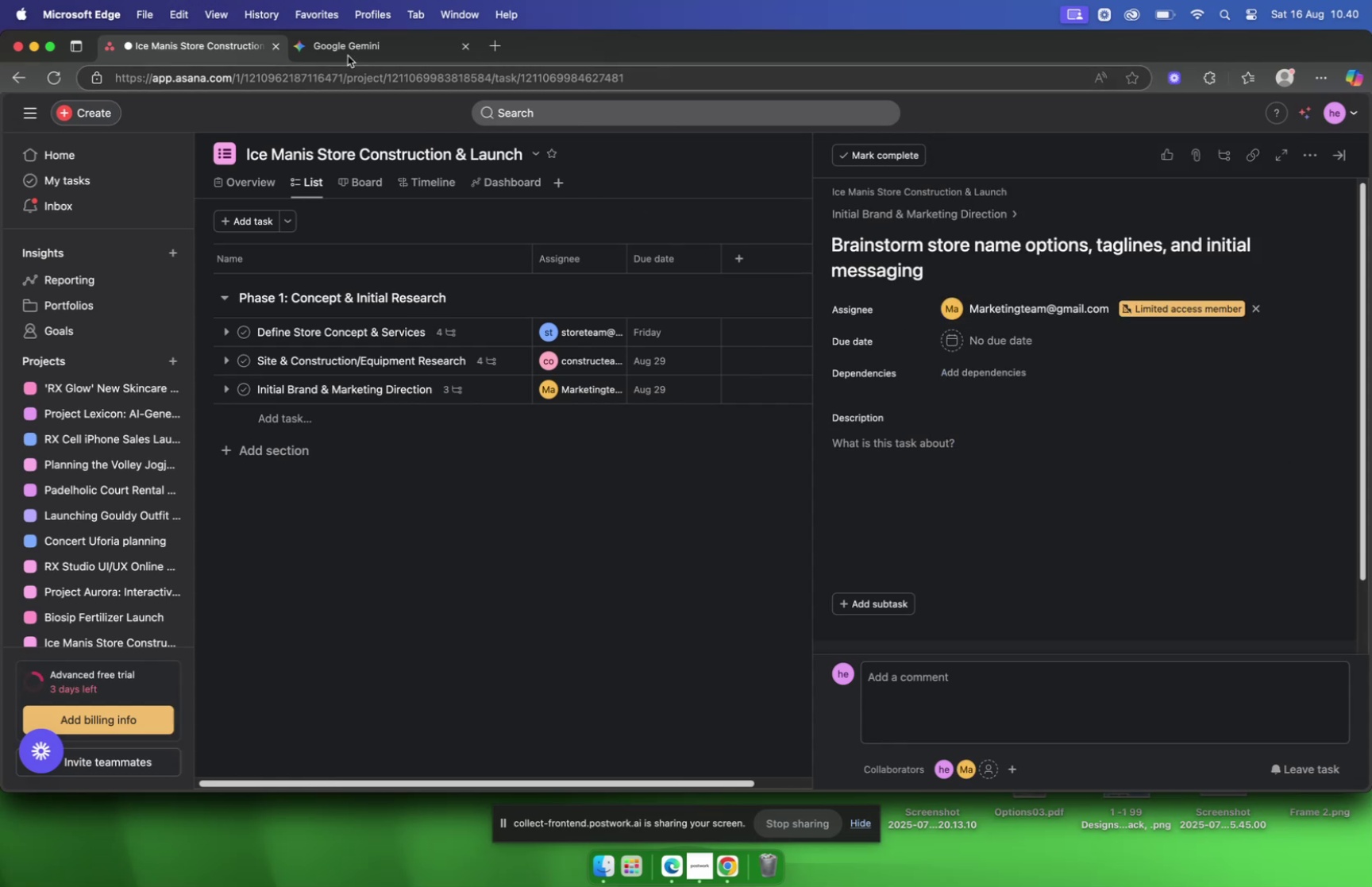 
left_click([340, 42])
 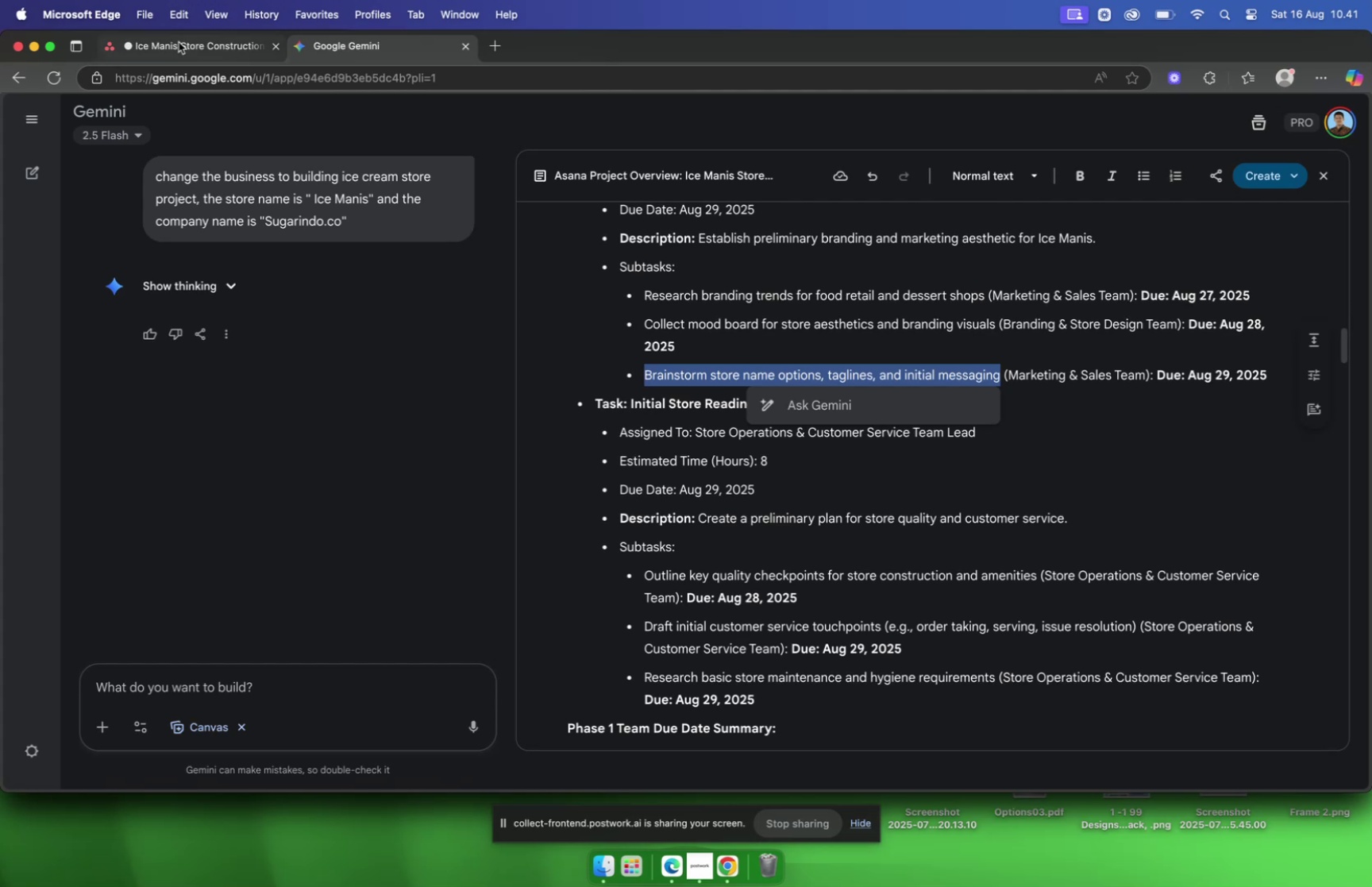 
wait(5.92)
 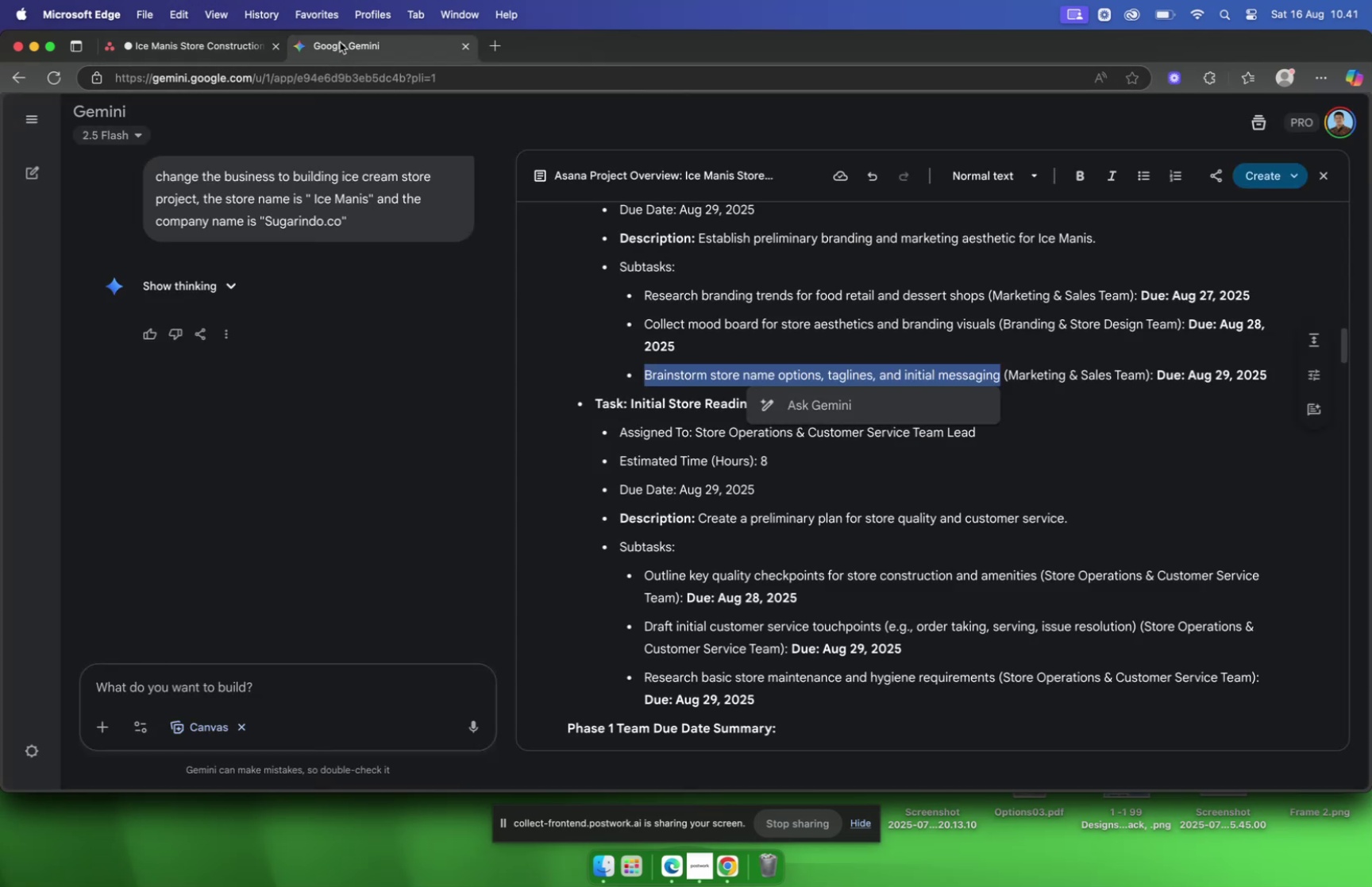 
left_click([179, 46])
 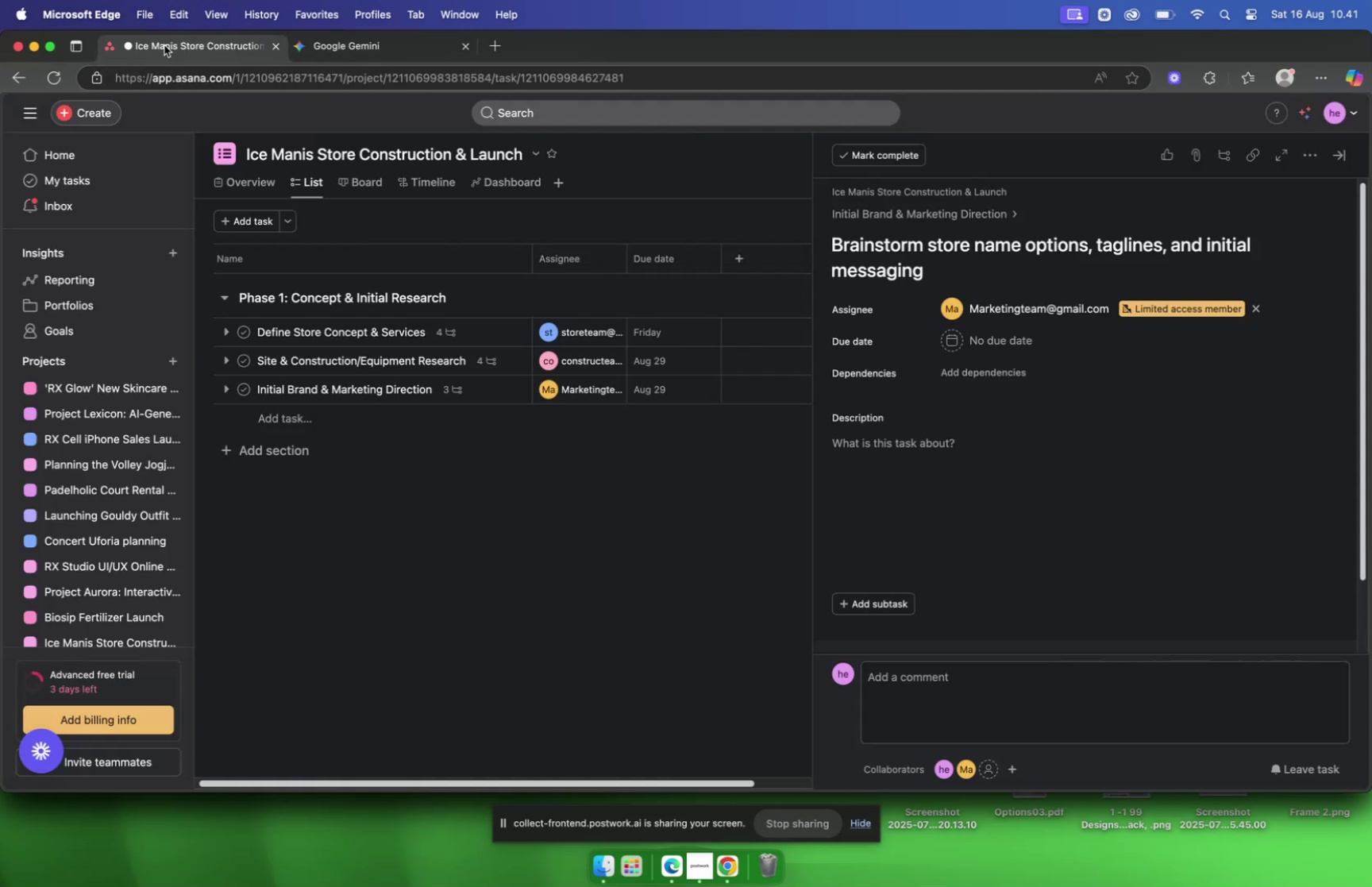 
mouse_move([1006, 362])
 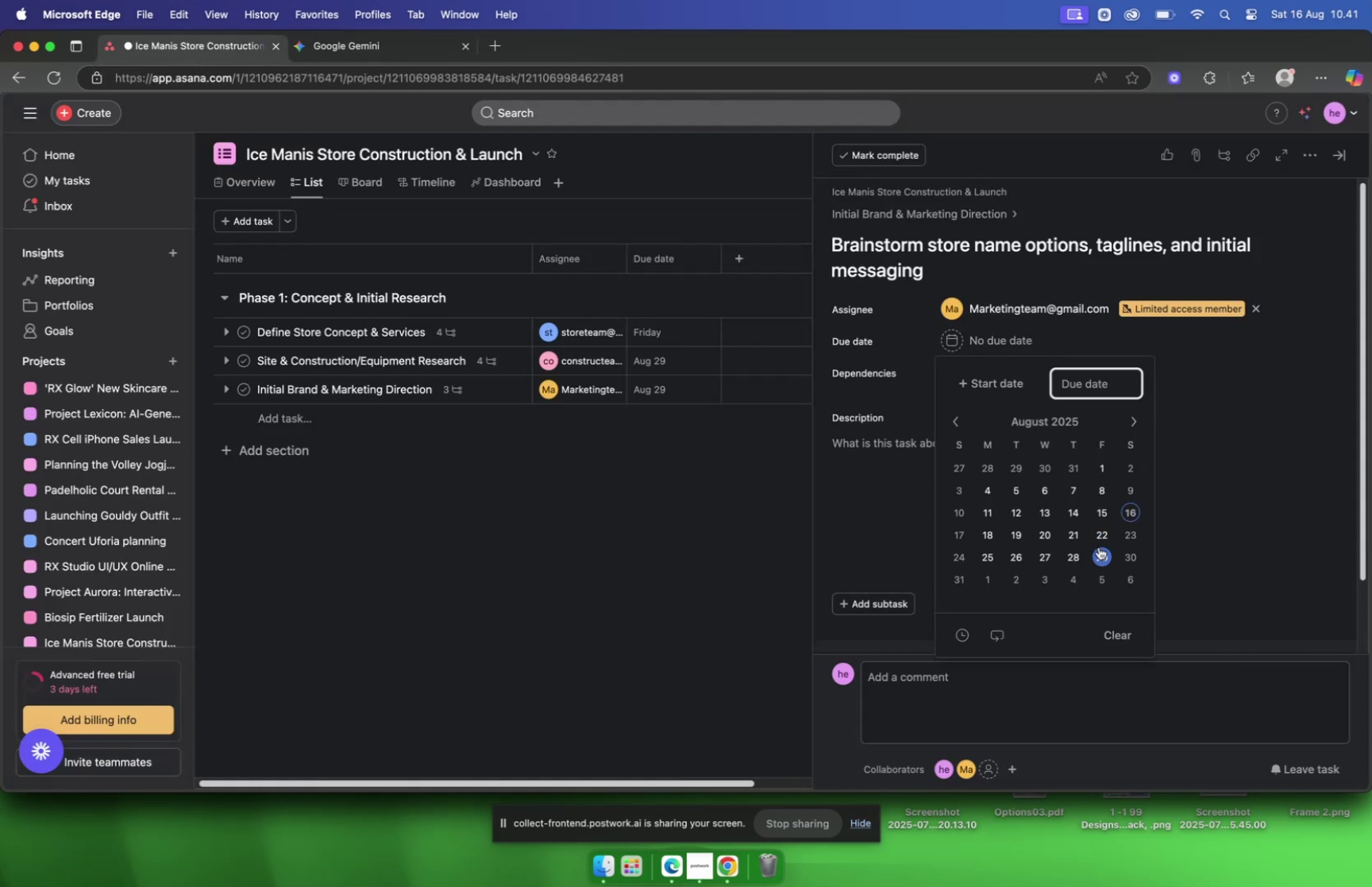 
left_click([1100, 549])
 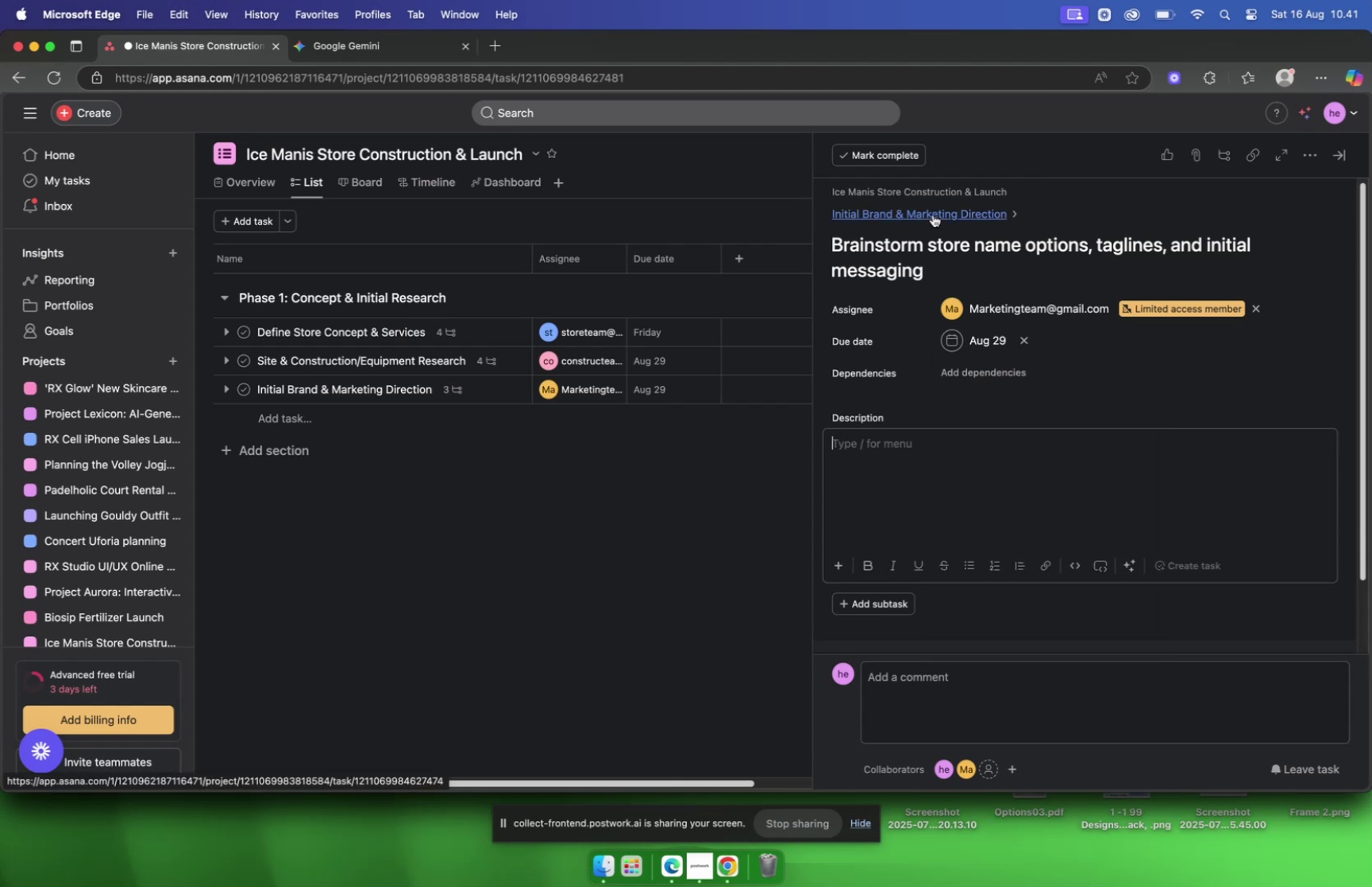 
scroll: coordinate [981, 276], scroll_direction: down, amount: 3.0
 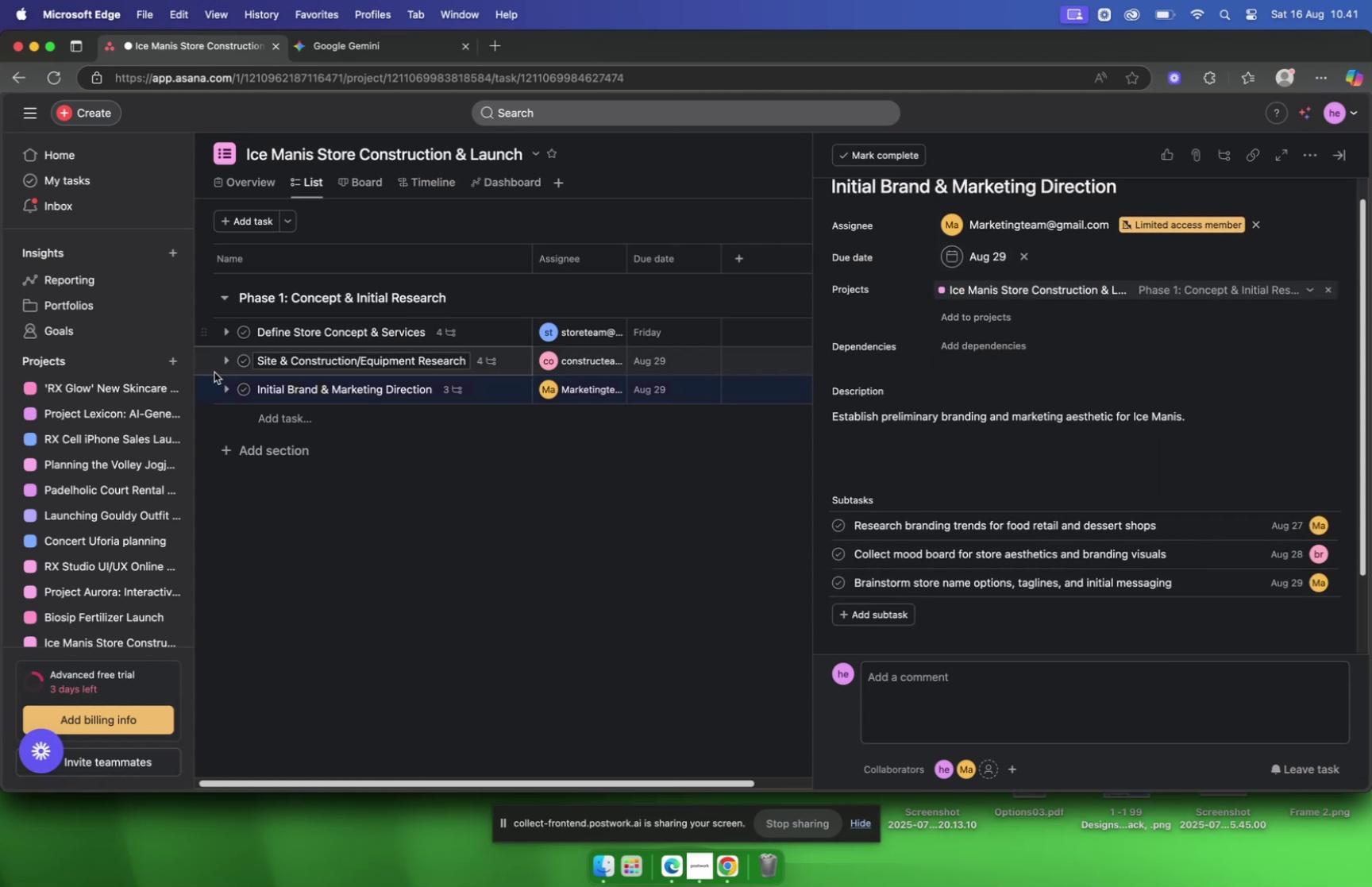 
mouse_move([307, 418])
 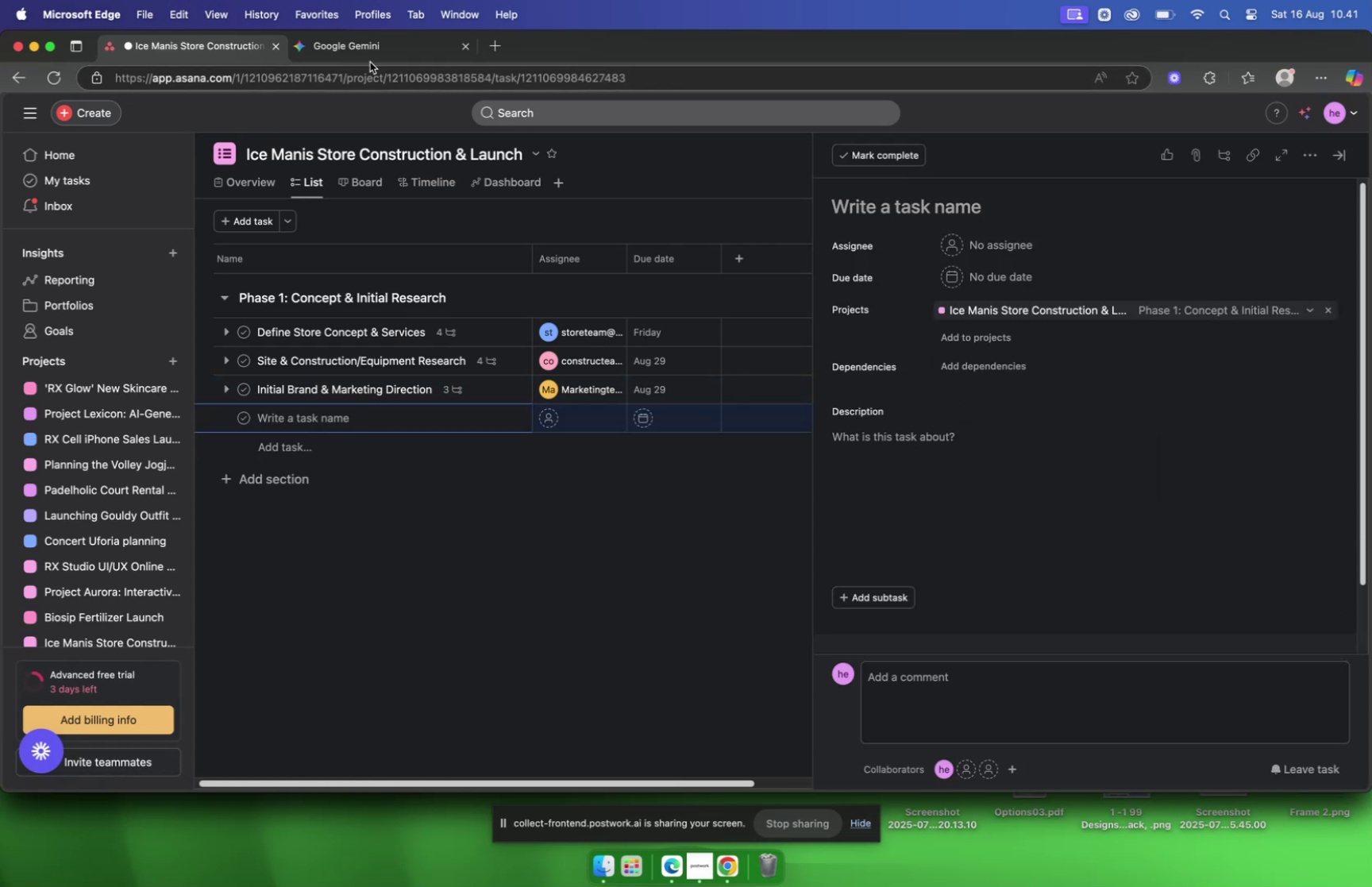 
left_click([367, 54])
 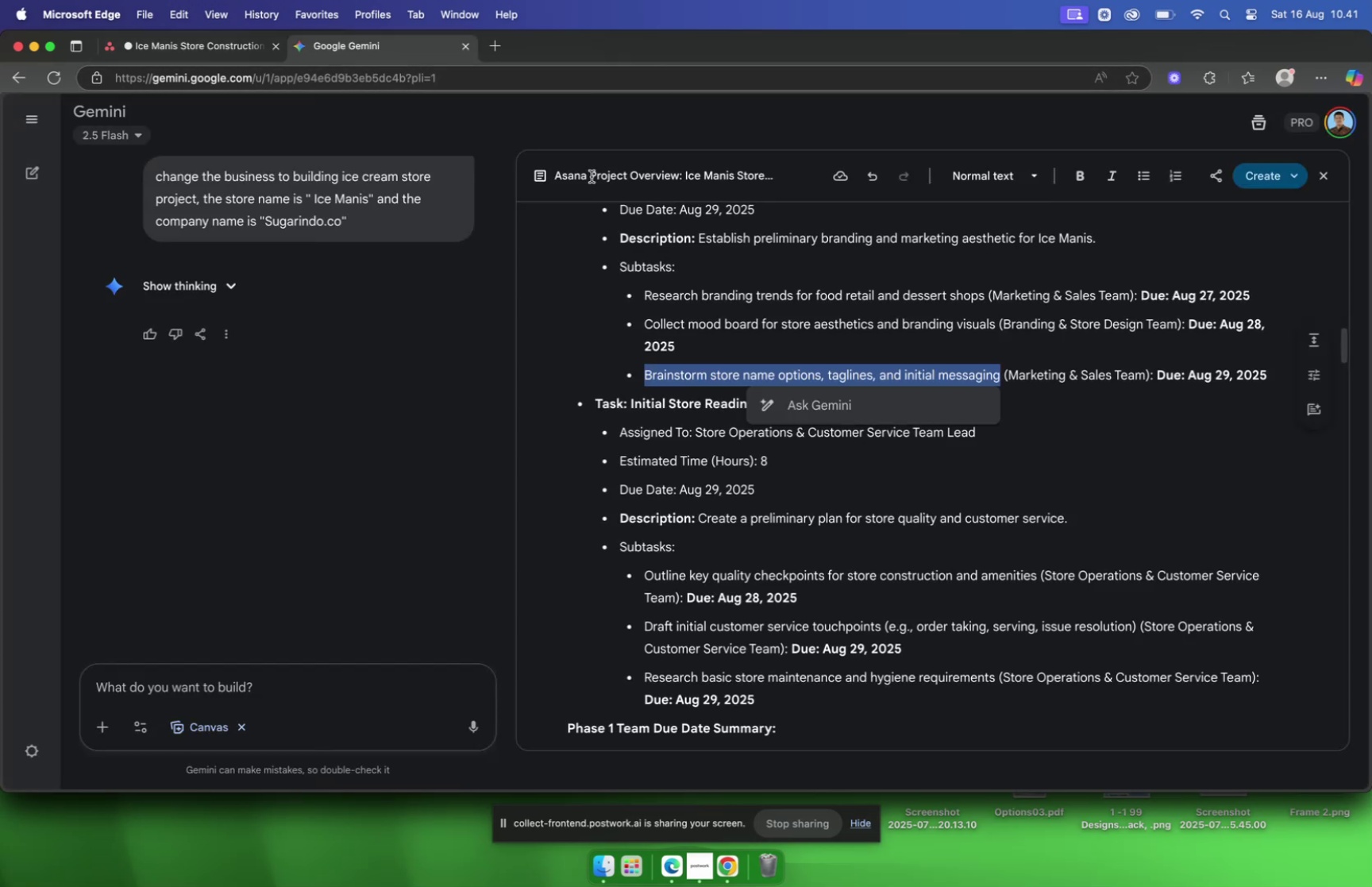 
scroll: coordinate [765, 262], scroll_direction: down, amount: 4.0
 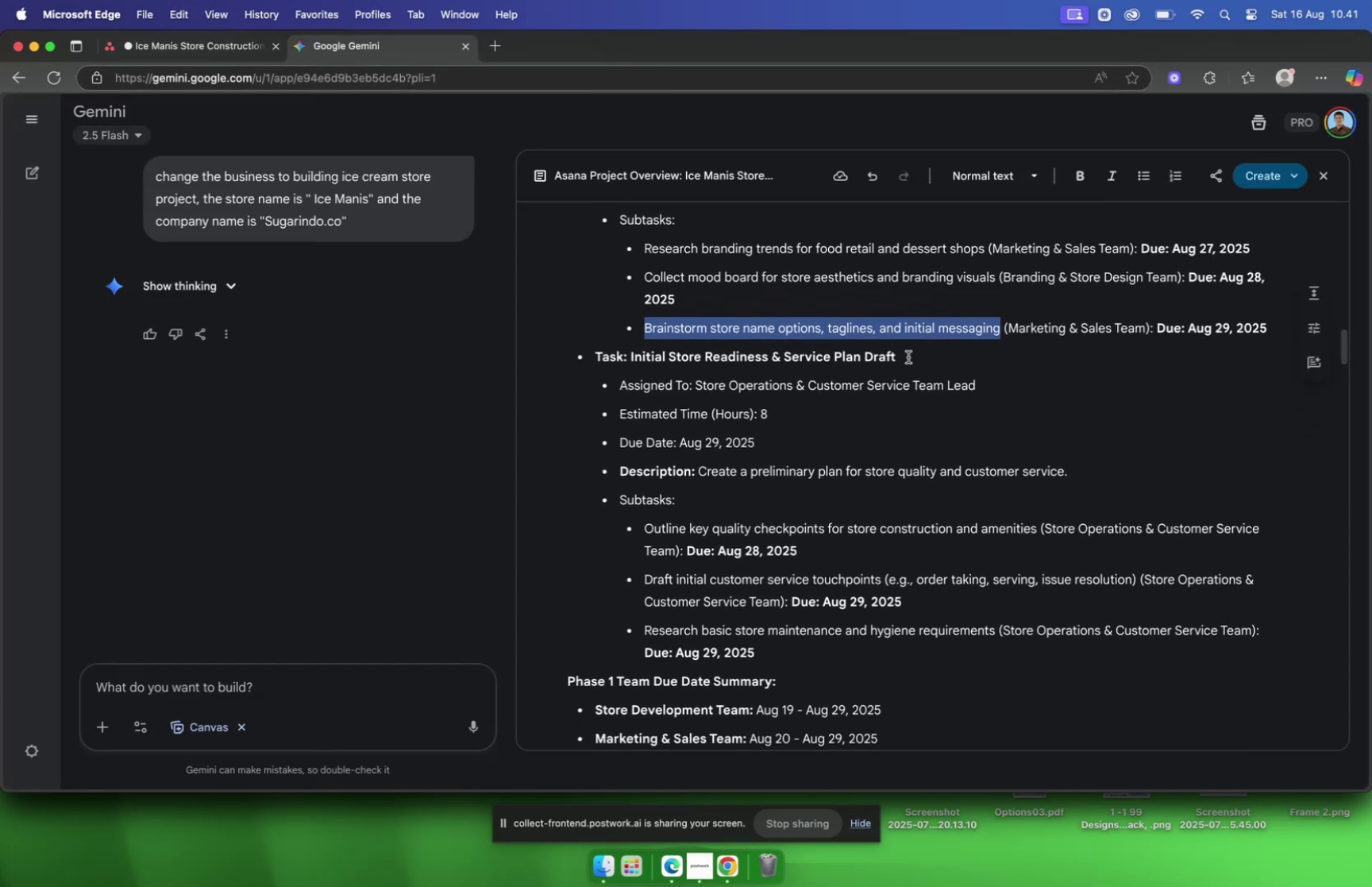 
left_click([915, 362])
 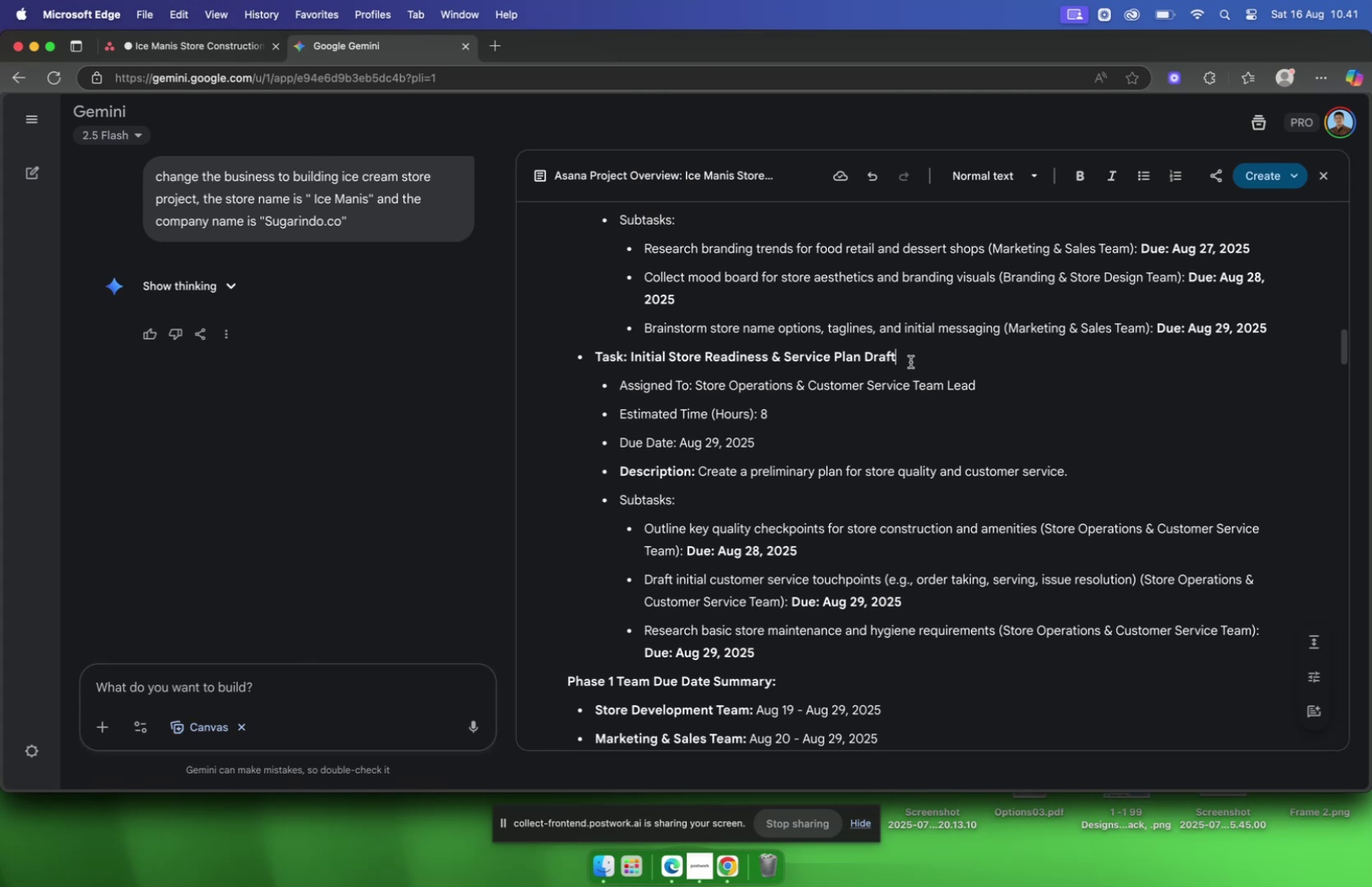 
left_click_drag(start_coordinate=[910, 361], to_coordinate=[857, 359])
 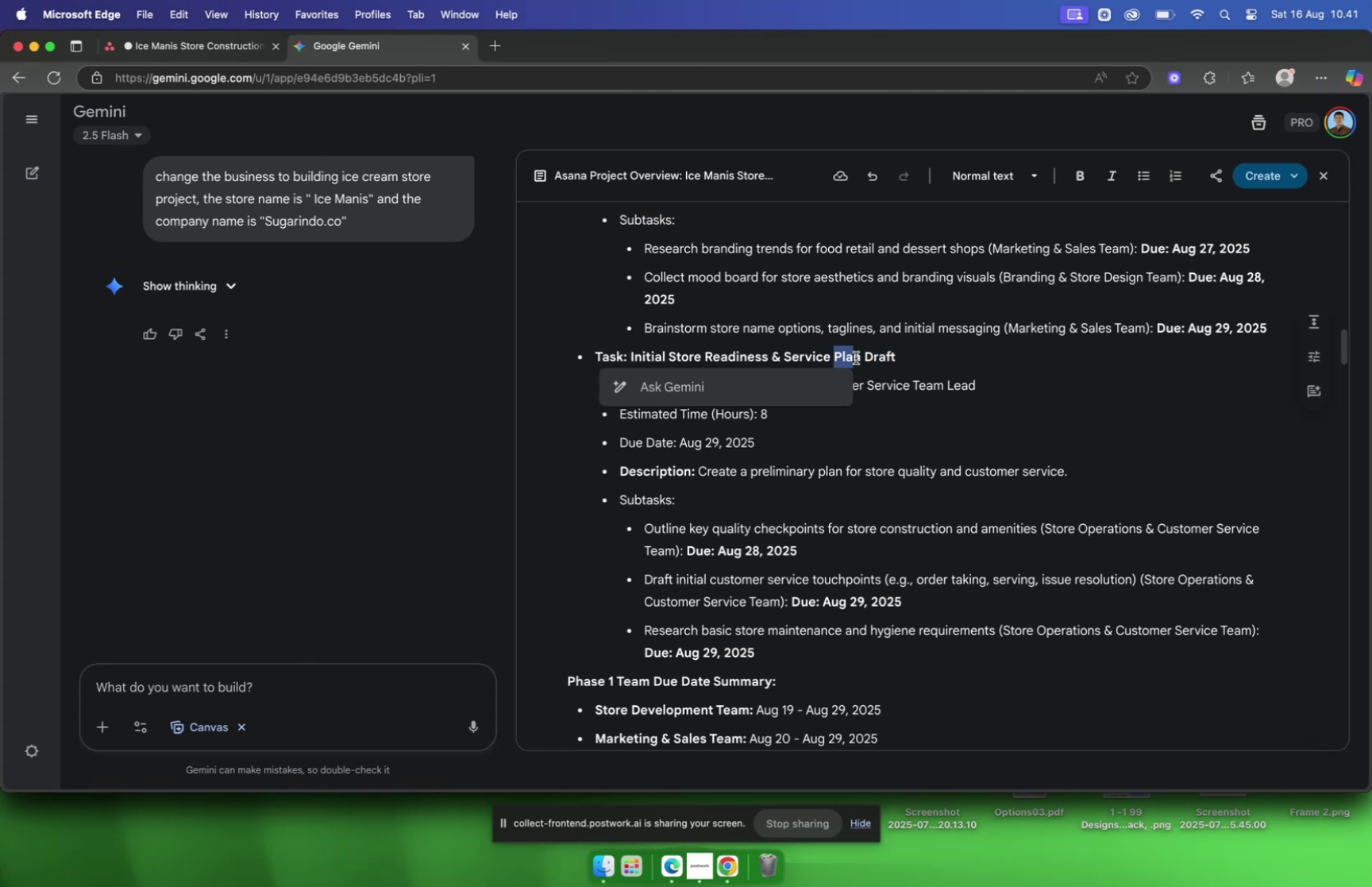 
triple_click([892, 354])
 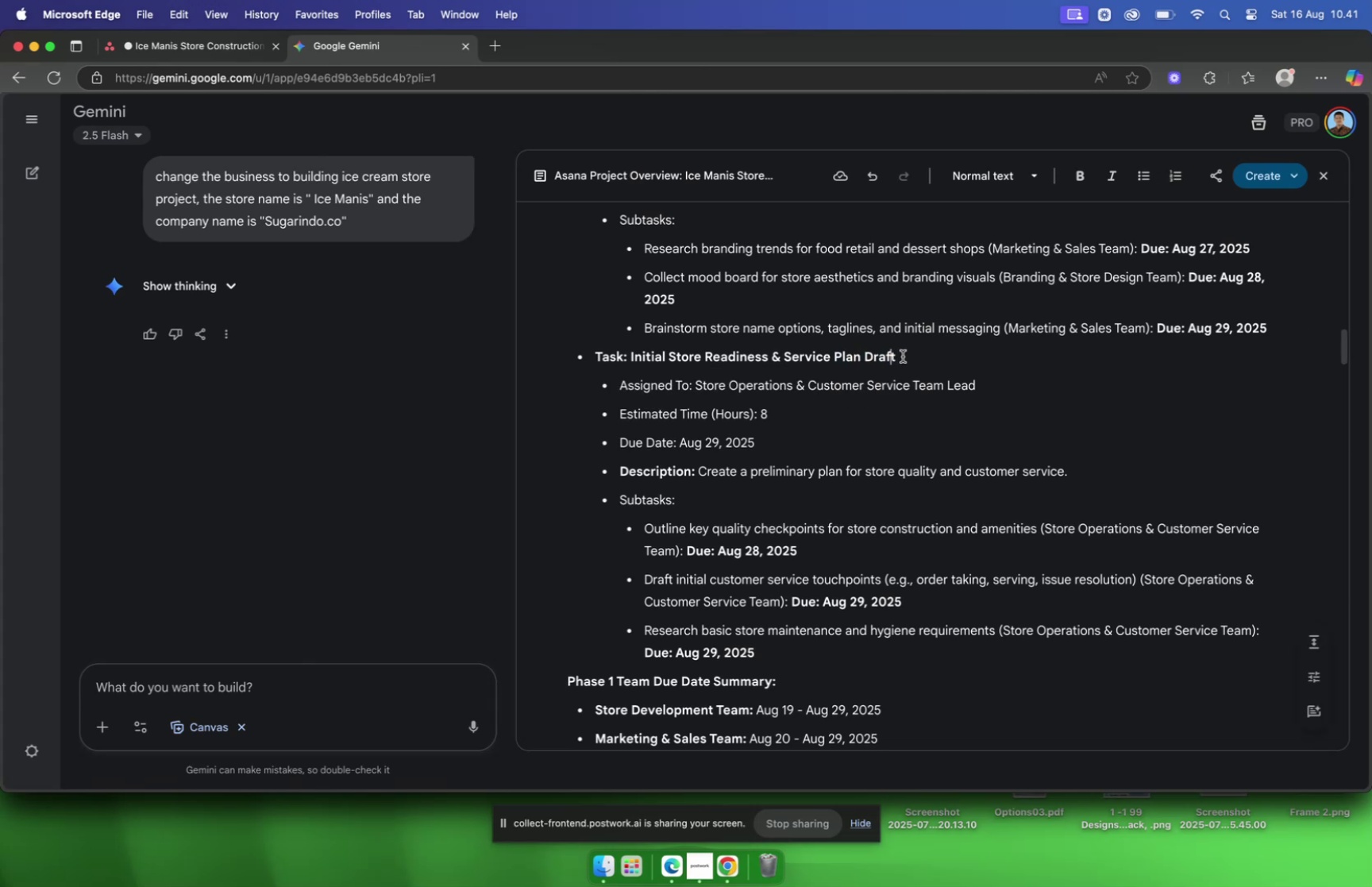 
left_click_drag(start_coordinate=[904, 356], to_coordinate=[630, 356])
 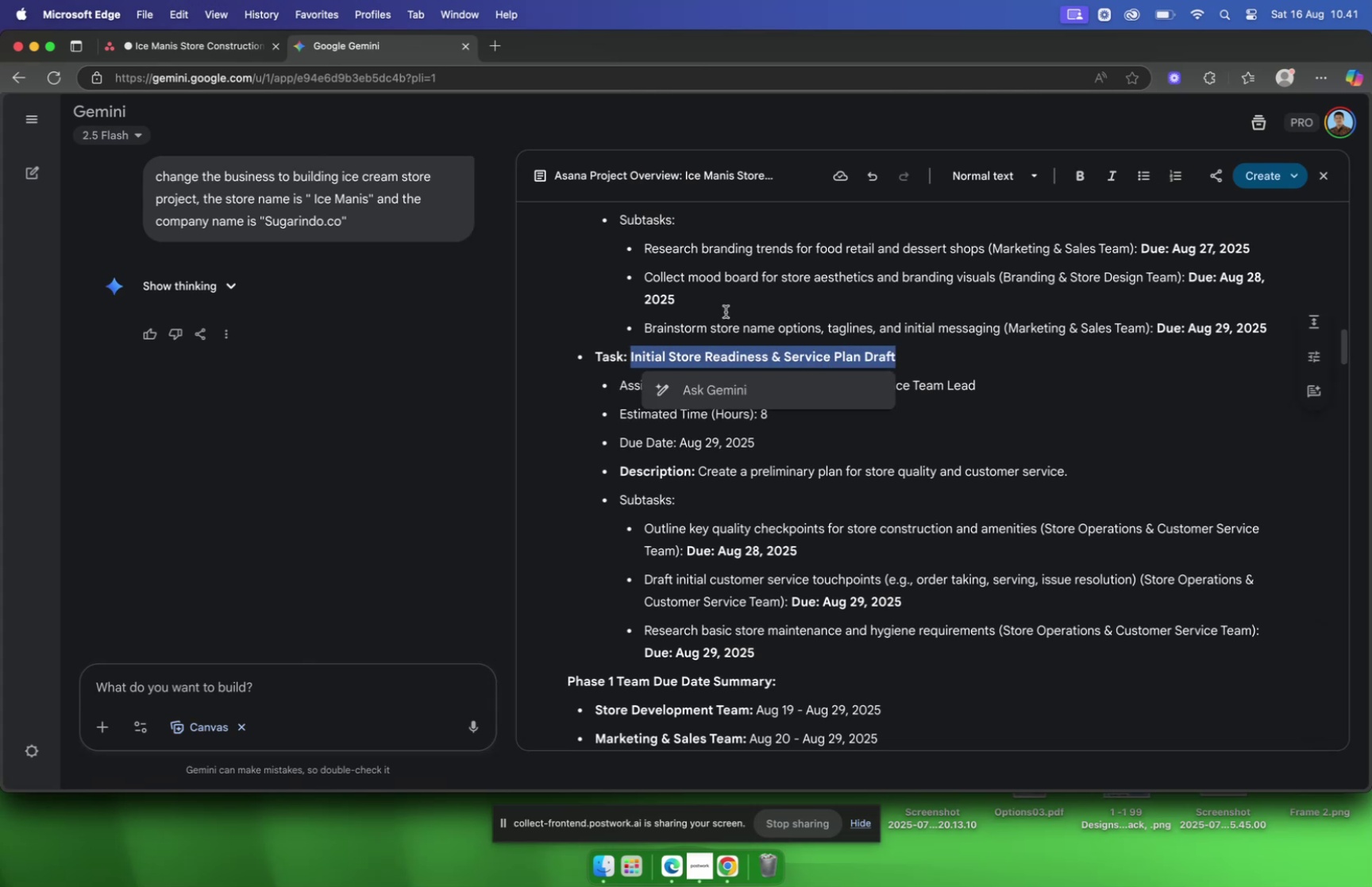 
key(Meta+C)
 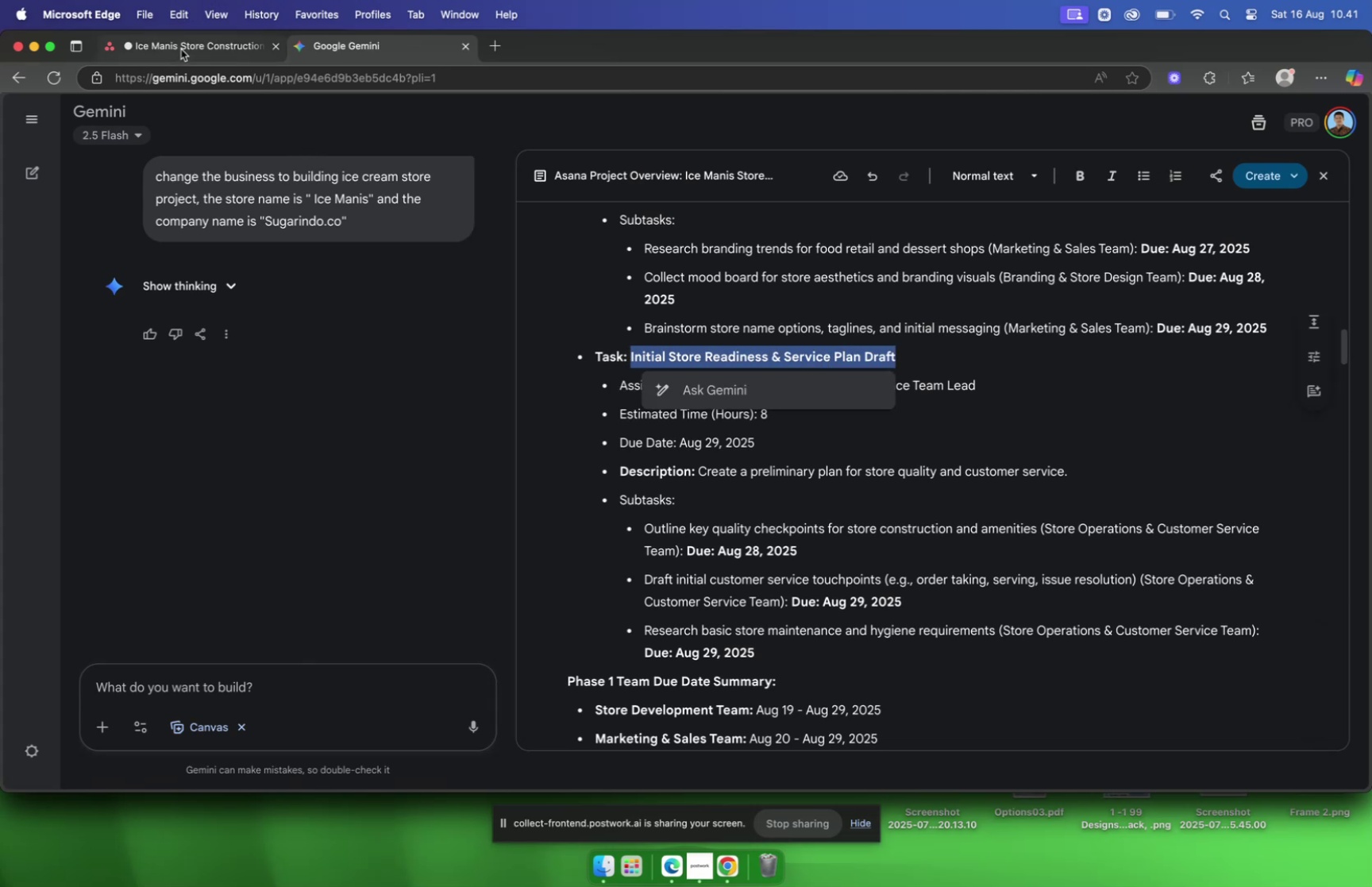 
left_click([181, 49])
 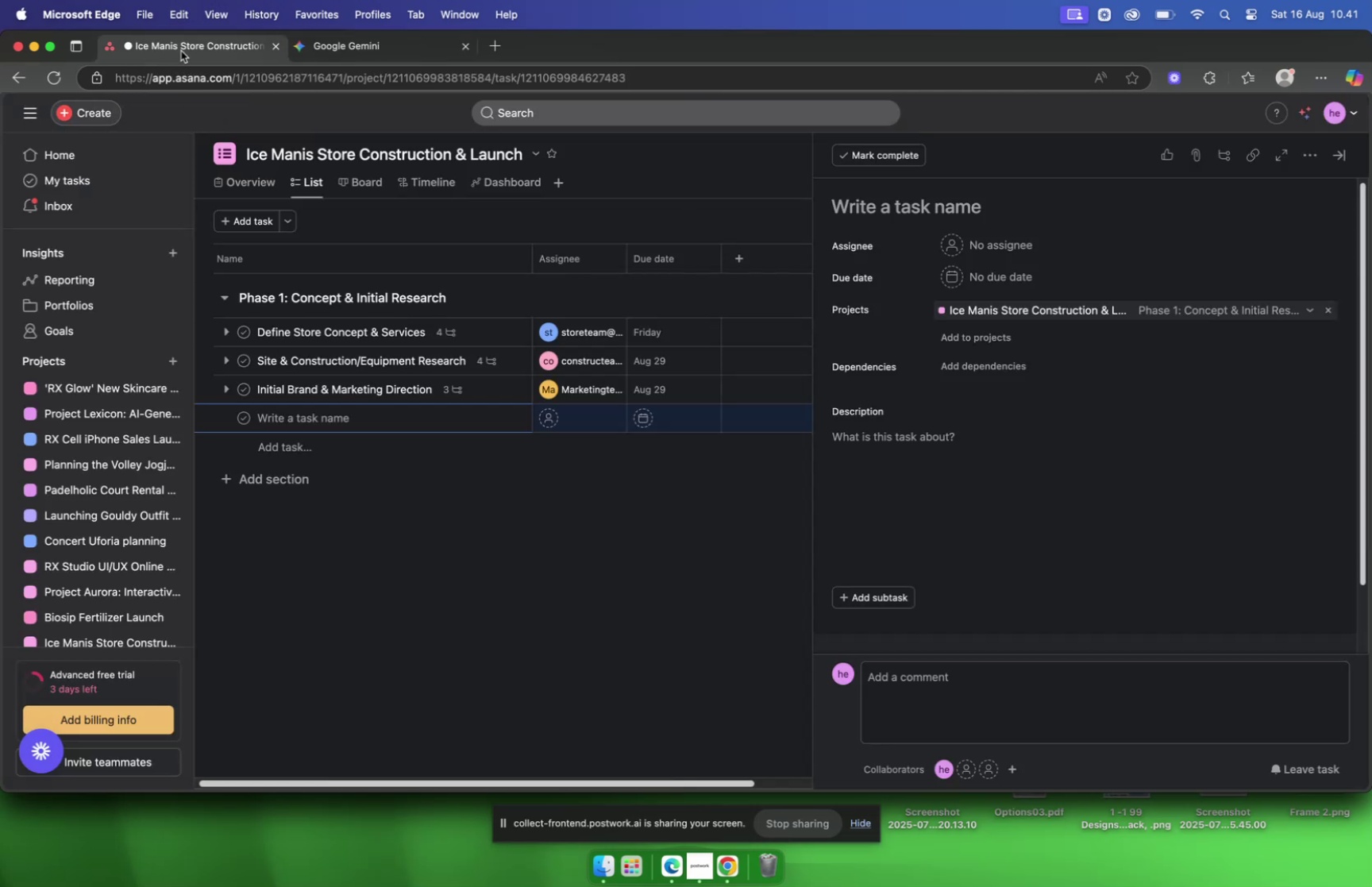 
key(Meta+V)
 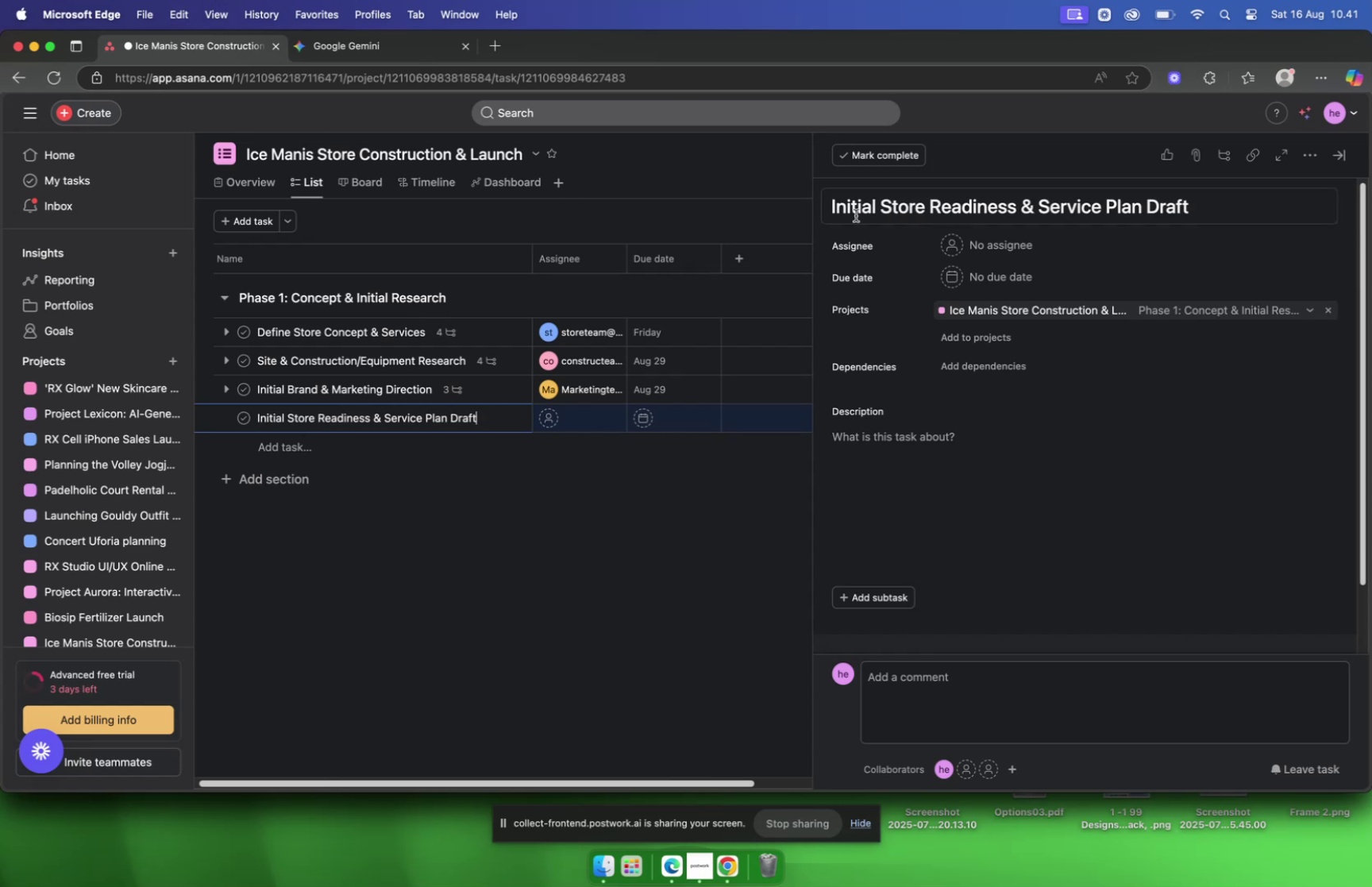 
left_click([1032, 246])
 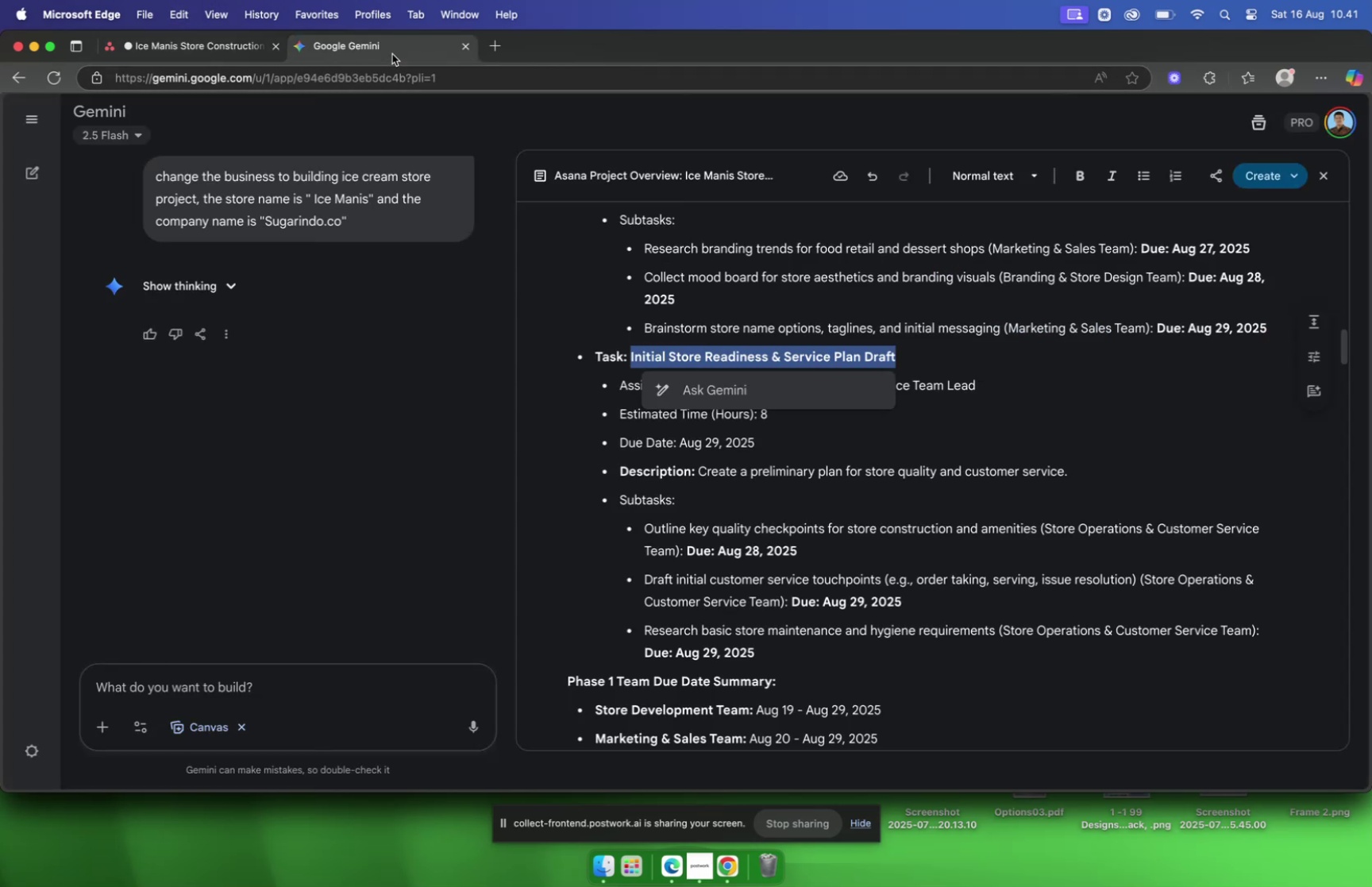 
left_click([1056, 392])
 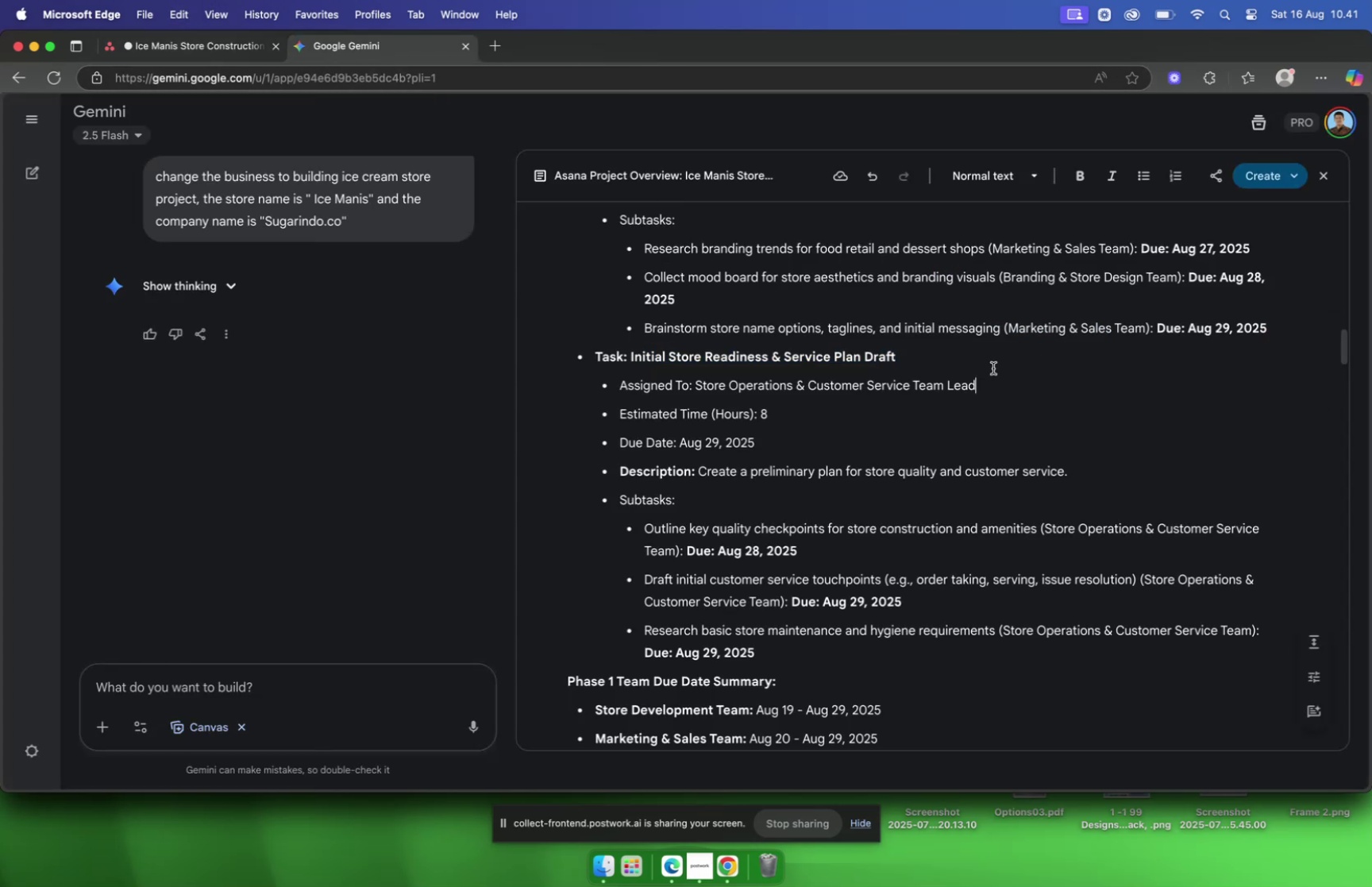 
scroll: coordinate [989, 364], scroll_direction: down, amount: 3.0
 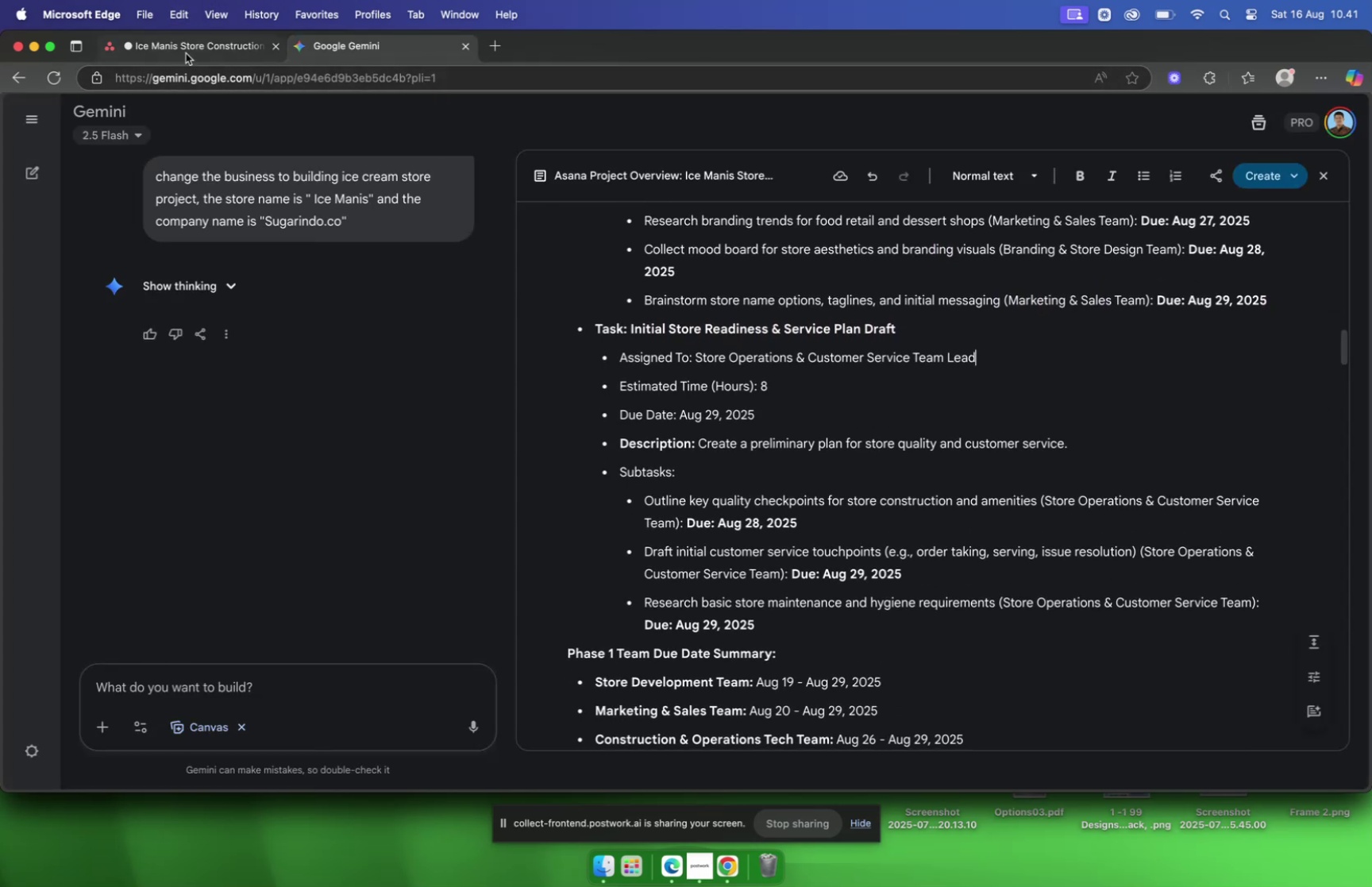 
left_click([186, 52])
 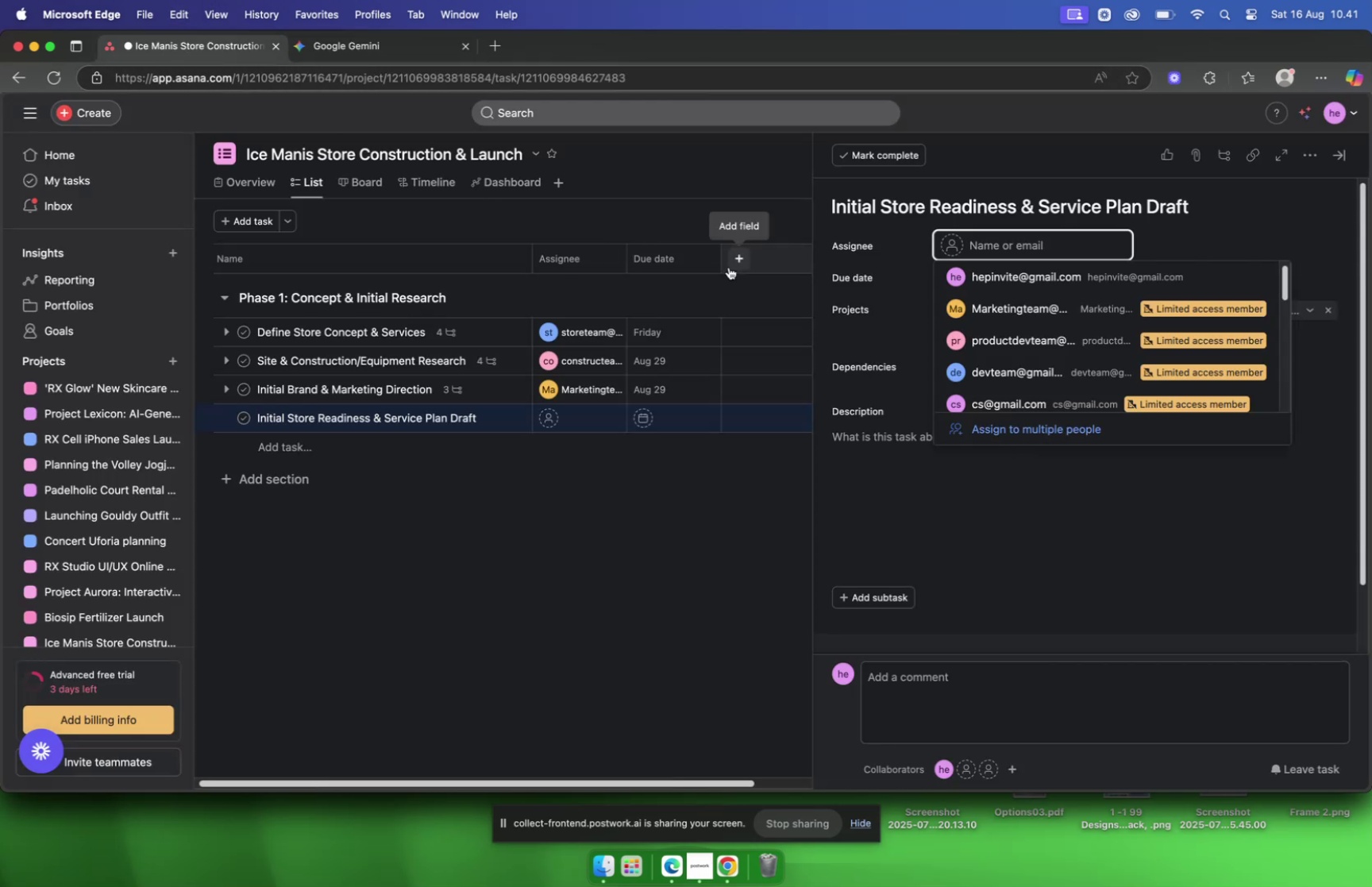 
type(st)
key(Backspace)
key(Backspace)
type(cs)
 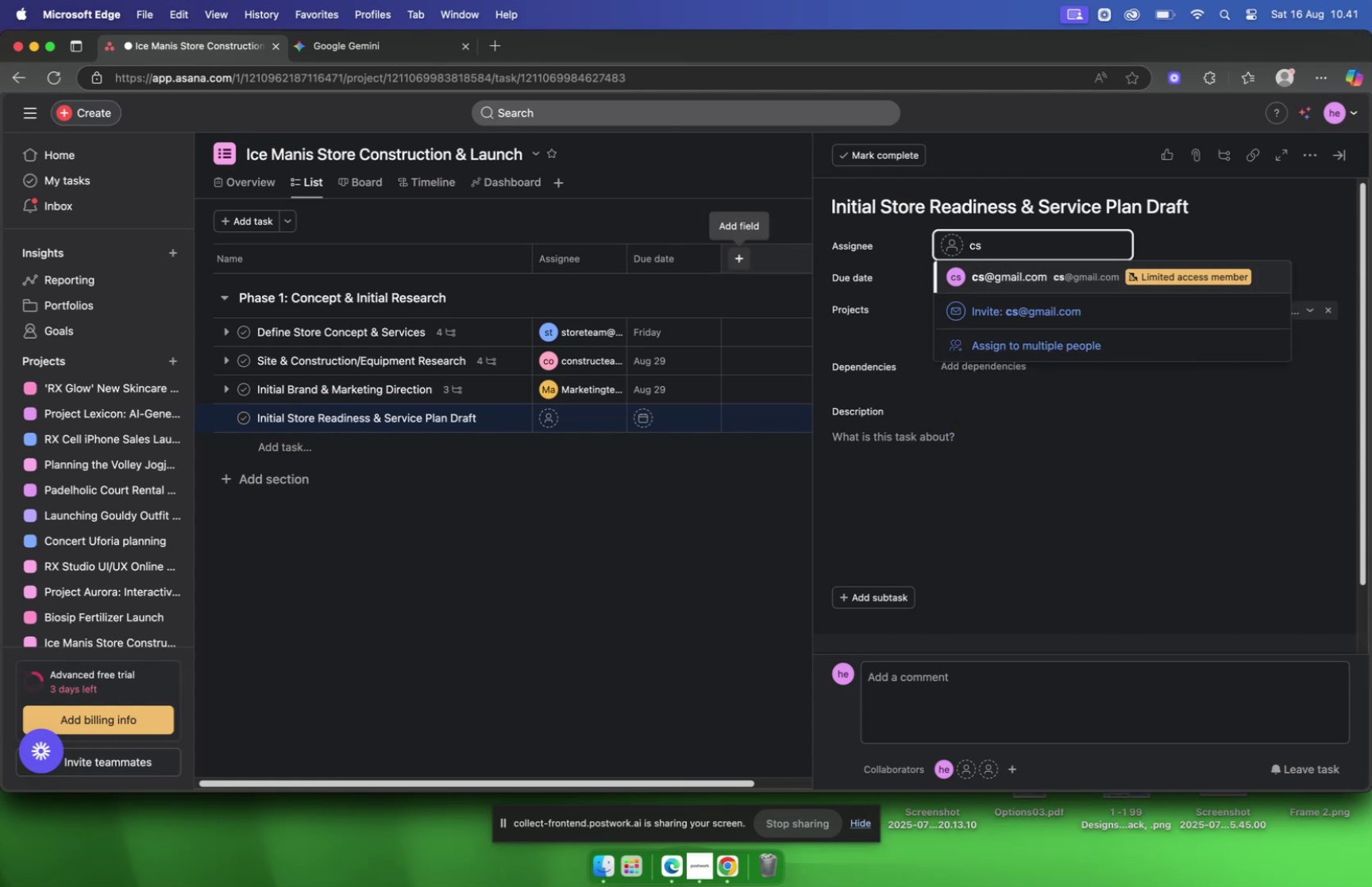 
key(Enter)
 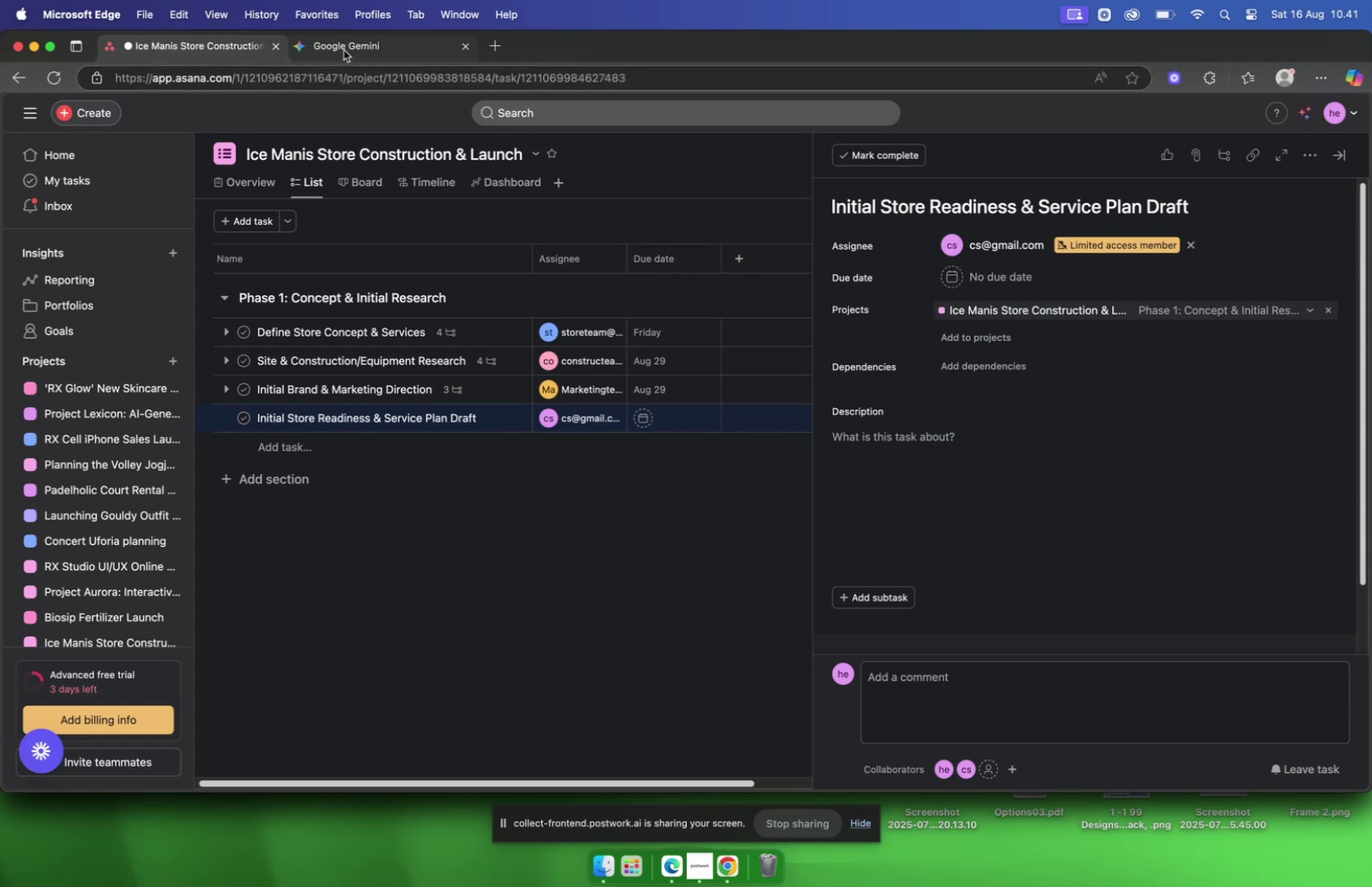 
wait(8.18)
 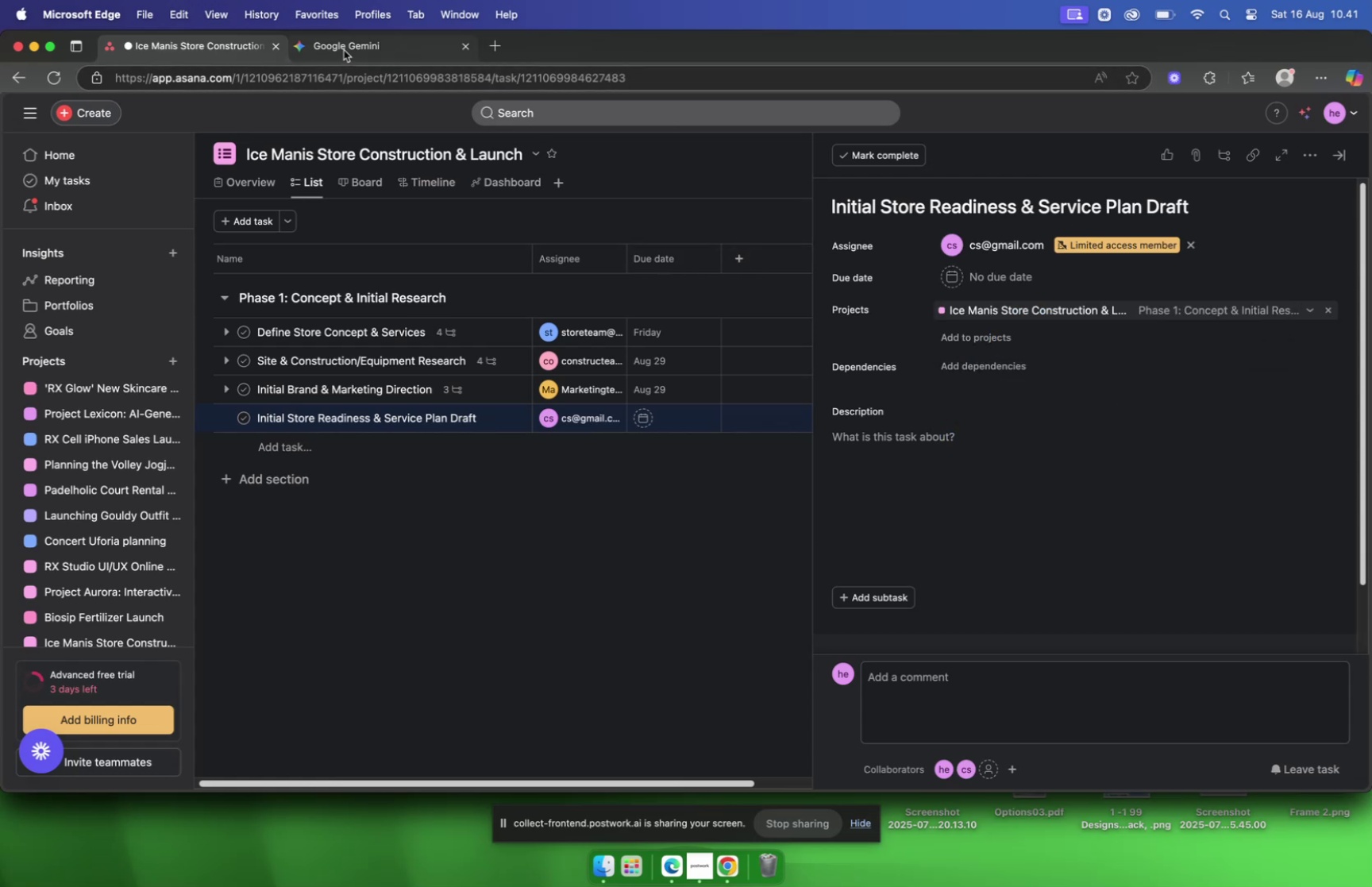 
left_click([344, 50])
 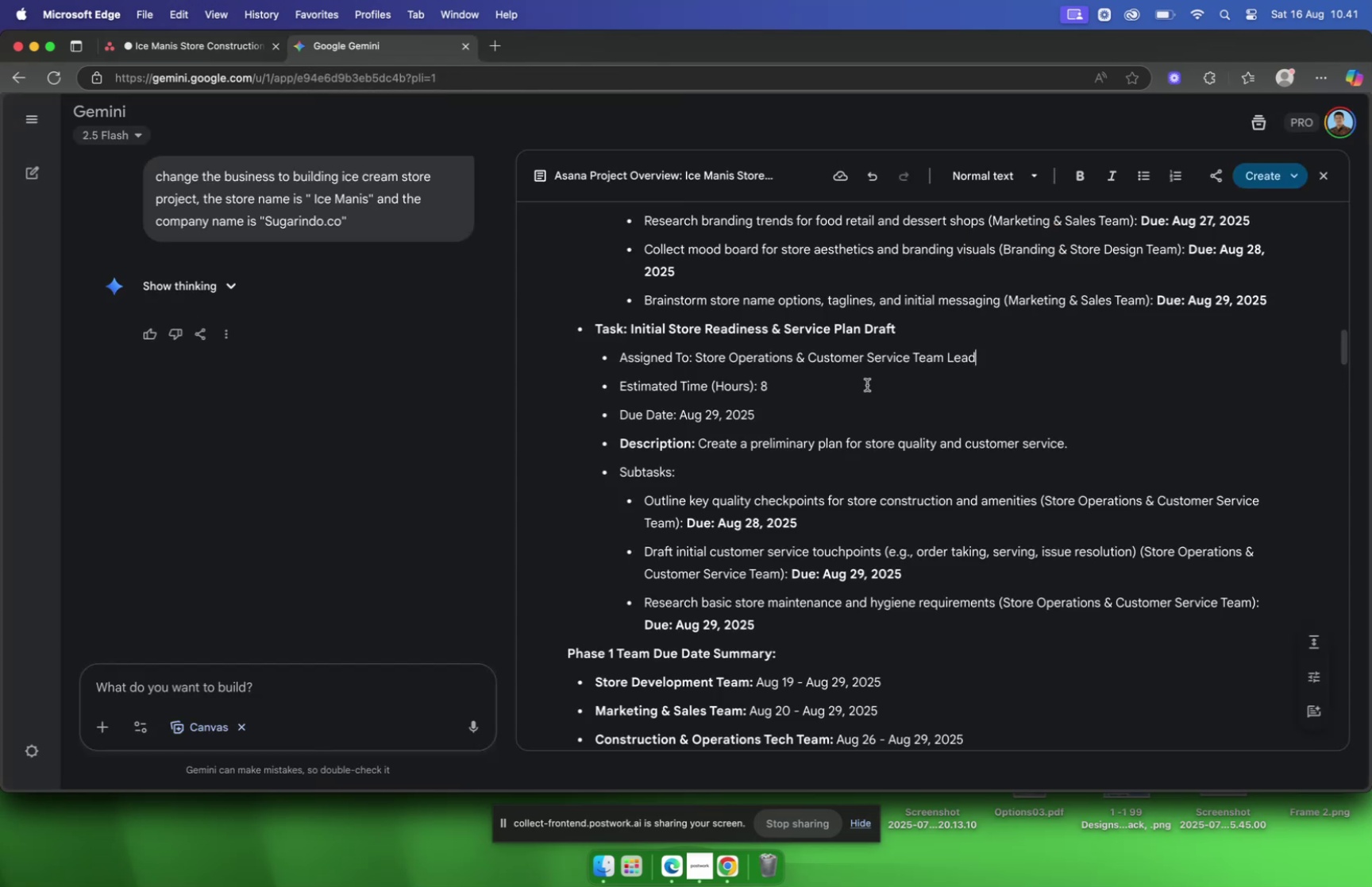 
scroll: coordinate [853, 377], scroll_direction: down, amount: 4.0
 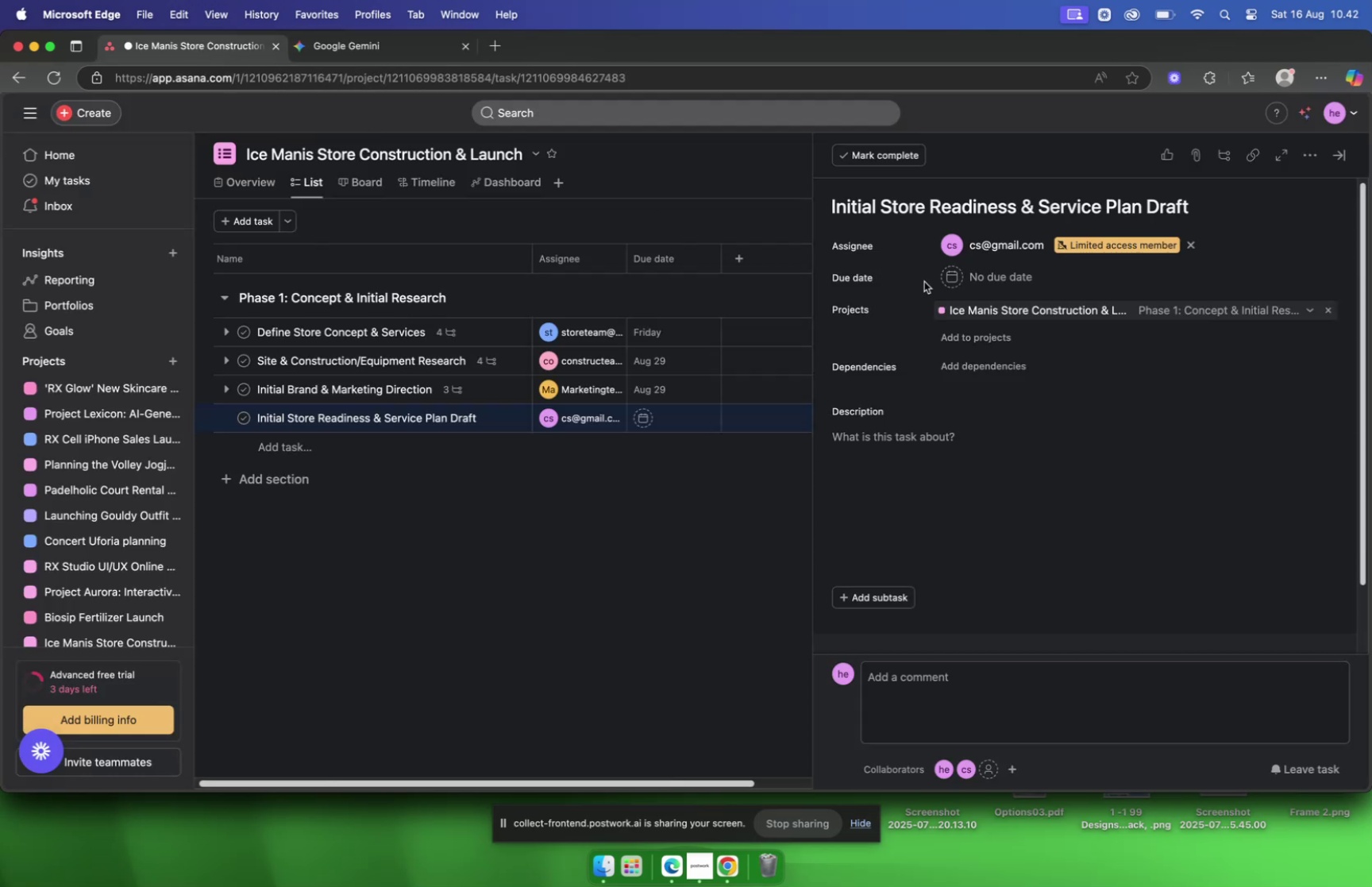 
left_click([1000, 283])
 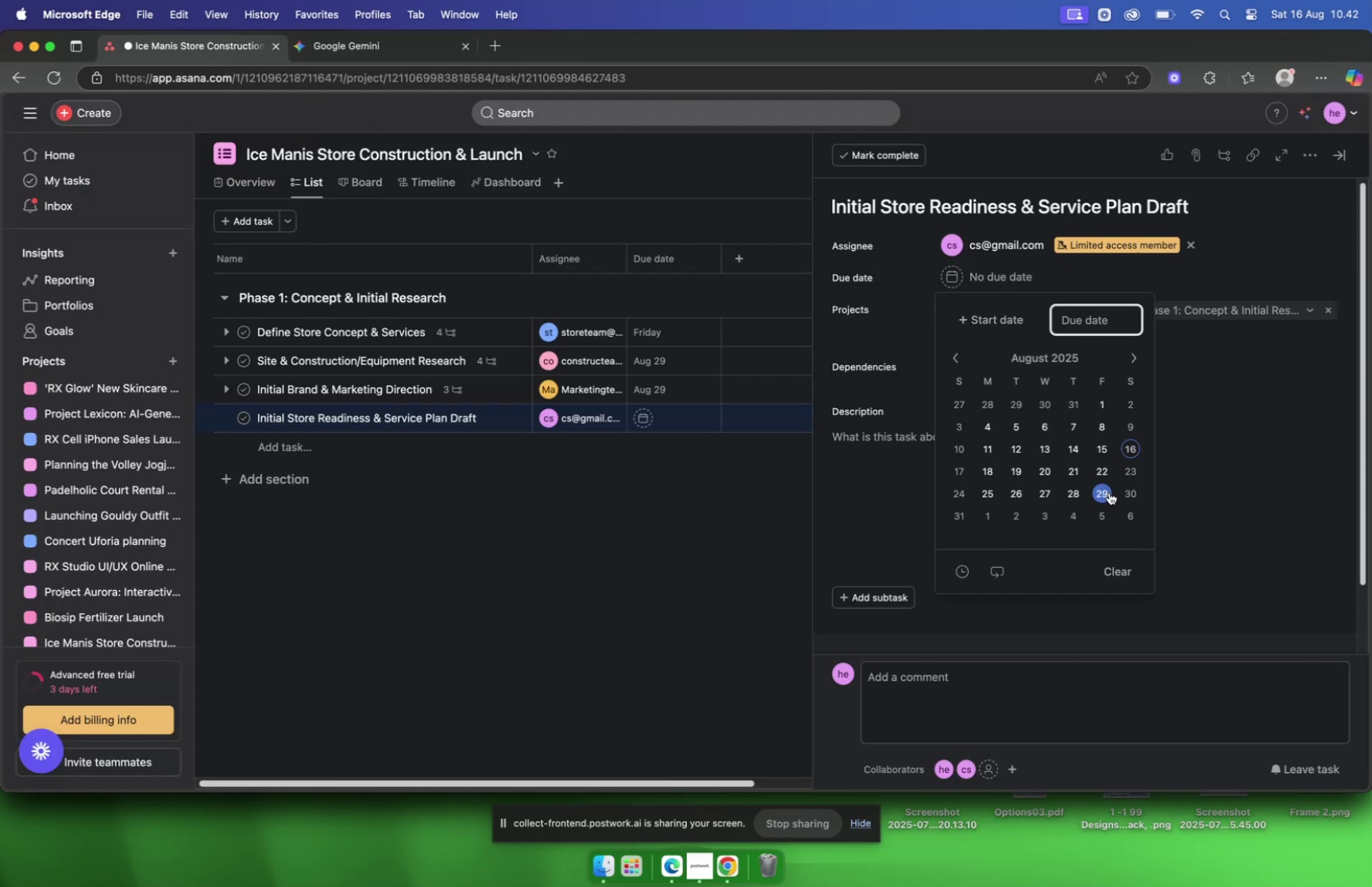 
left_click([1109, 492])
 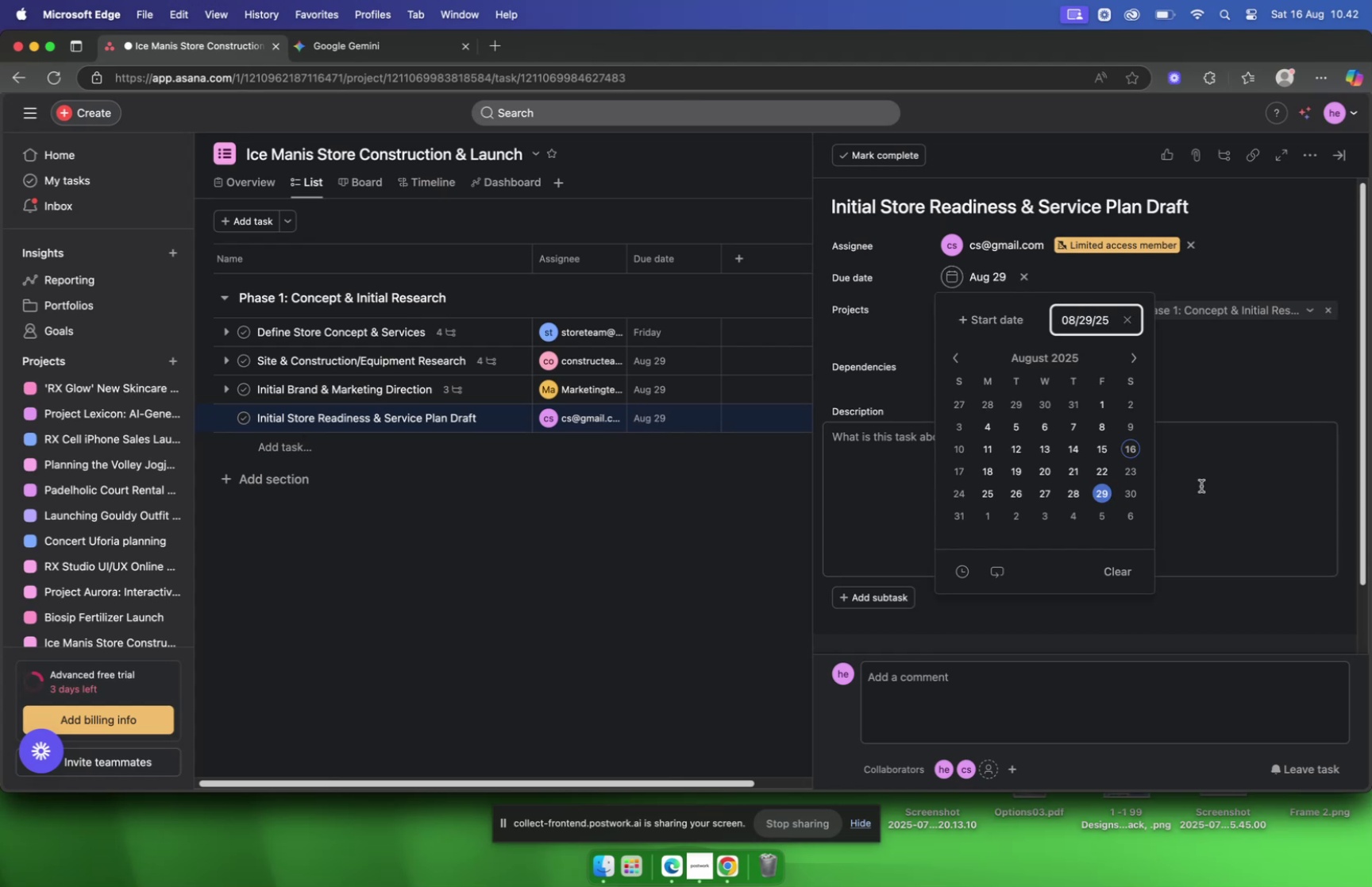 
left_click([1201, 485])
 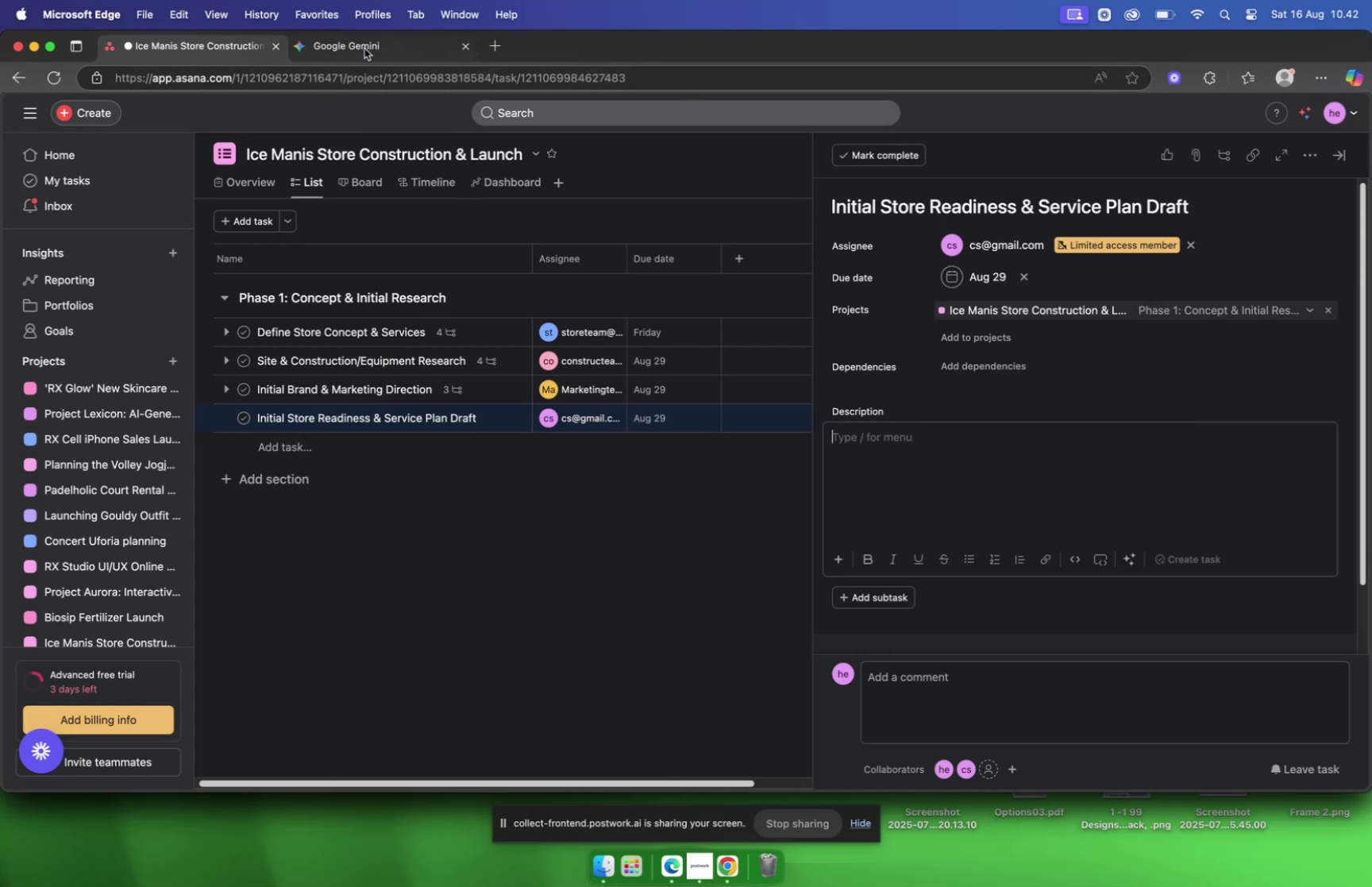 
wait(5.74)
 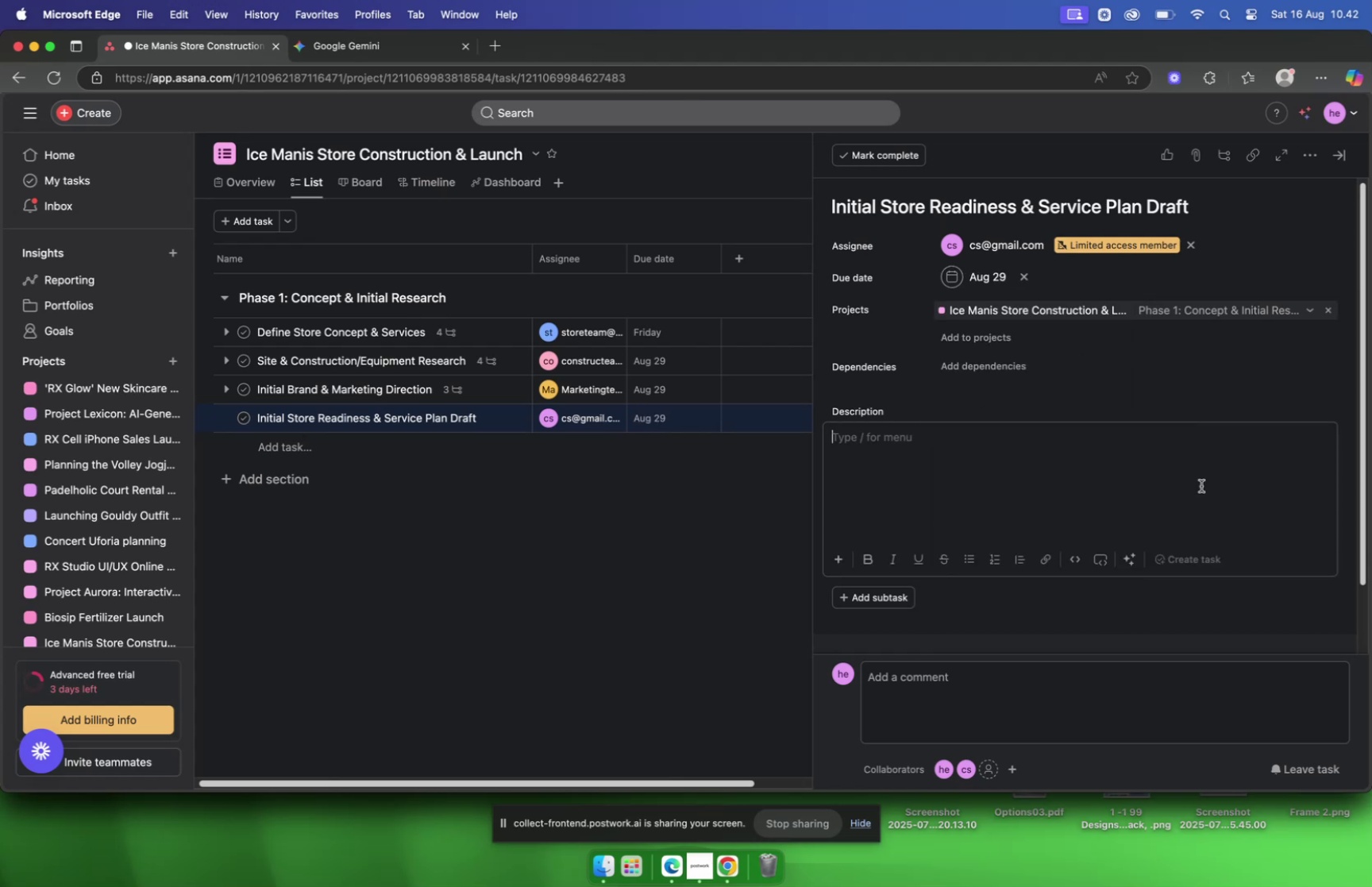 
left_click([364, 51])
 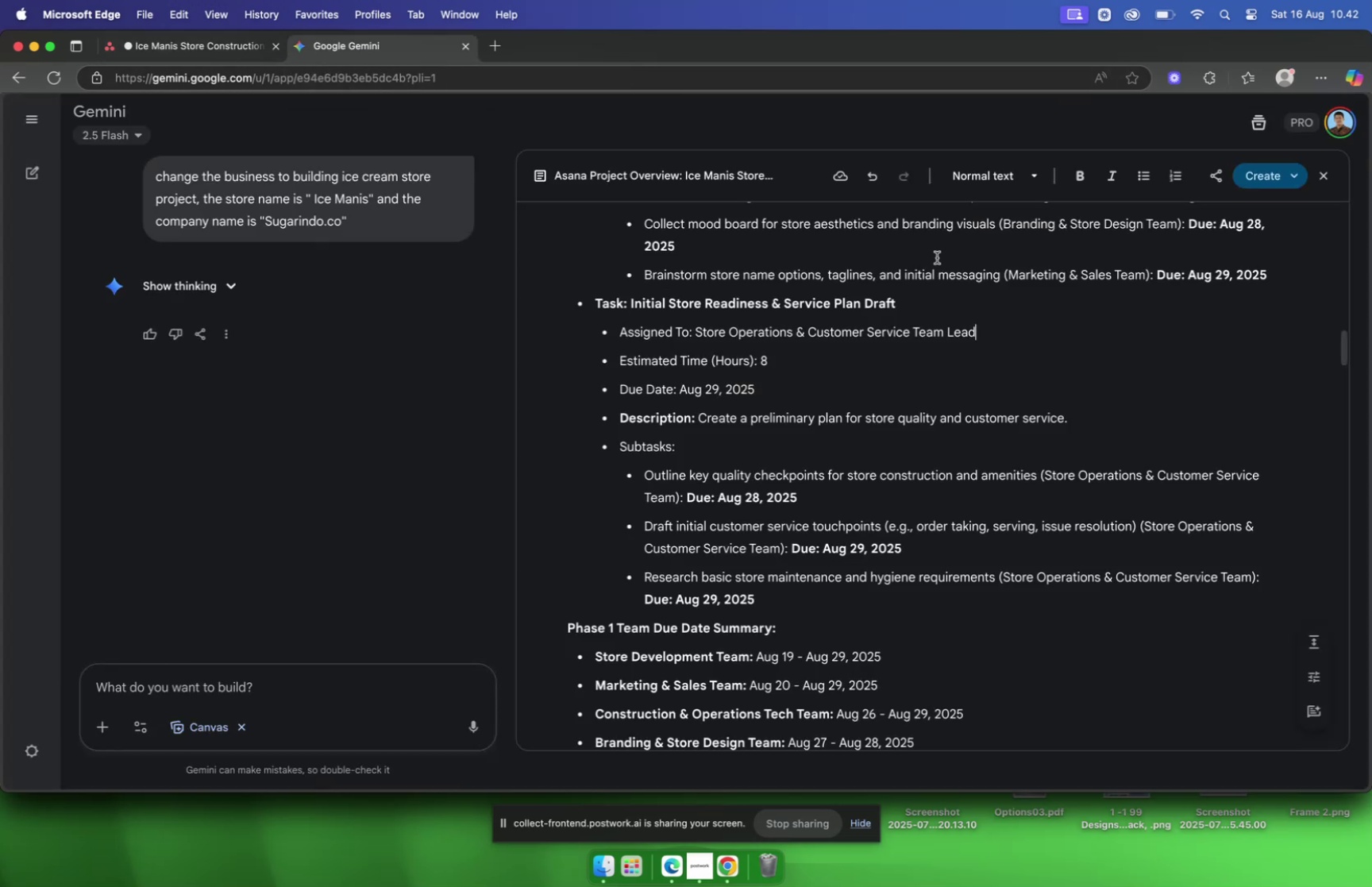 
scroll: coordinate [936, 253], scroll_direction: down, amount: 2.0
 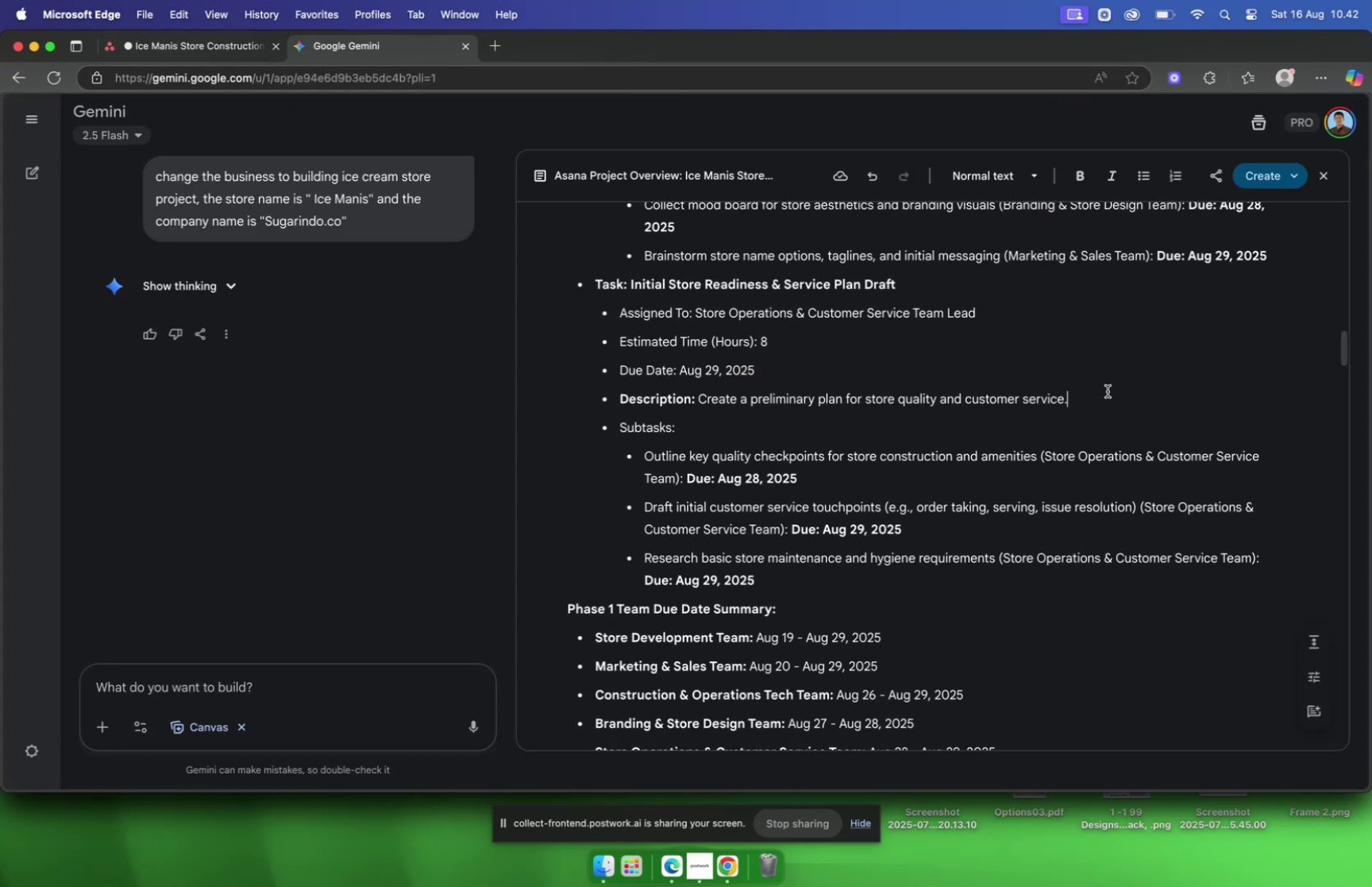 
left_click_drag(start_coordinate=[1099, 395], to_coordinate=[699, 402])
 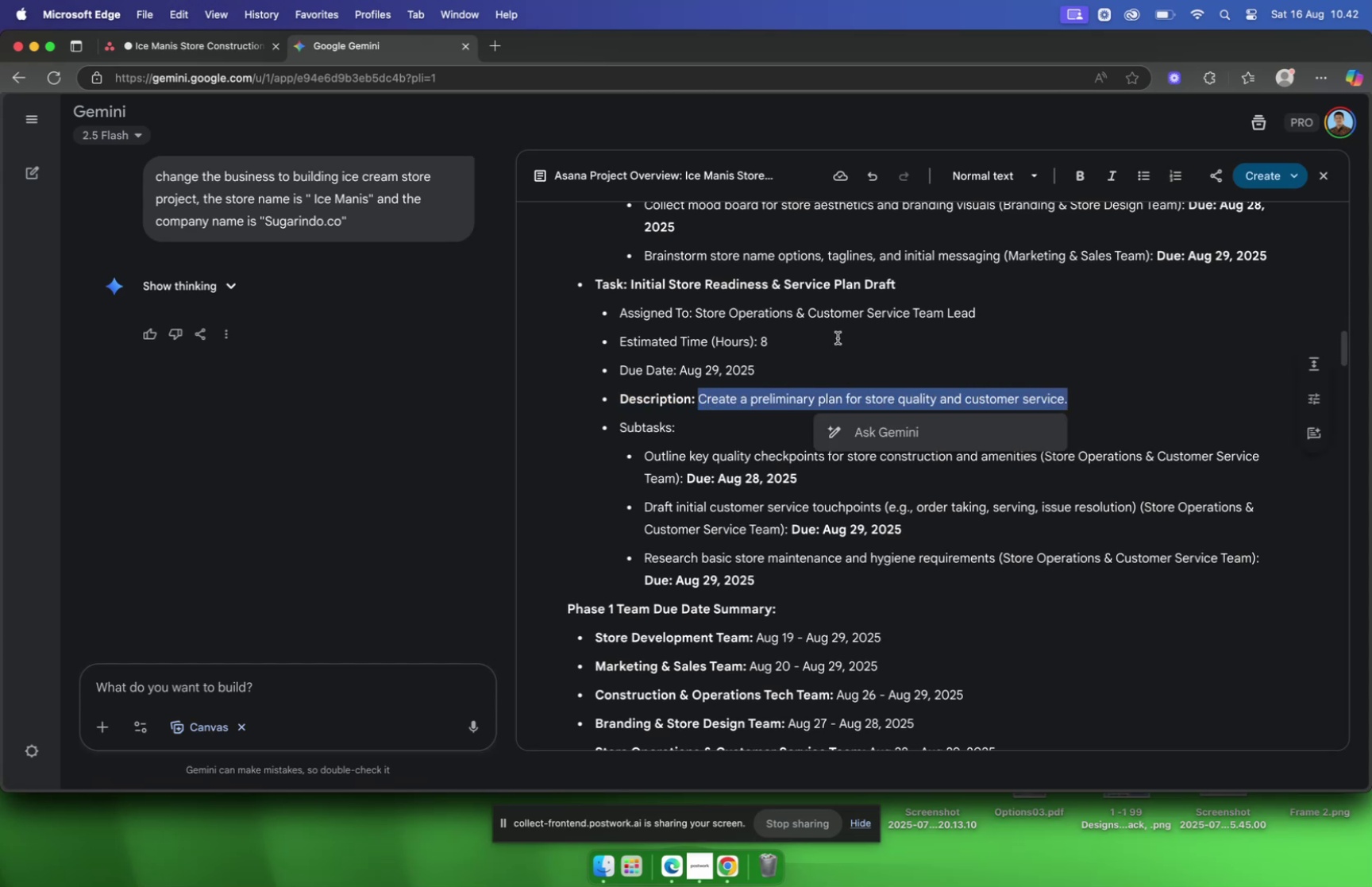 
key(Meta+C)
 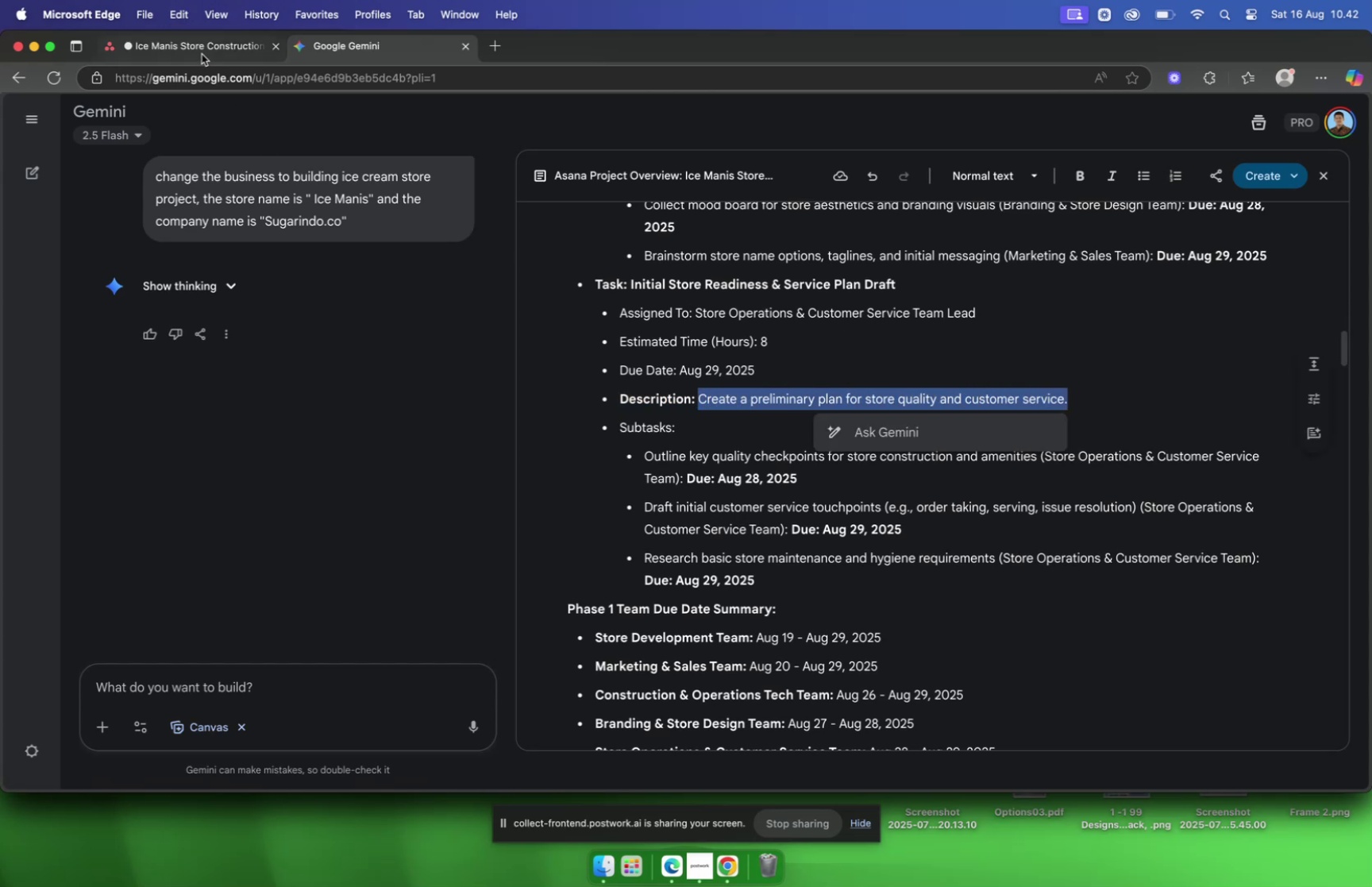 
left_click([202, 54])
 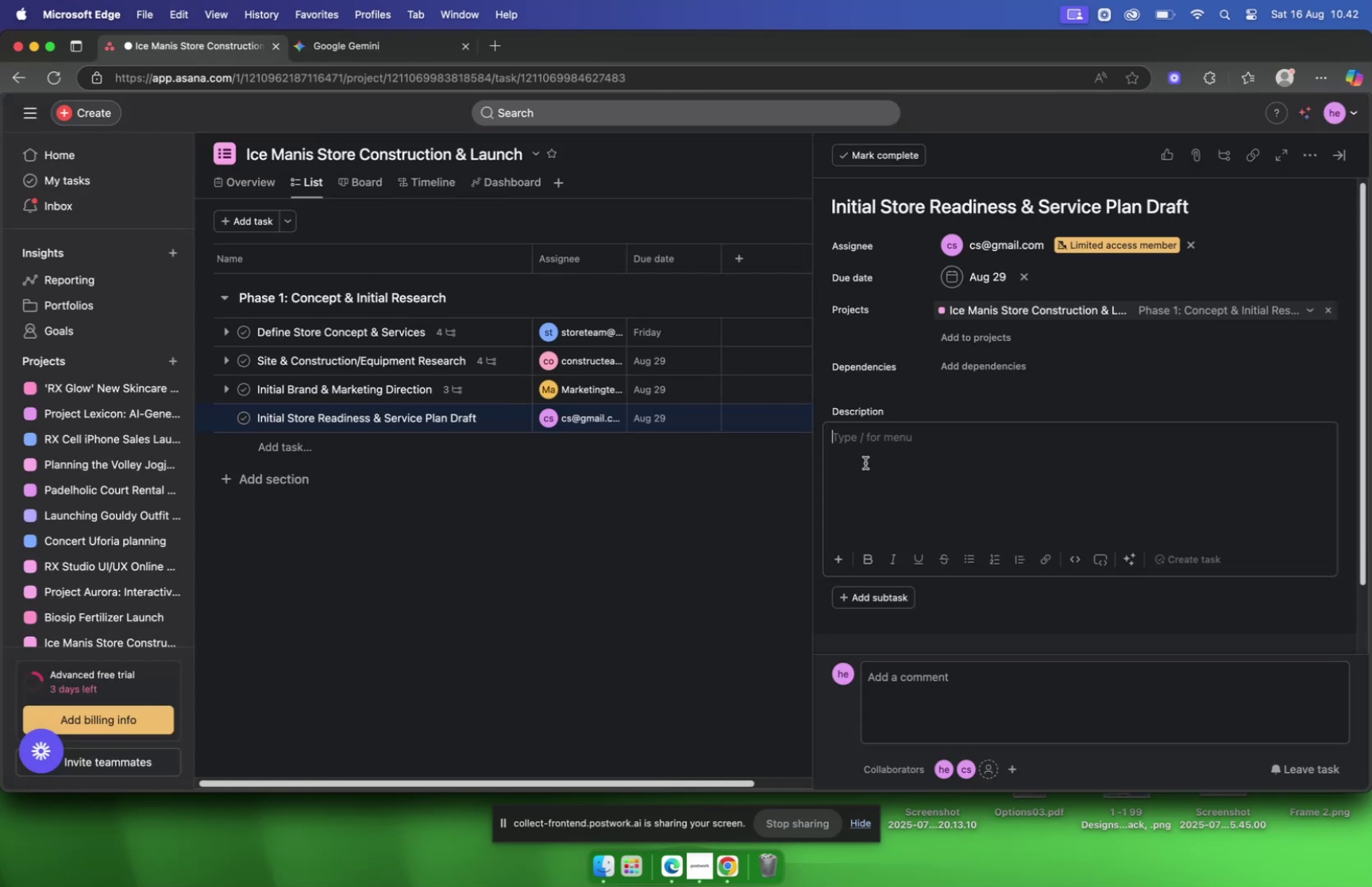 
key(Meta+V)
 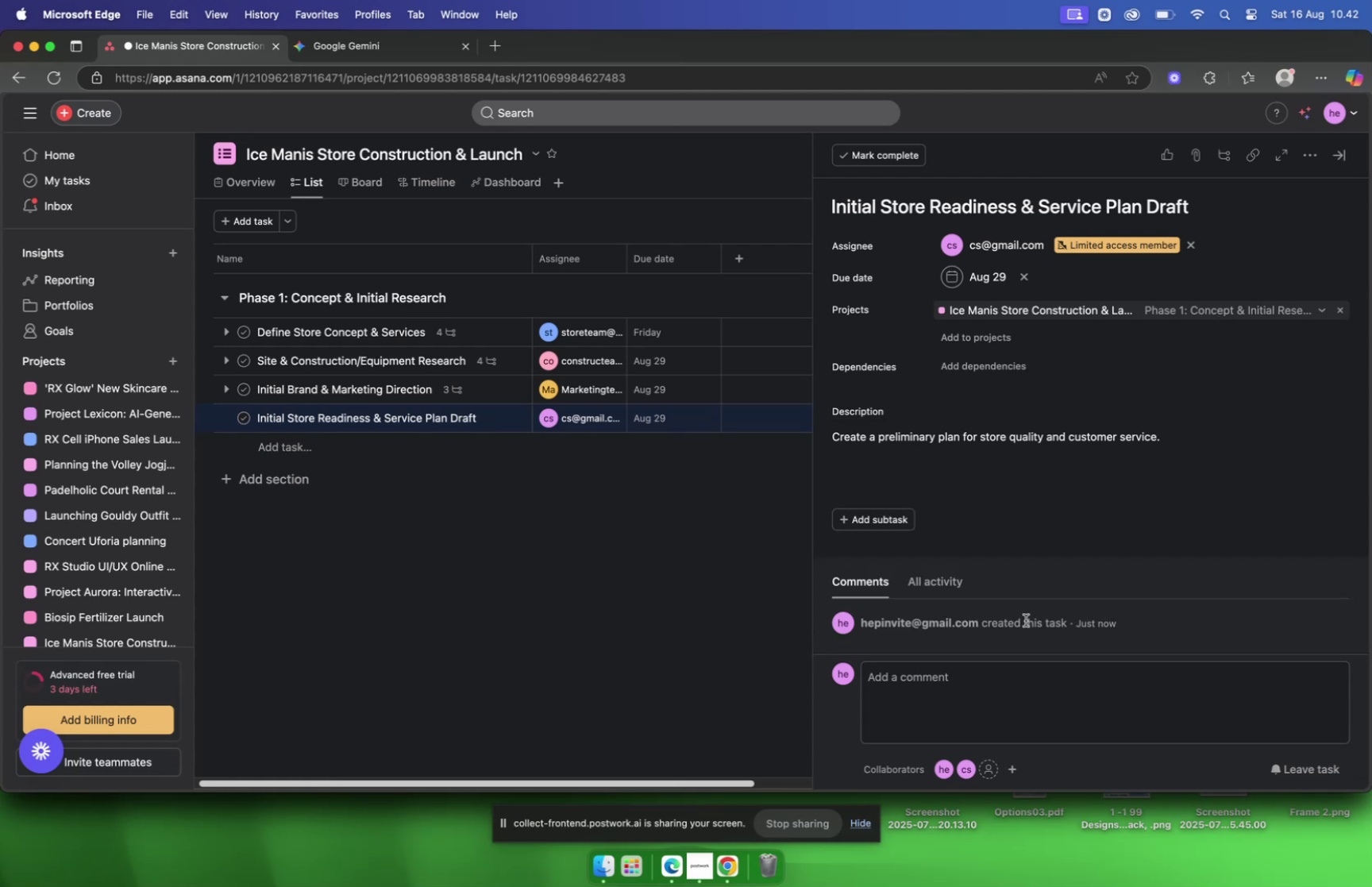 
scroll: coordinate [982, 345], scroll_direction: down, amount: 4.0
 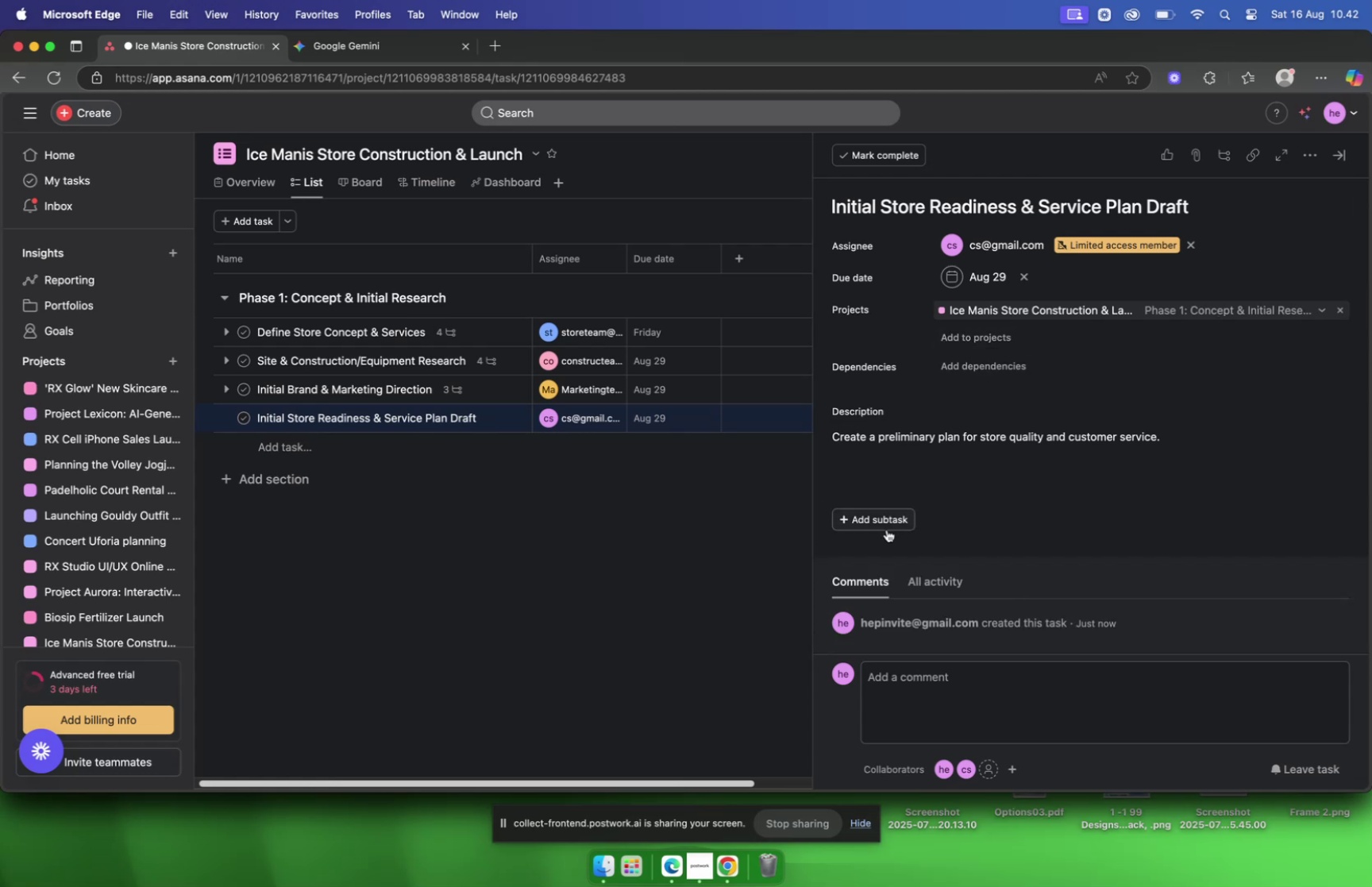 
left_click([887, 529])
 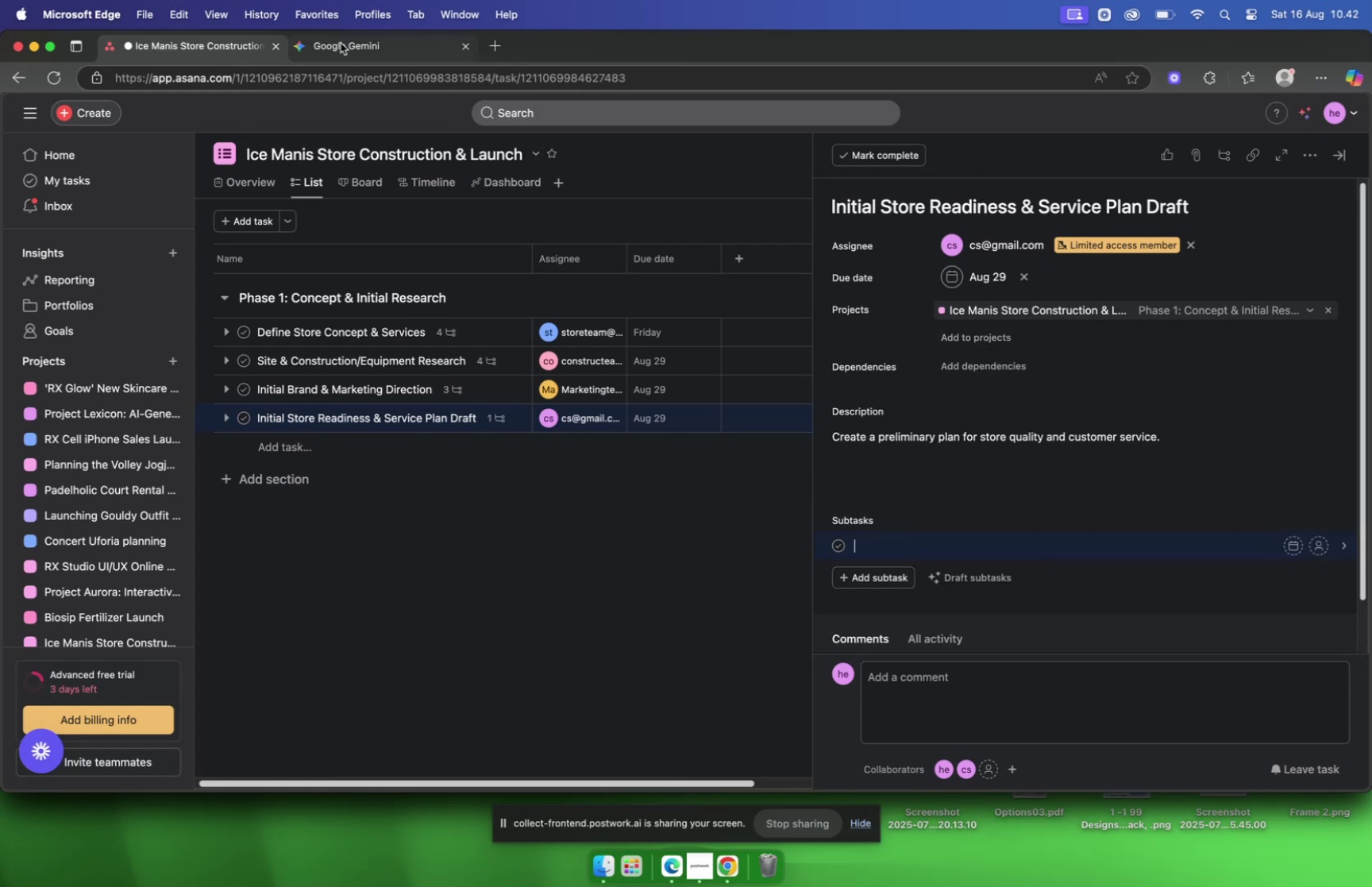 
left_click([341, 43])
 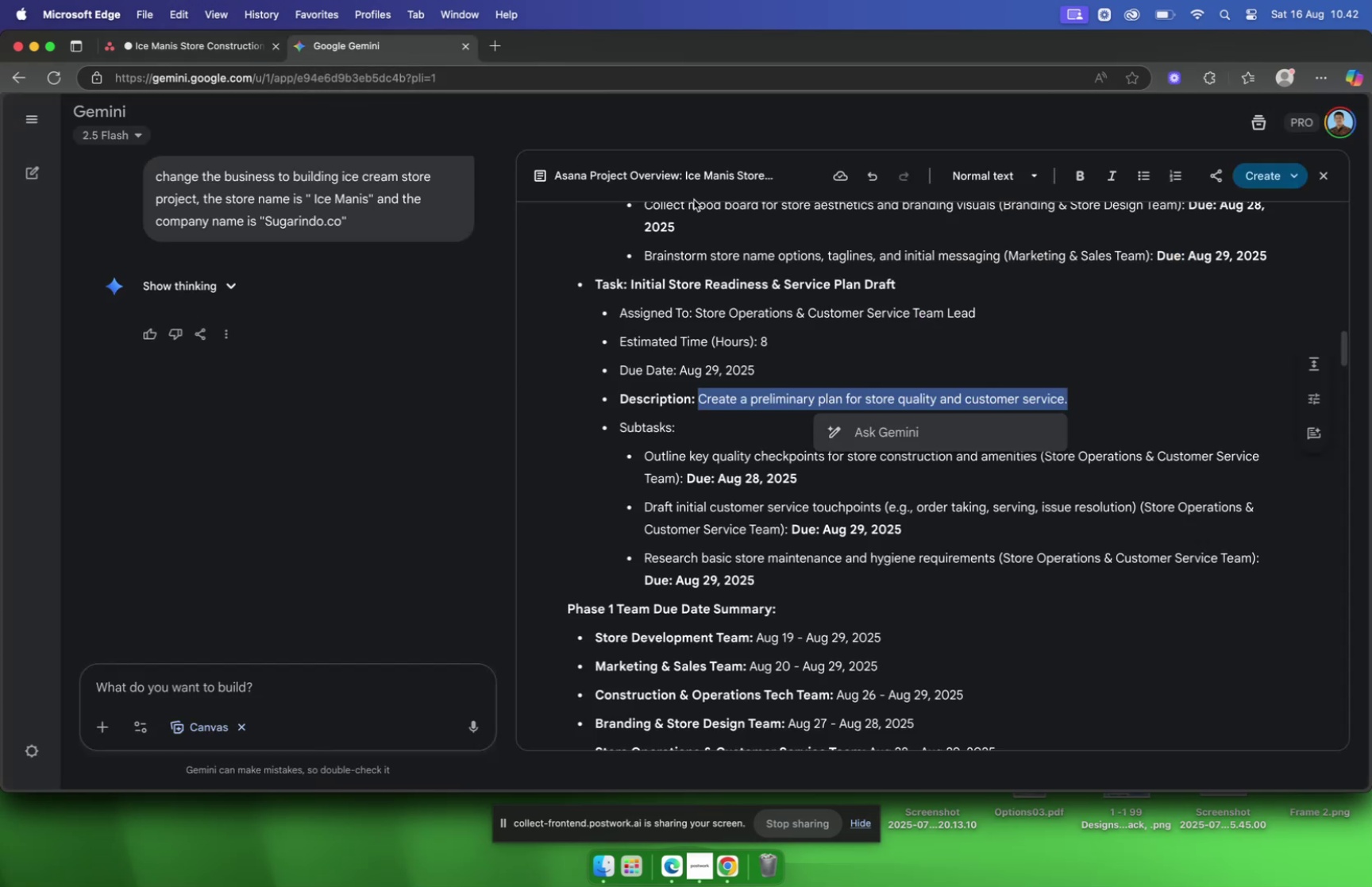 
scroll: coordinate [861, 242], scroll_direction: down, amount: 7.0
 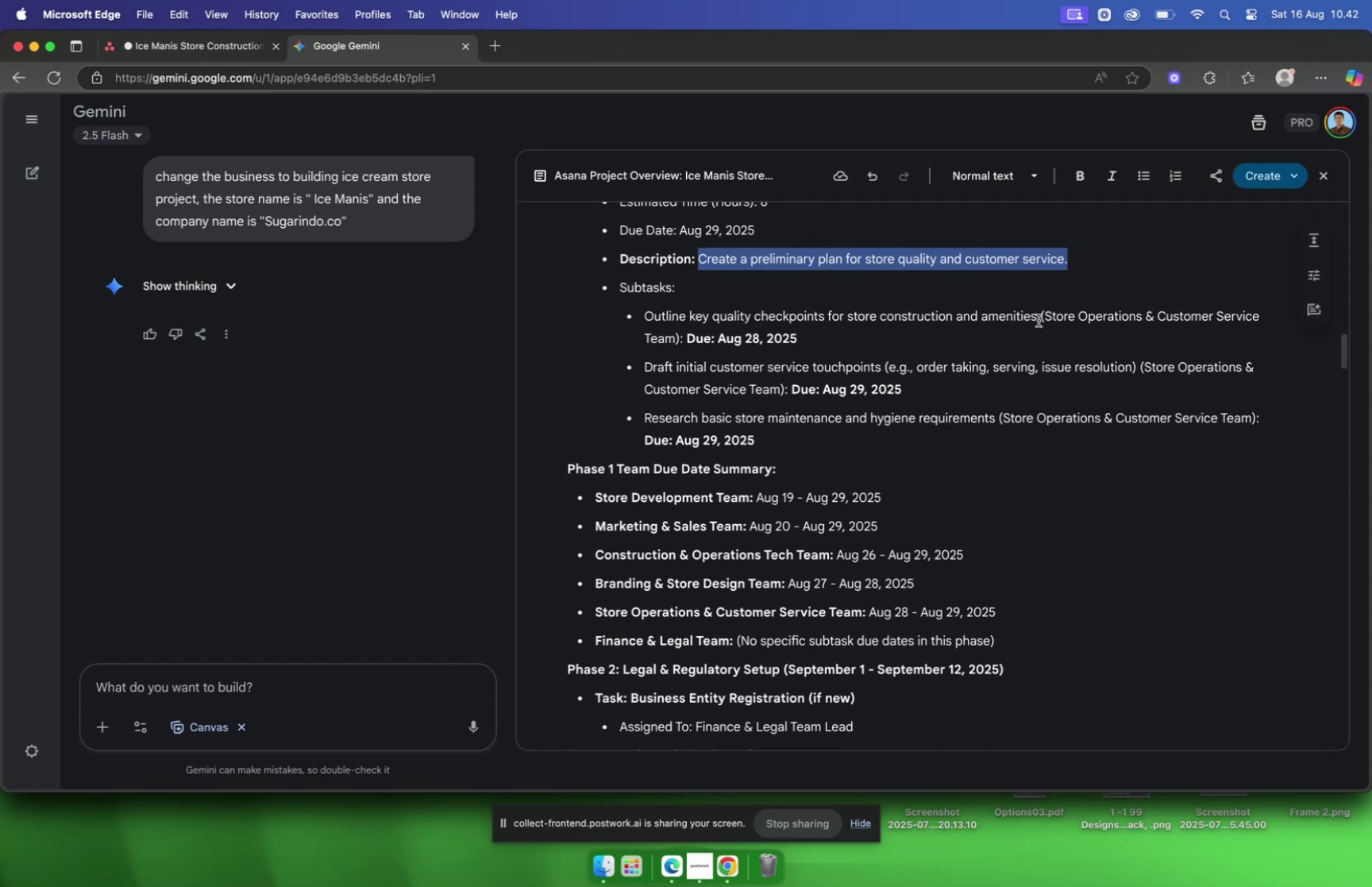 
left_click([1037, 320])
 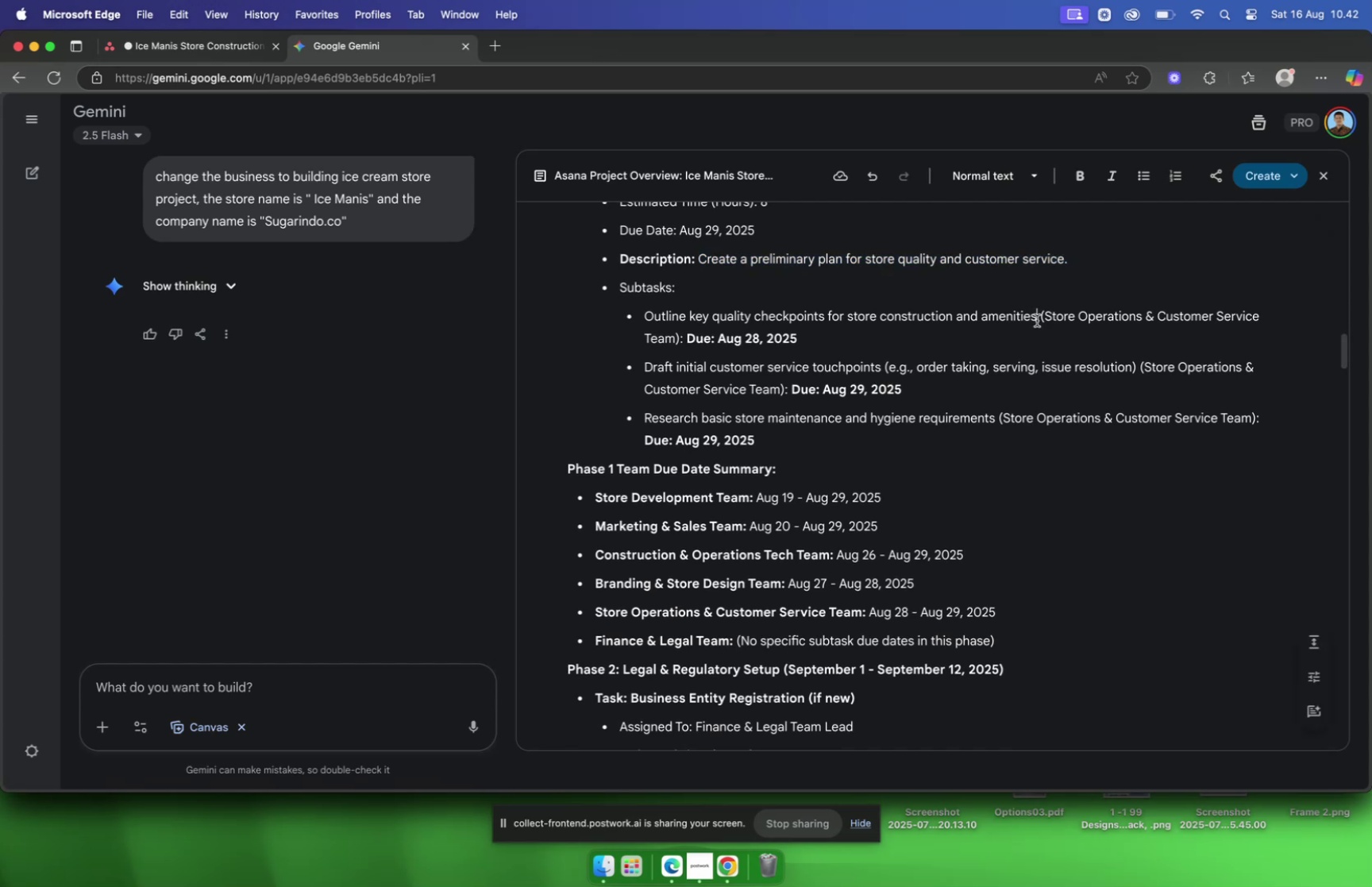 
left_click_drag(start_coordinate=[1037, 320], to_coordinate=[646, 311])
 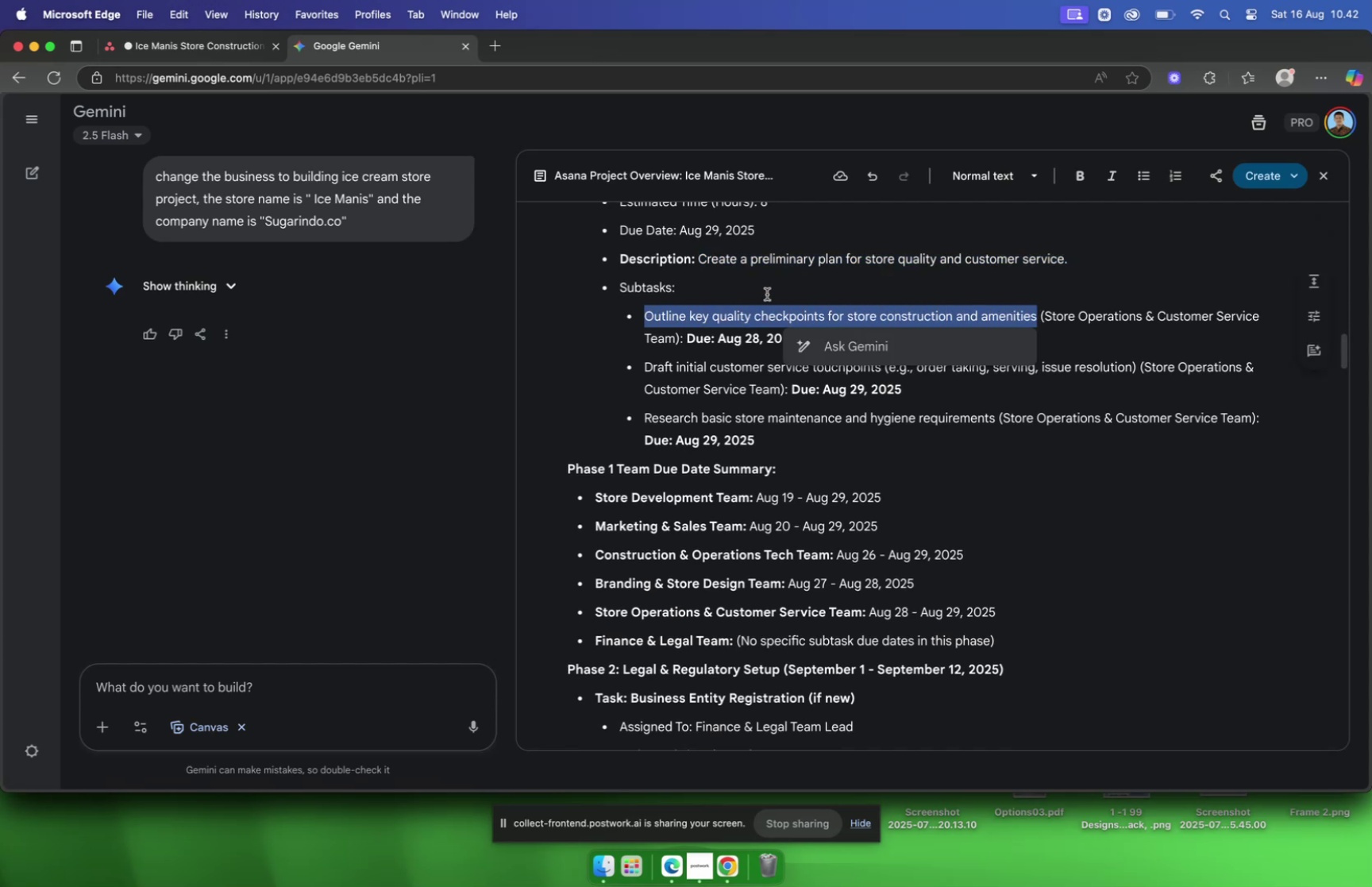 
key(Meta+C)
 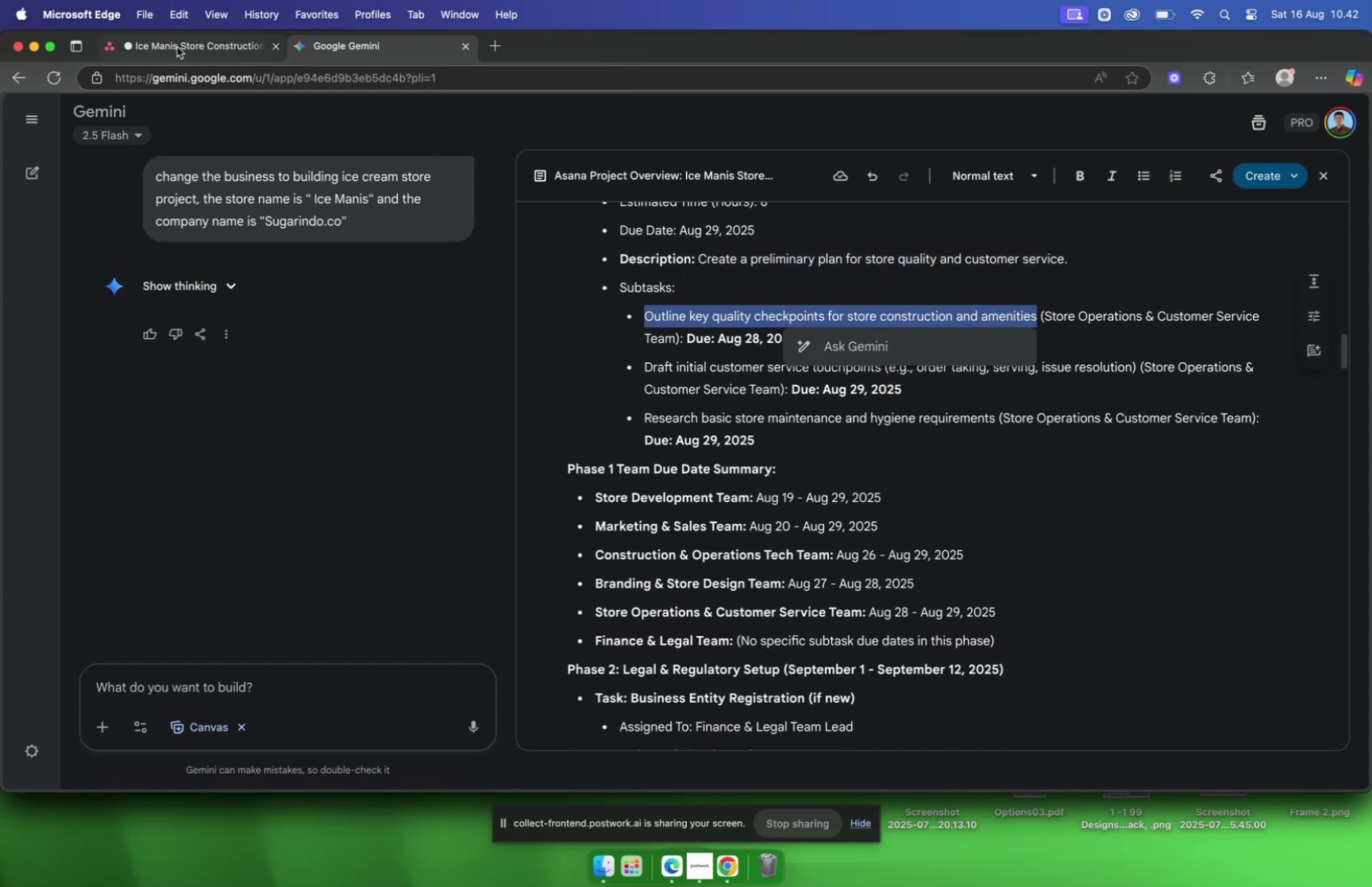 
wait(5.1)
 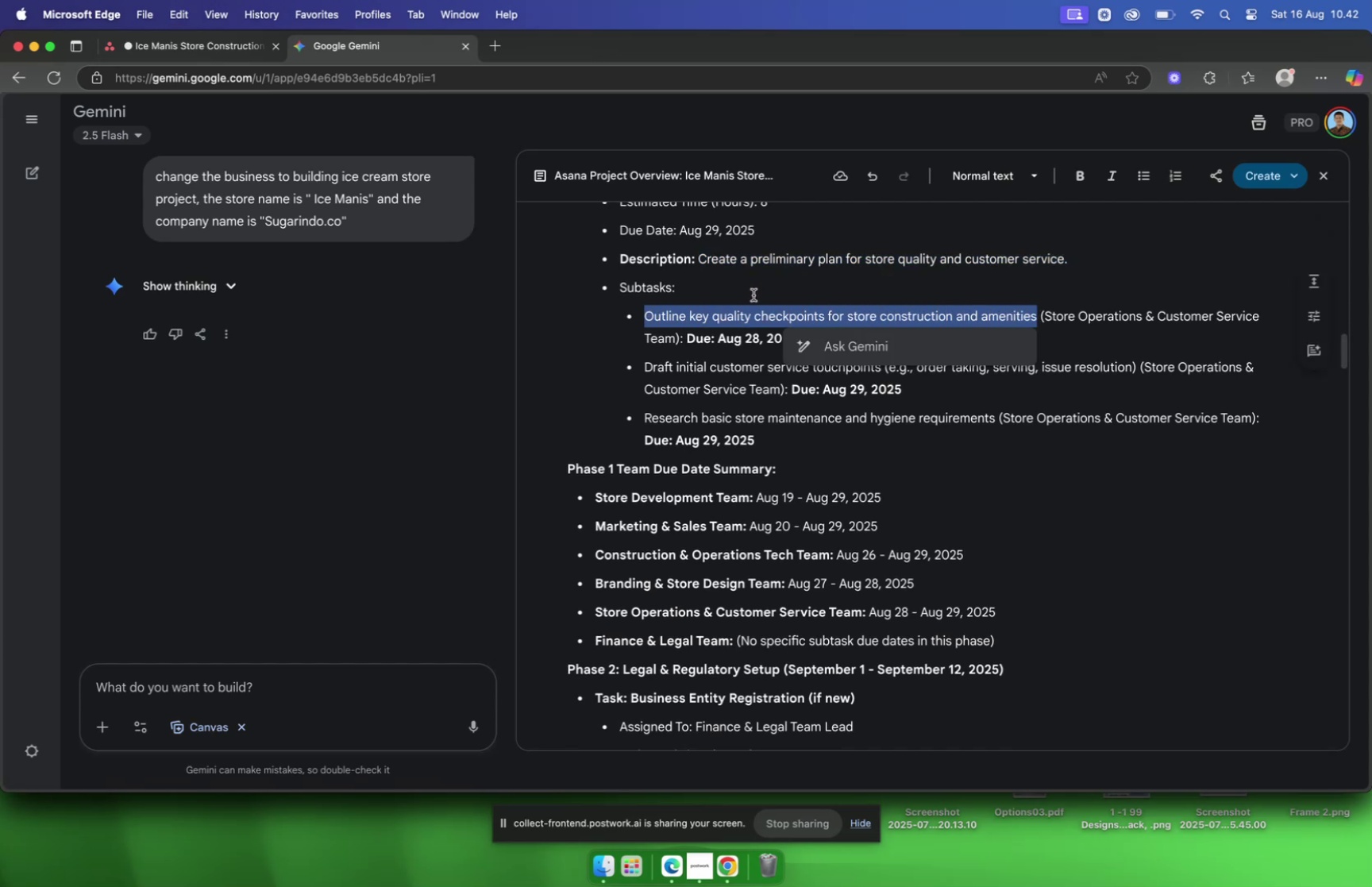 
left_click([177, 47])
 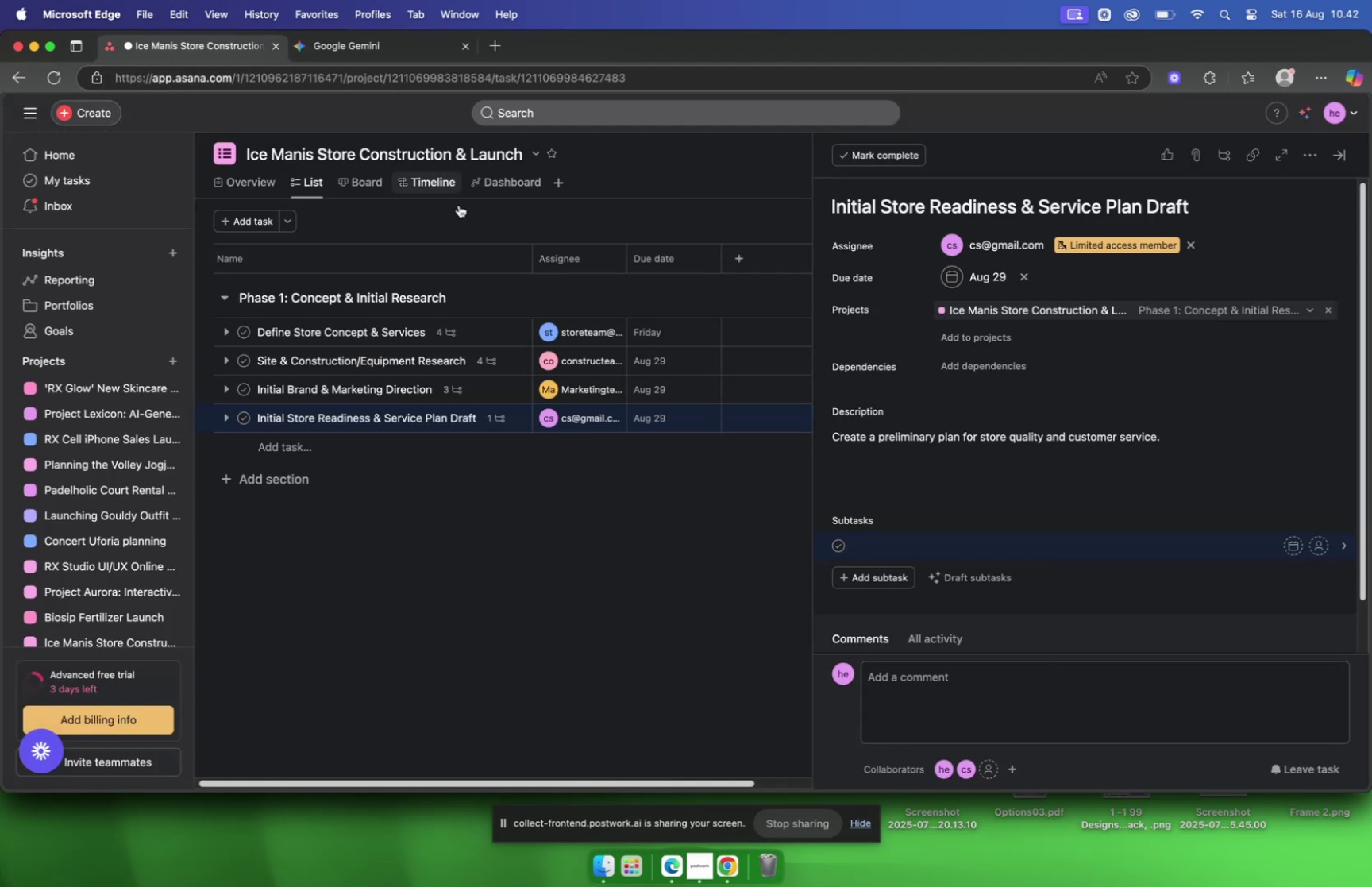 
key(Meta+V)
 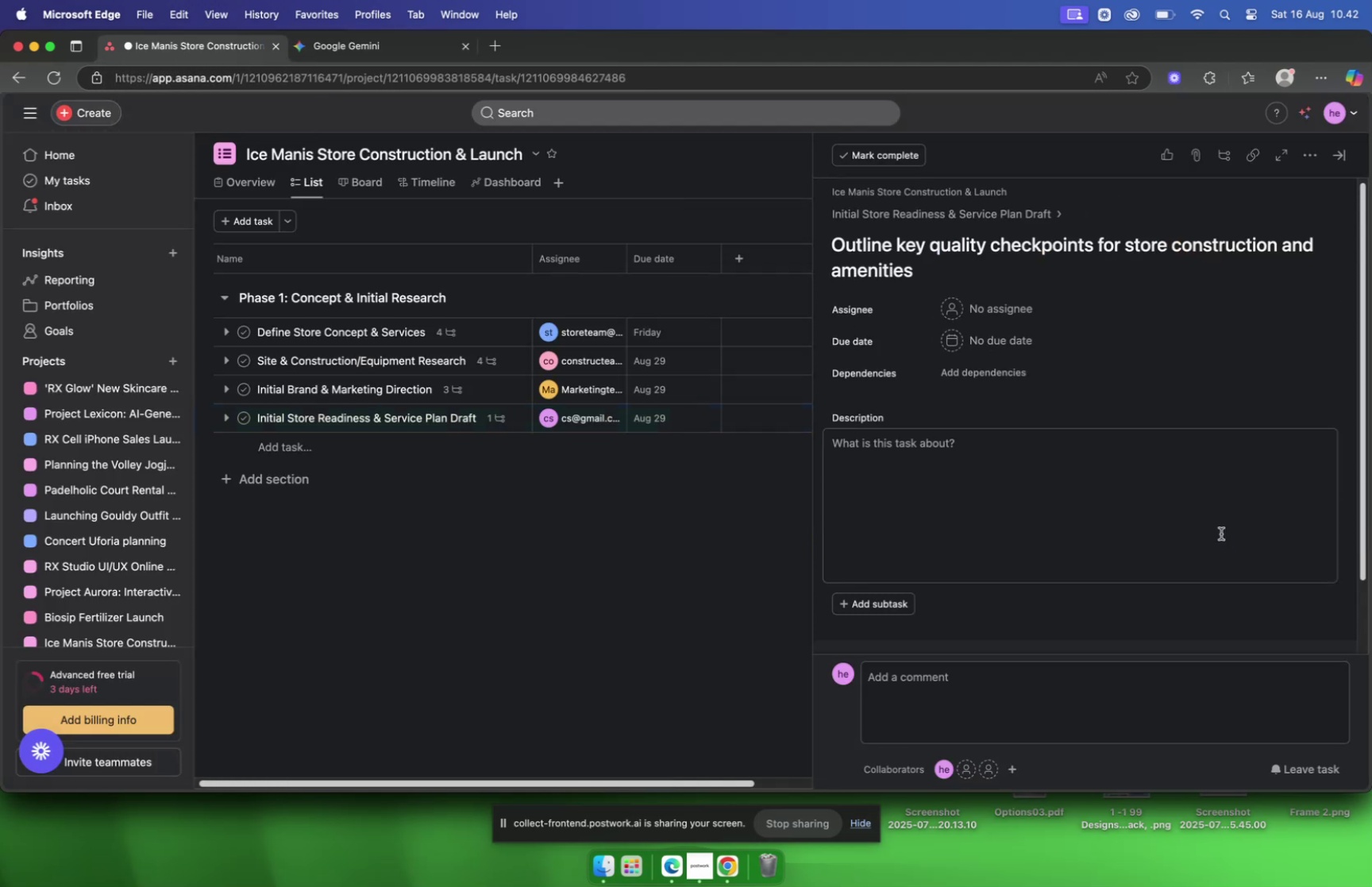 
left_click([1019, 317])
 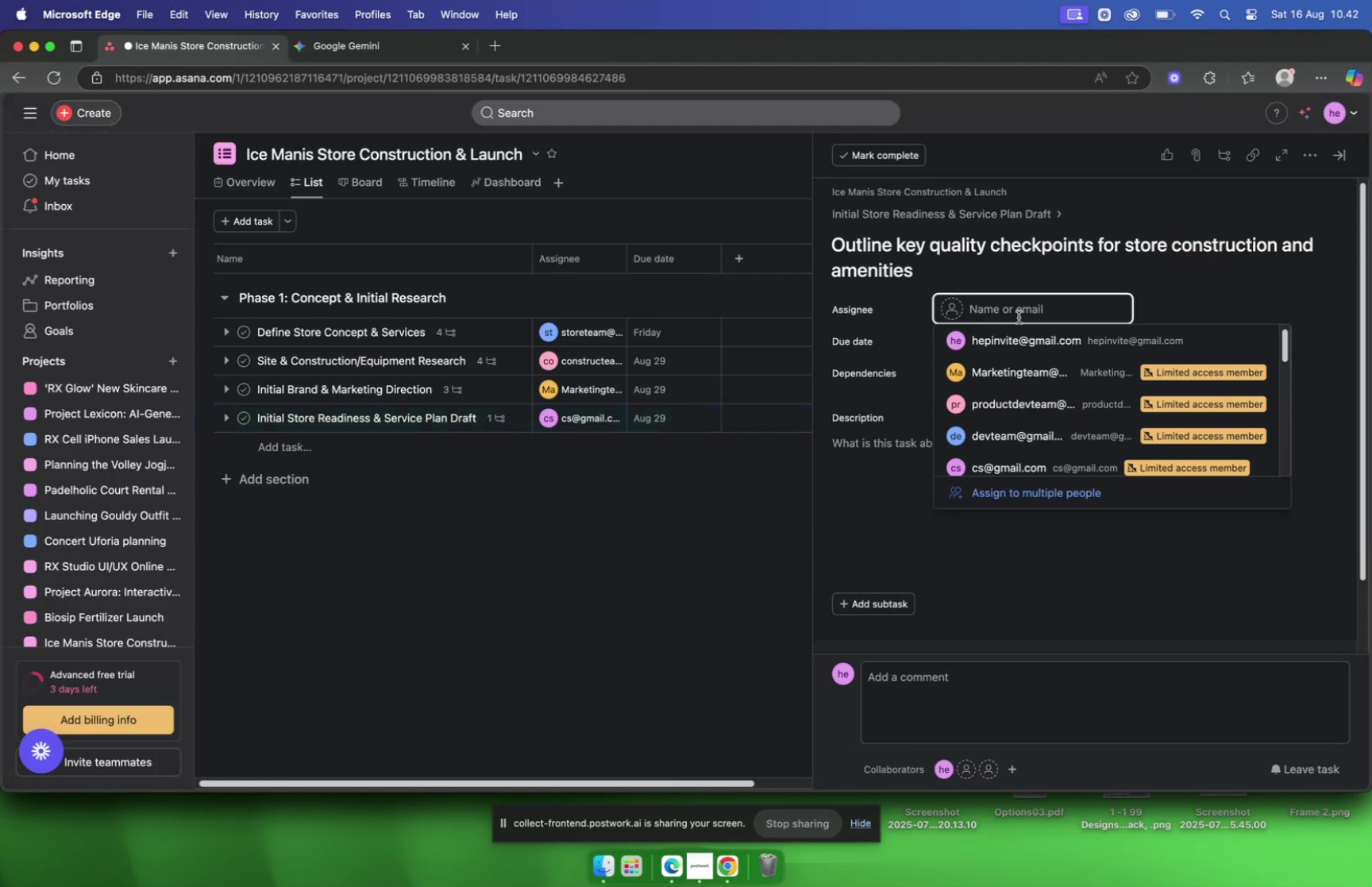 
type(cs)
 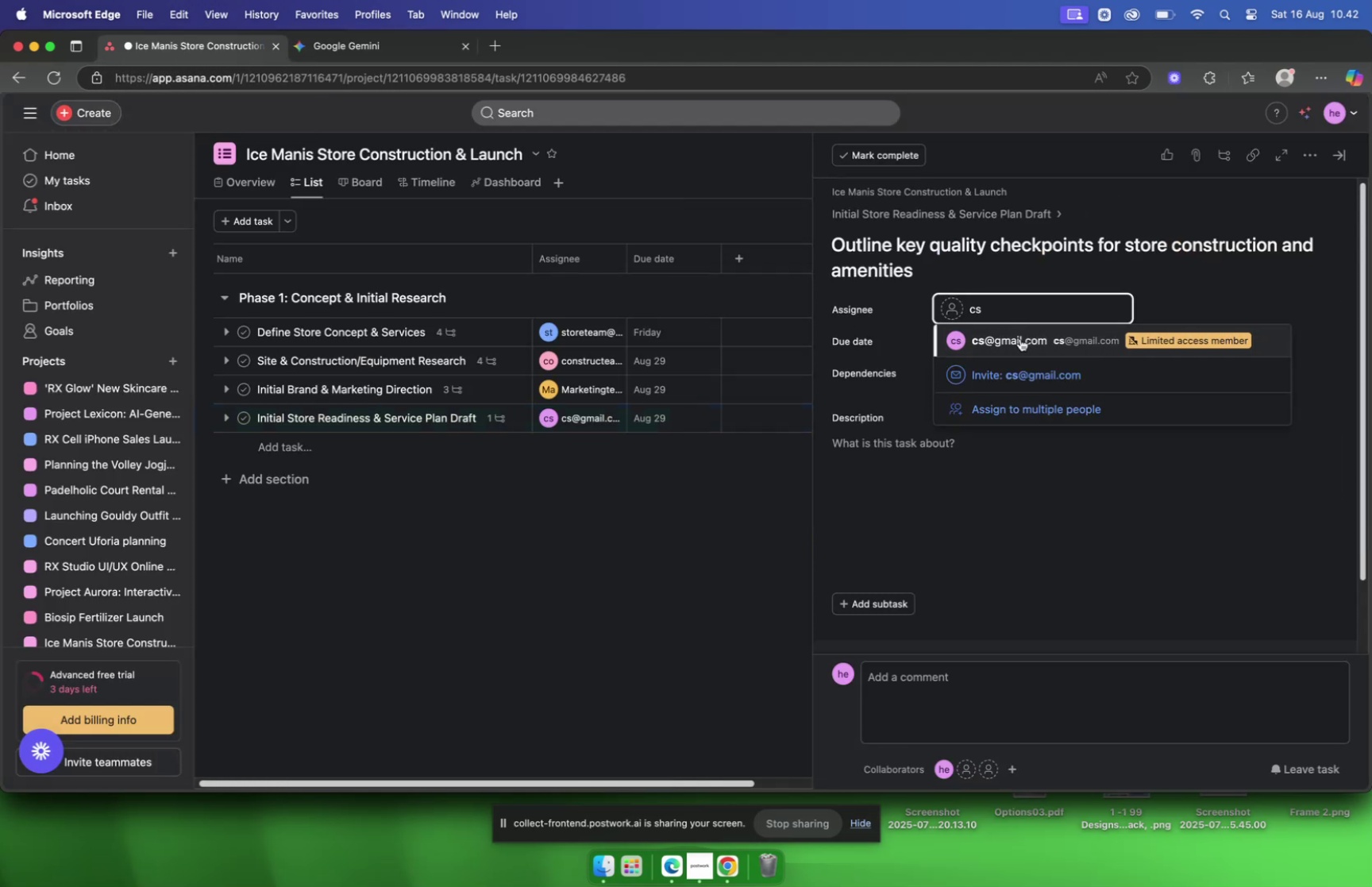 
left_click([1024, 339])
 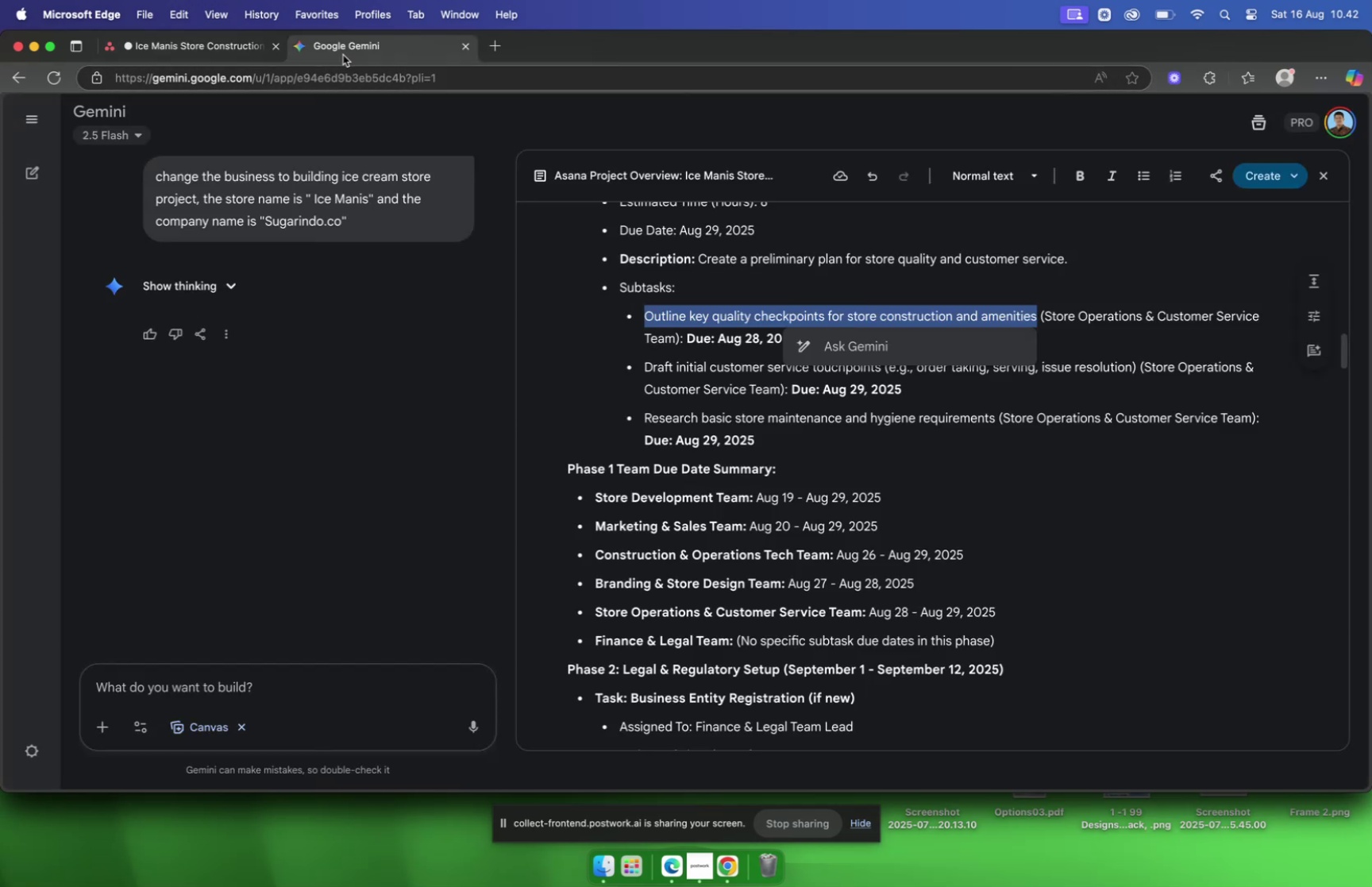 
wait(7.6)
 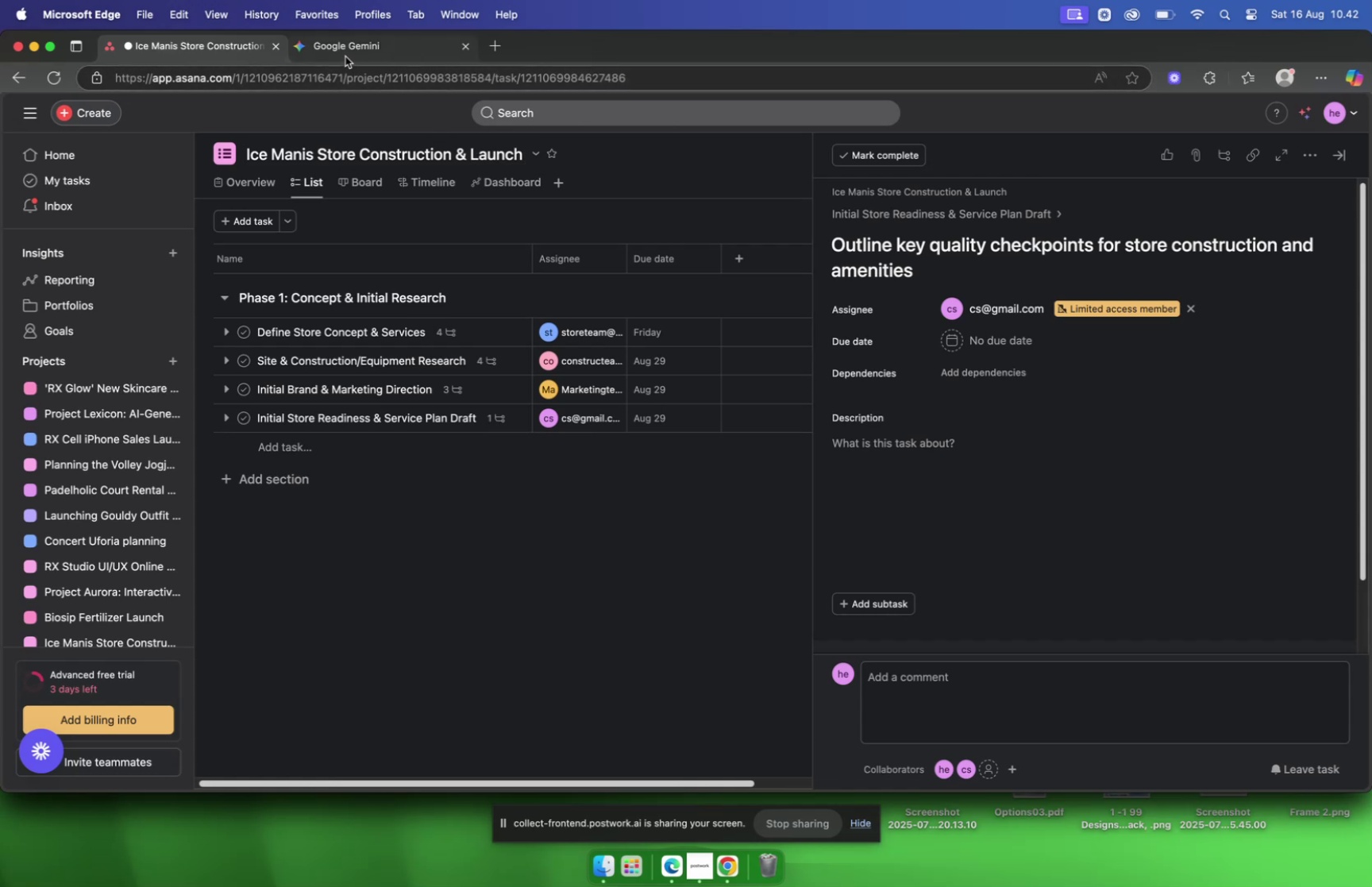 
left_click([187, 44])
 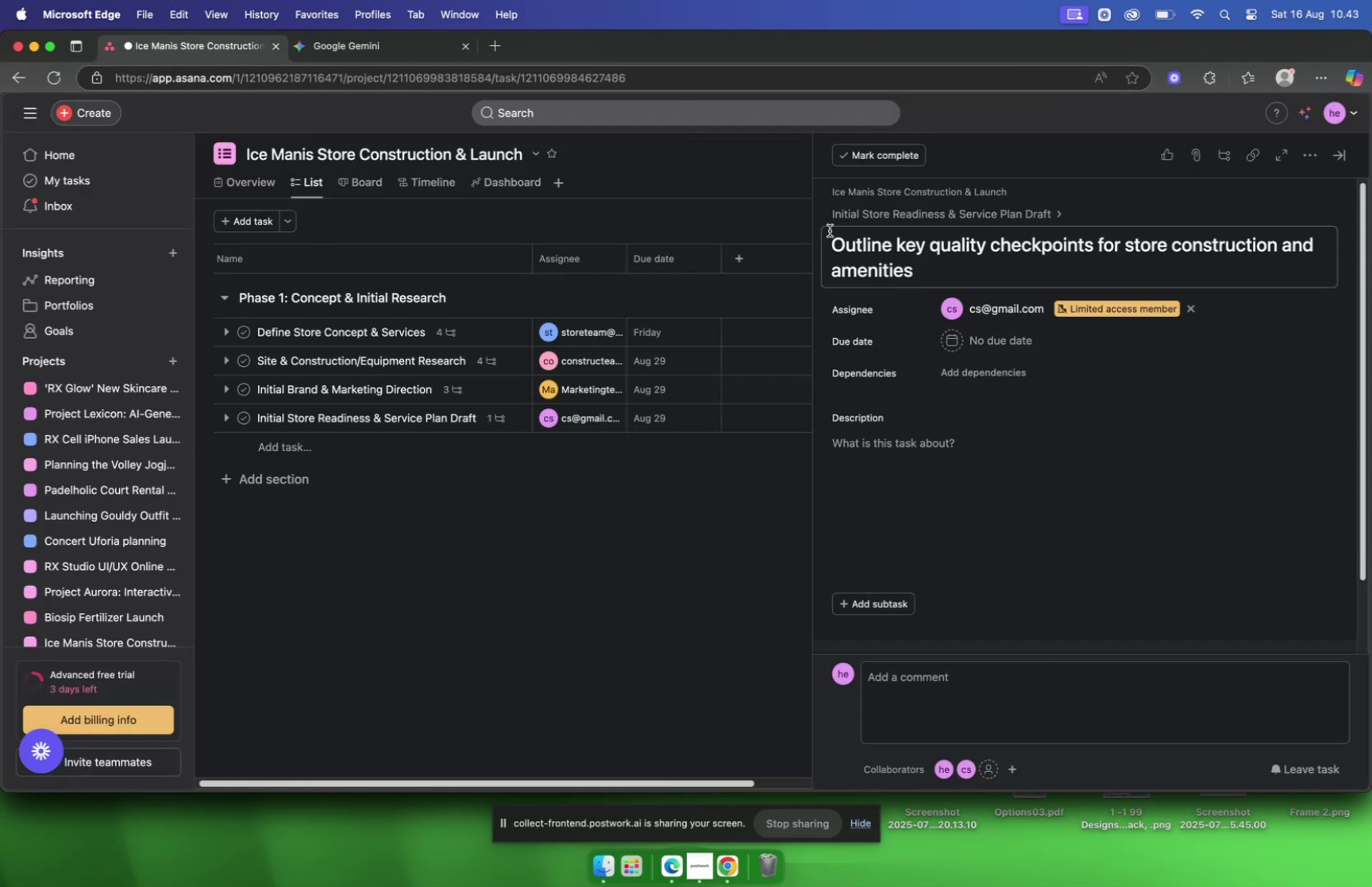 
mouse_move([986, 368])
 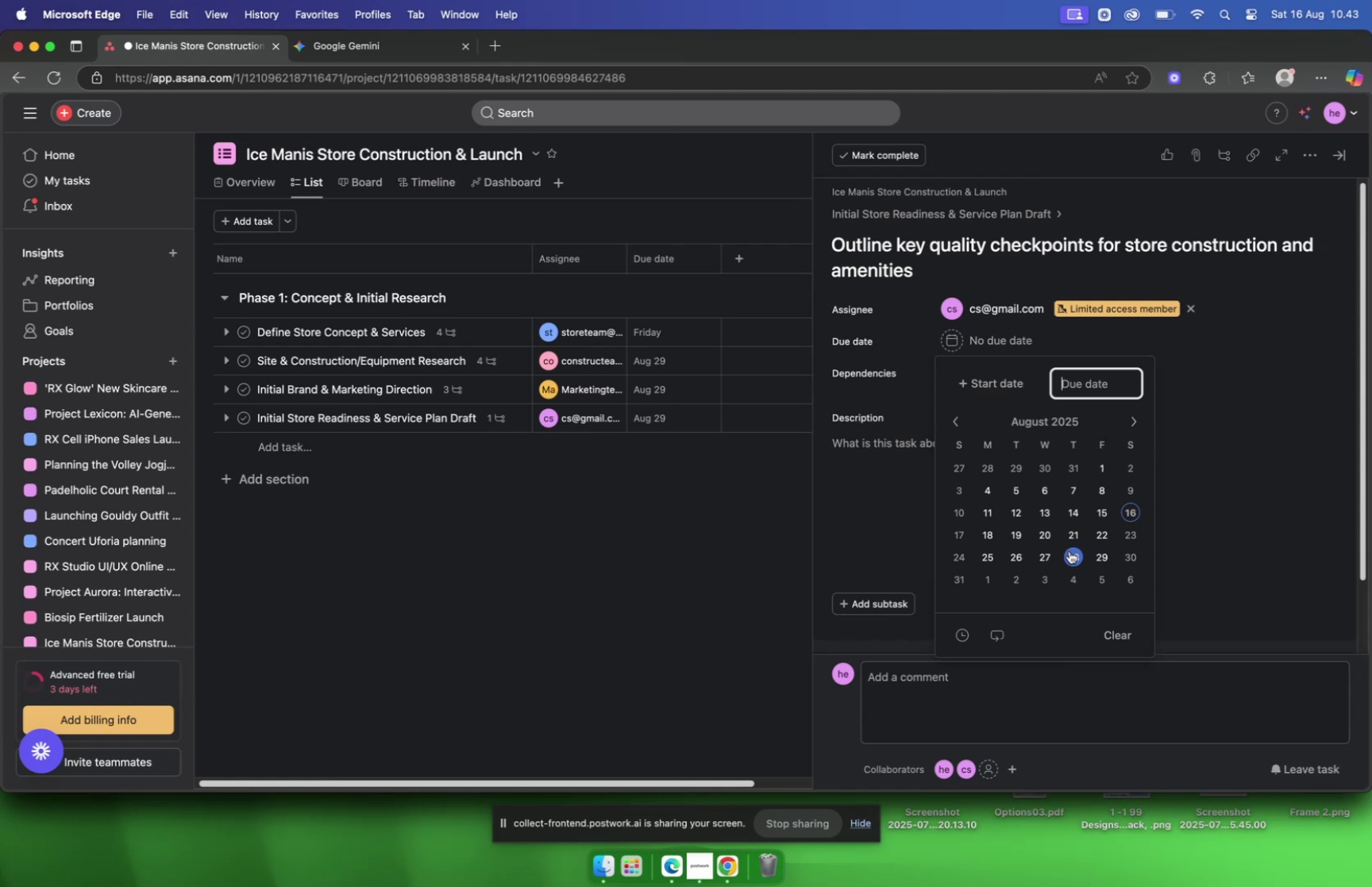 
left_click([1070, 552])
 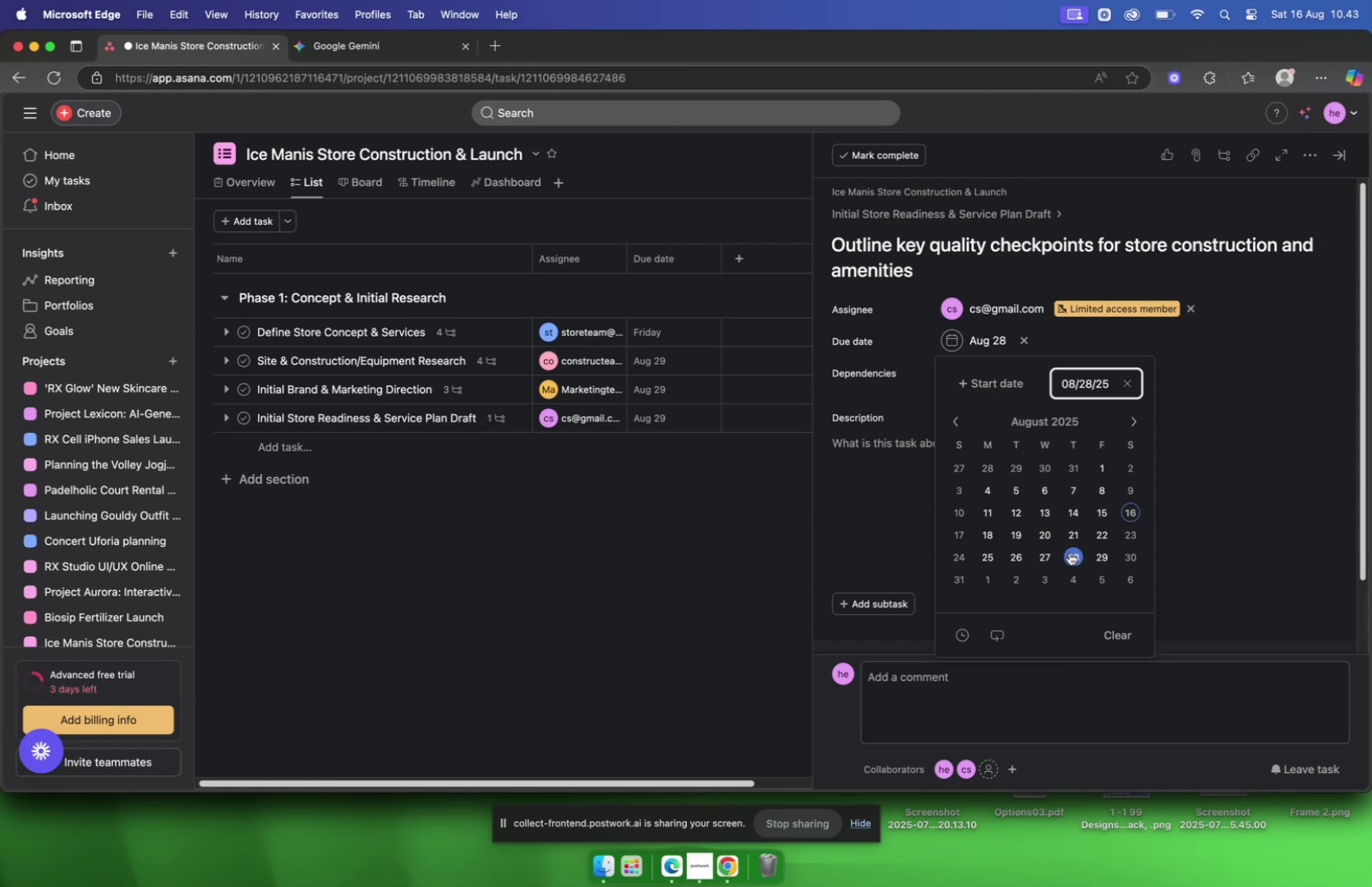 
mouse_move([898, 479])
 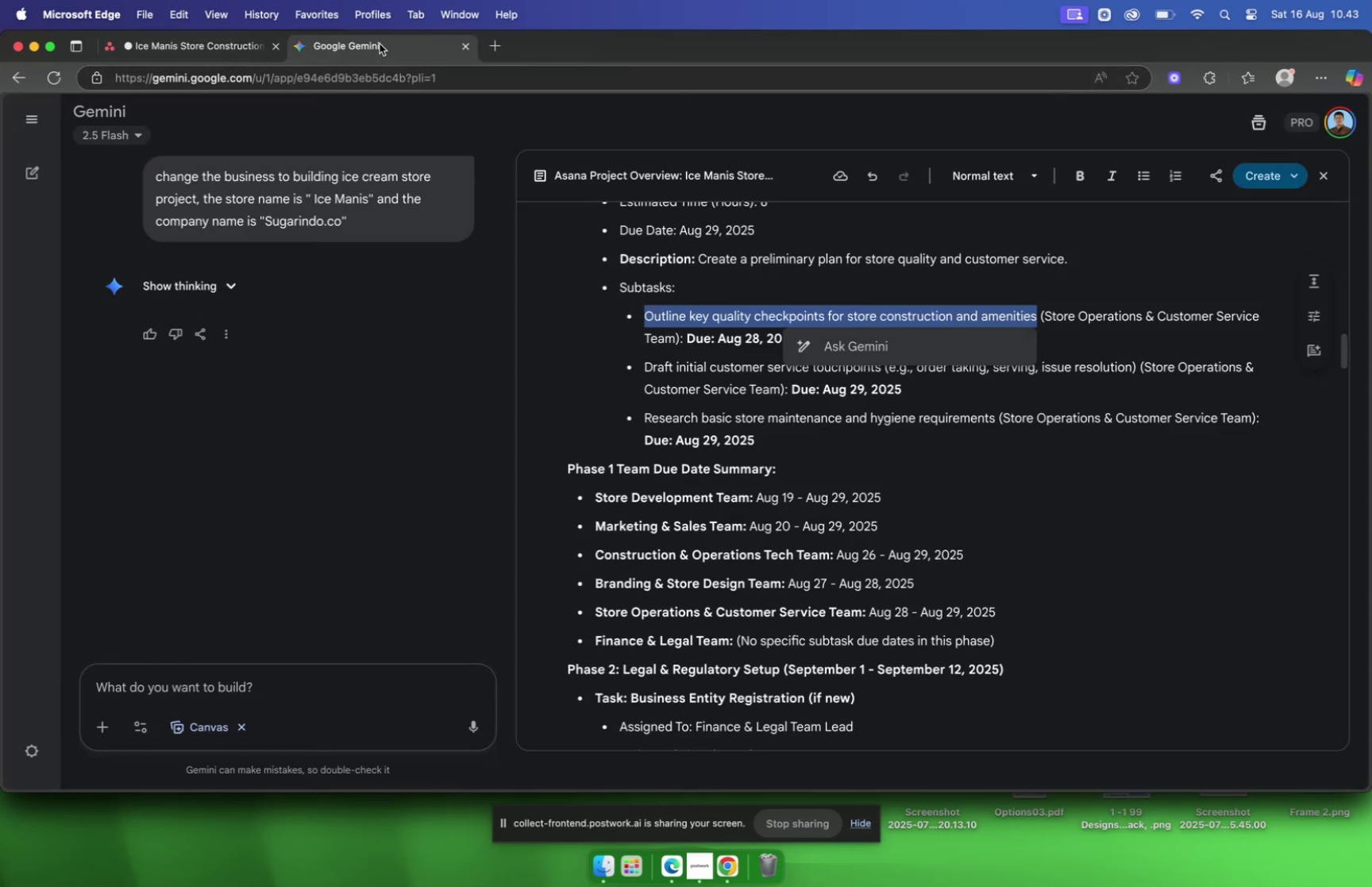 
wait(5.31)
 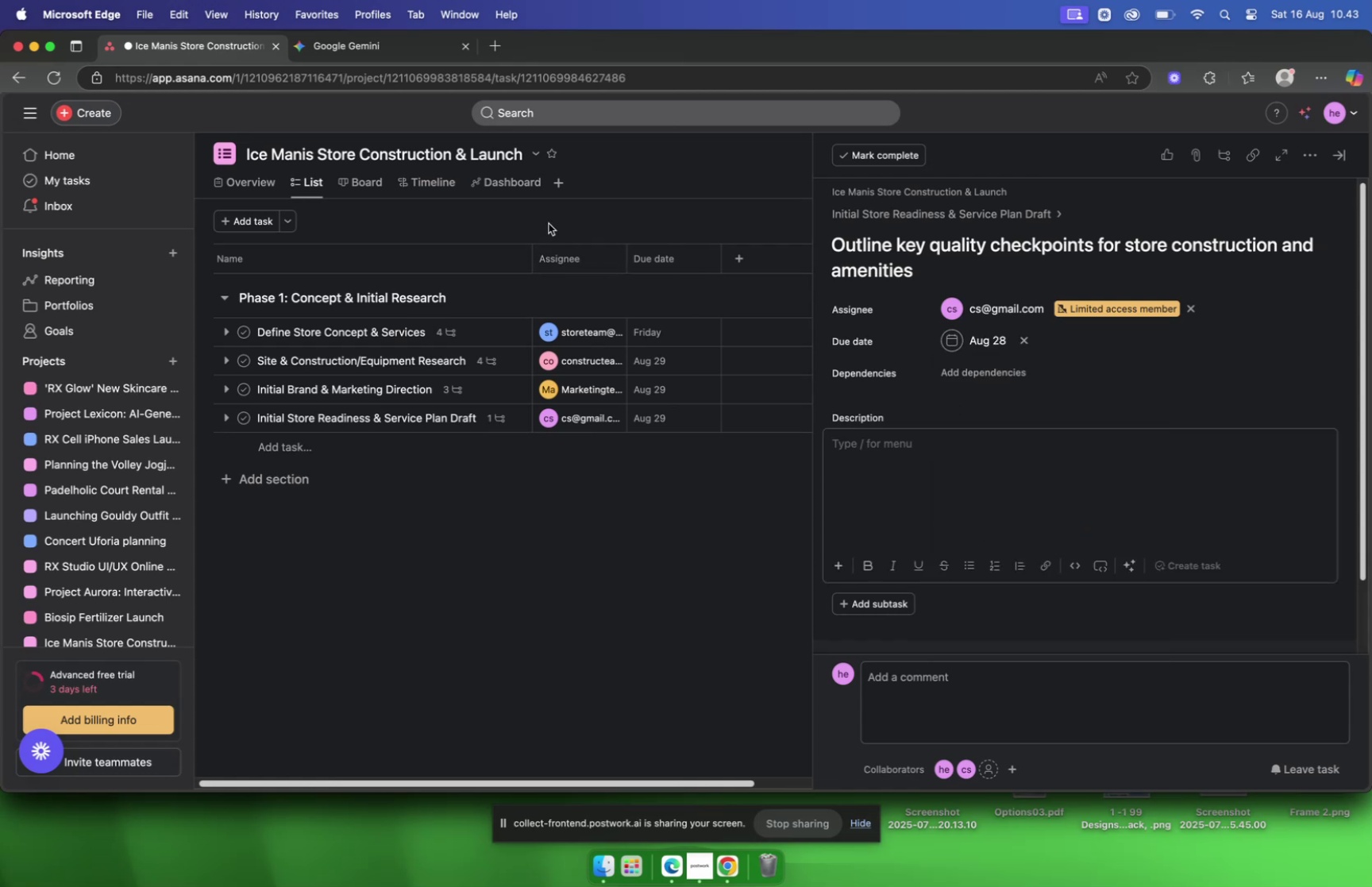 
left_click([703, 314])
 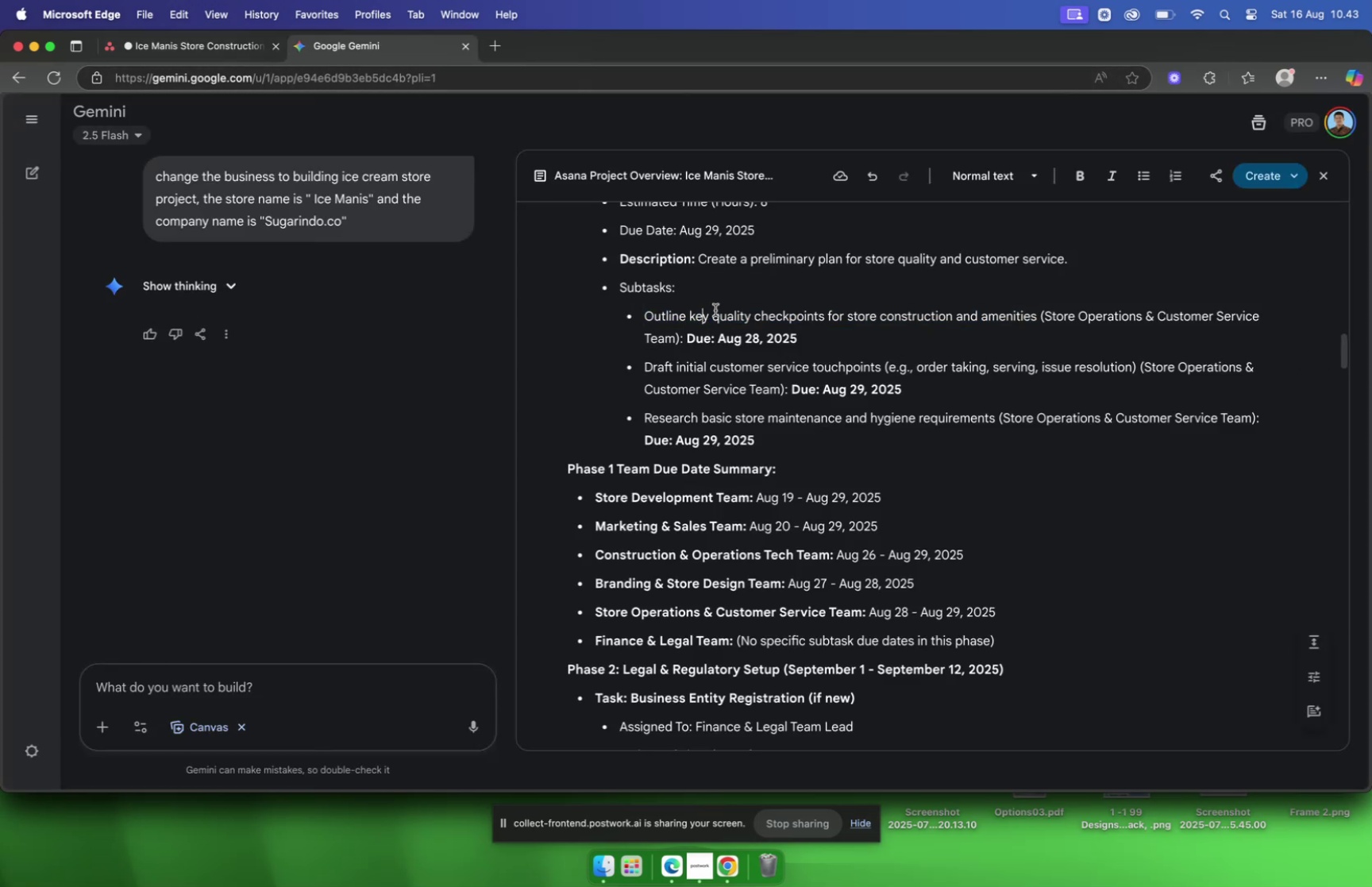 
scroll: coordinate [788, 331], scroll_direction: down, amount: 7.0
 